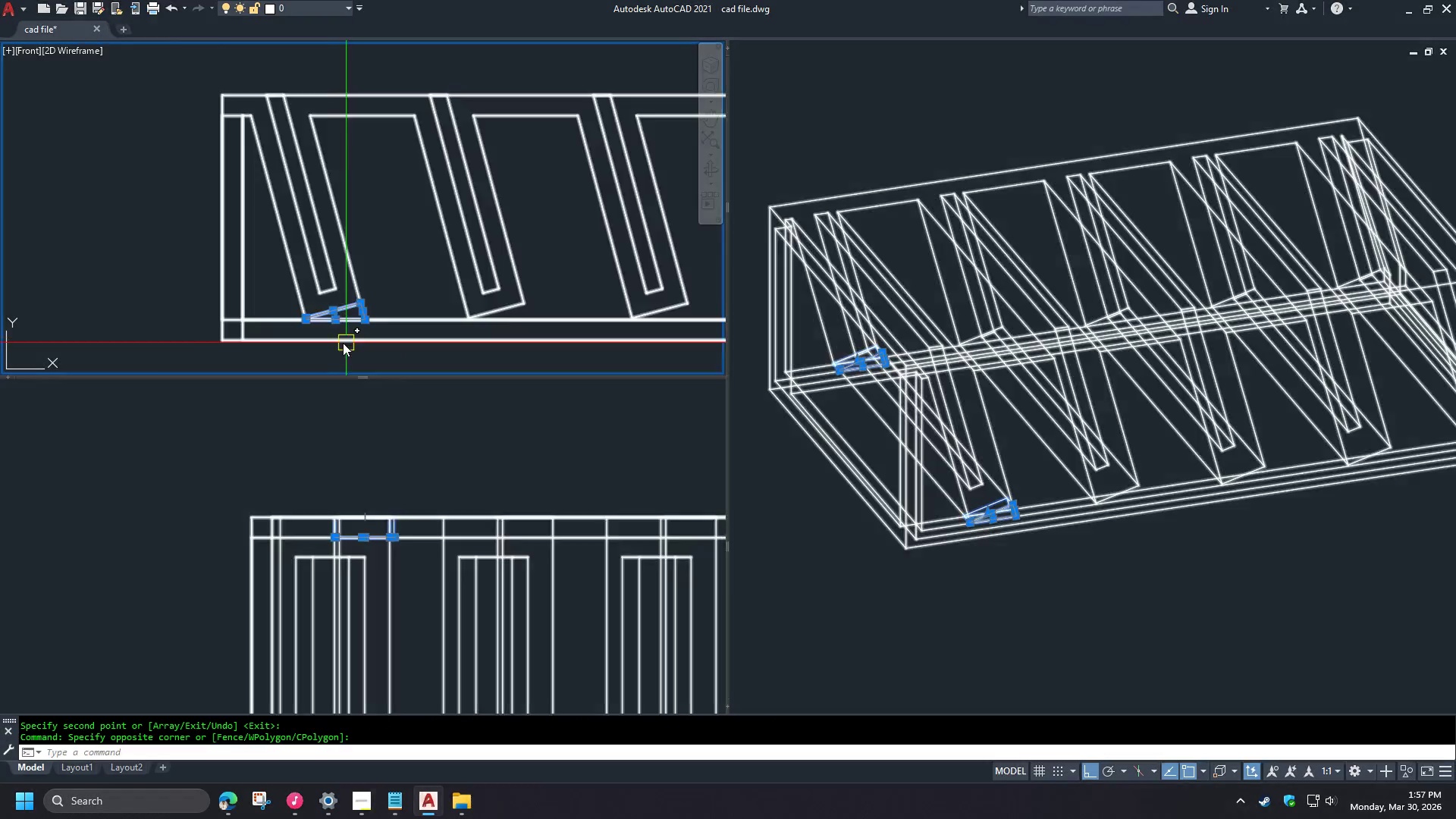 
scroll: coordinate [403, 312], scroll_direction: down, amount: 1.0
 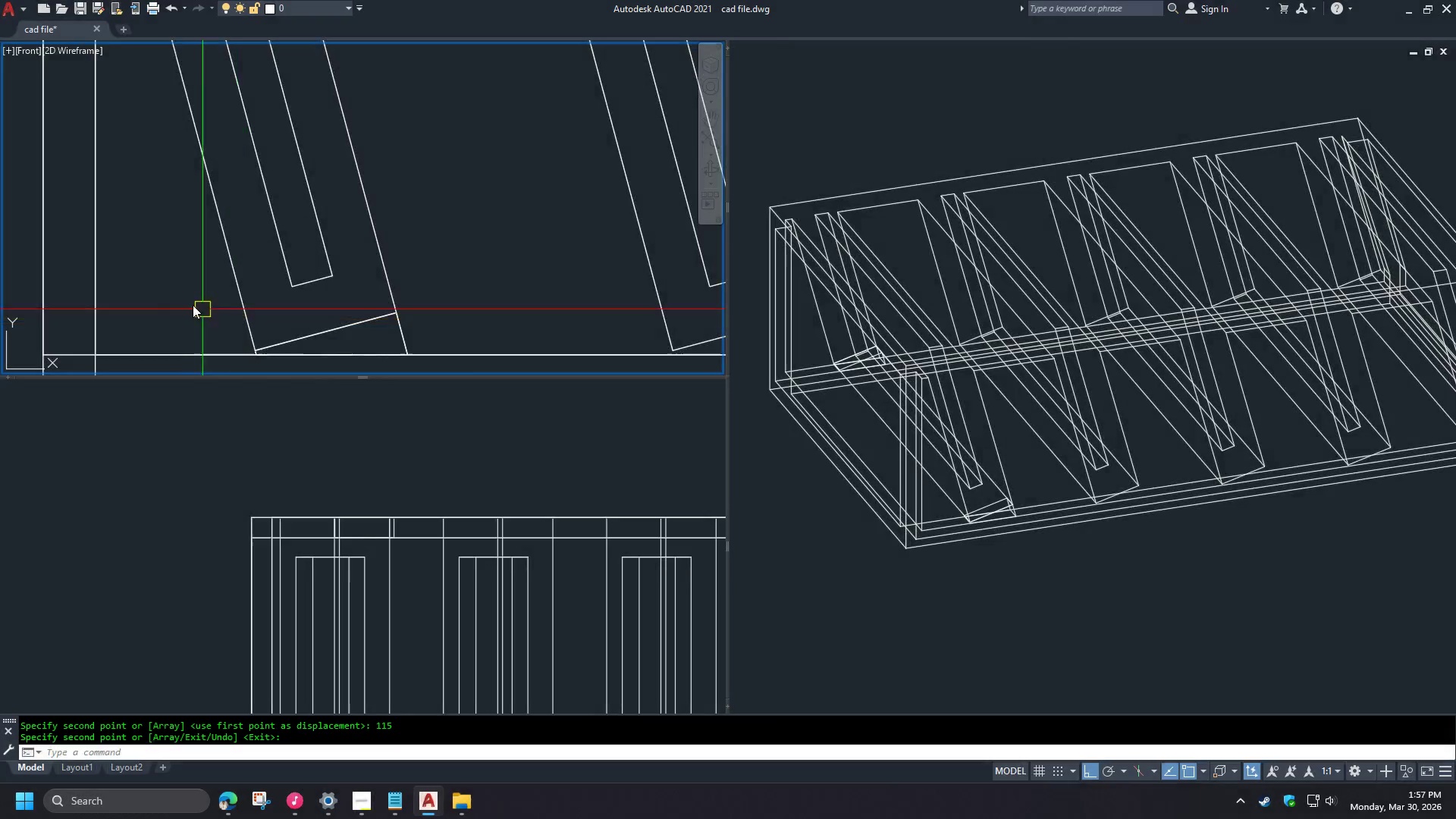 
type(co)
 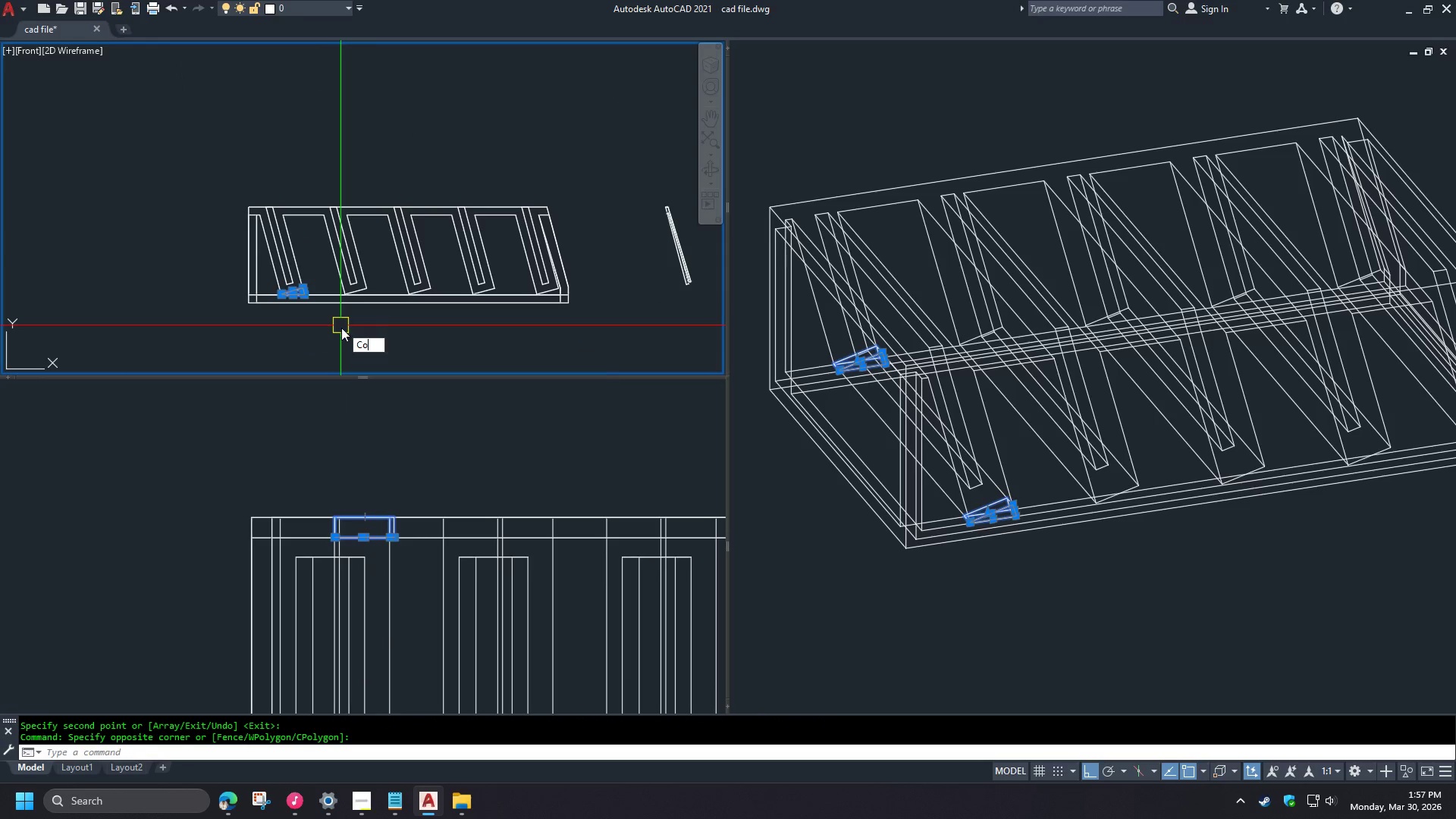 
scroll: coordinate [337, 297], scroll_direction: down, amount: 2.0
 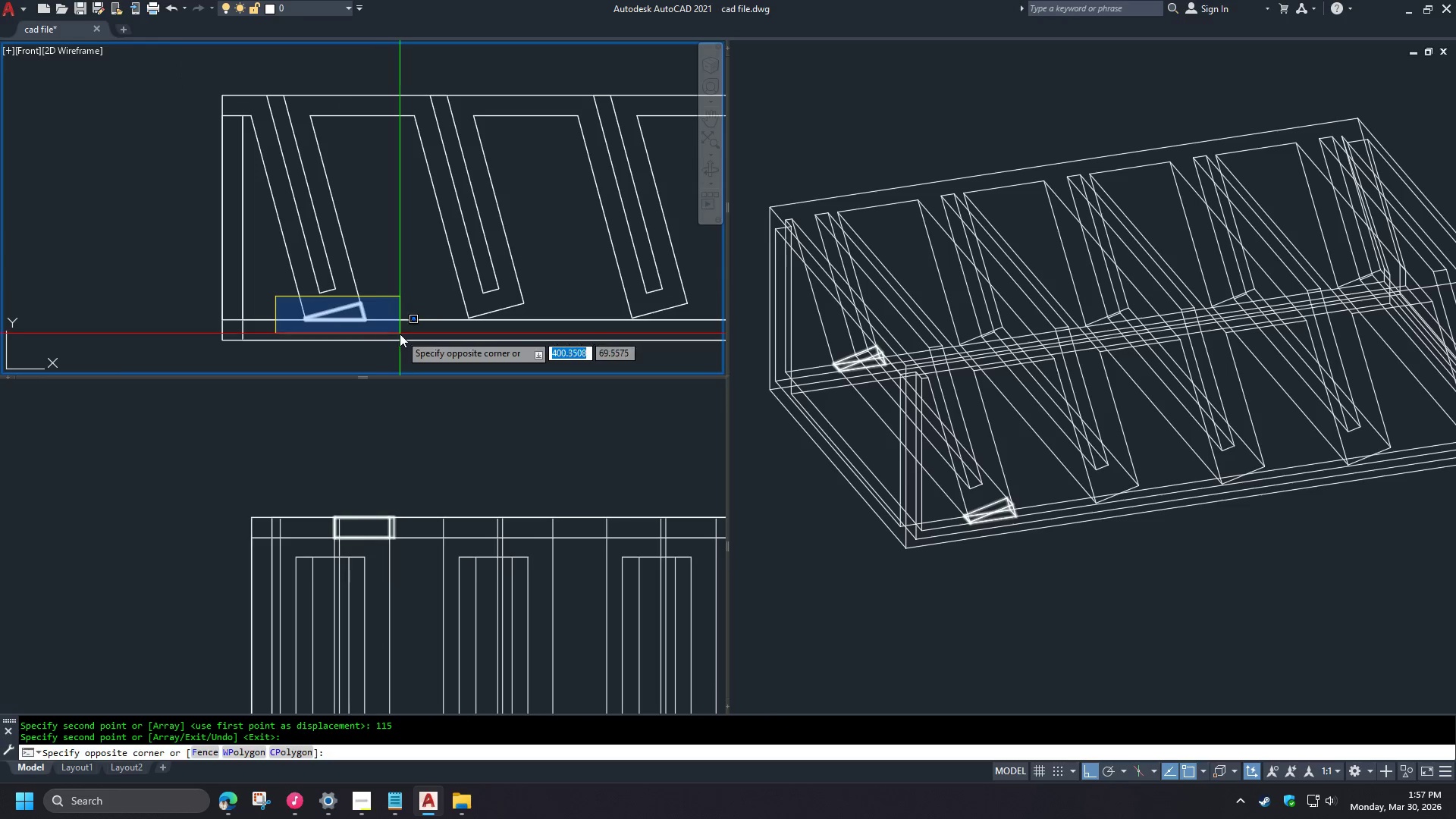 
key(Space)
 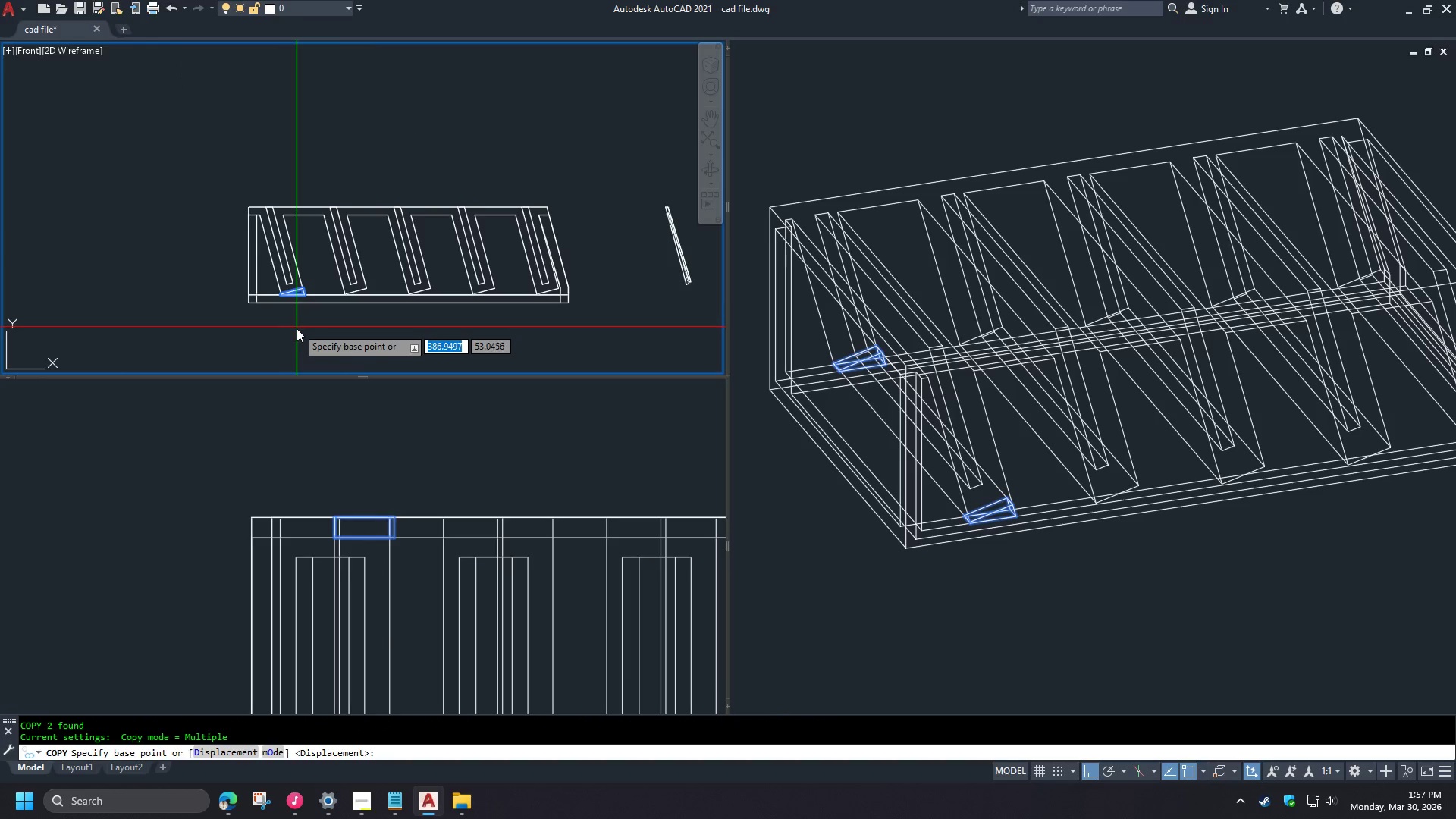 
left_click_drag(start_coordinate=[299, 332], to_coordinate=[309, 334])
 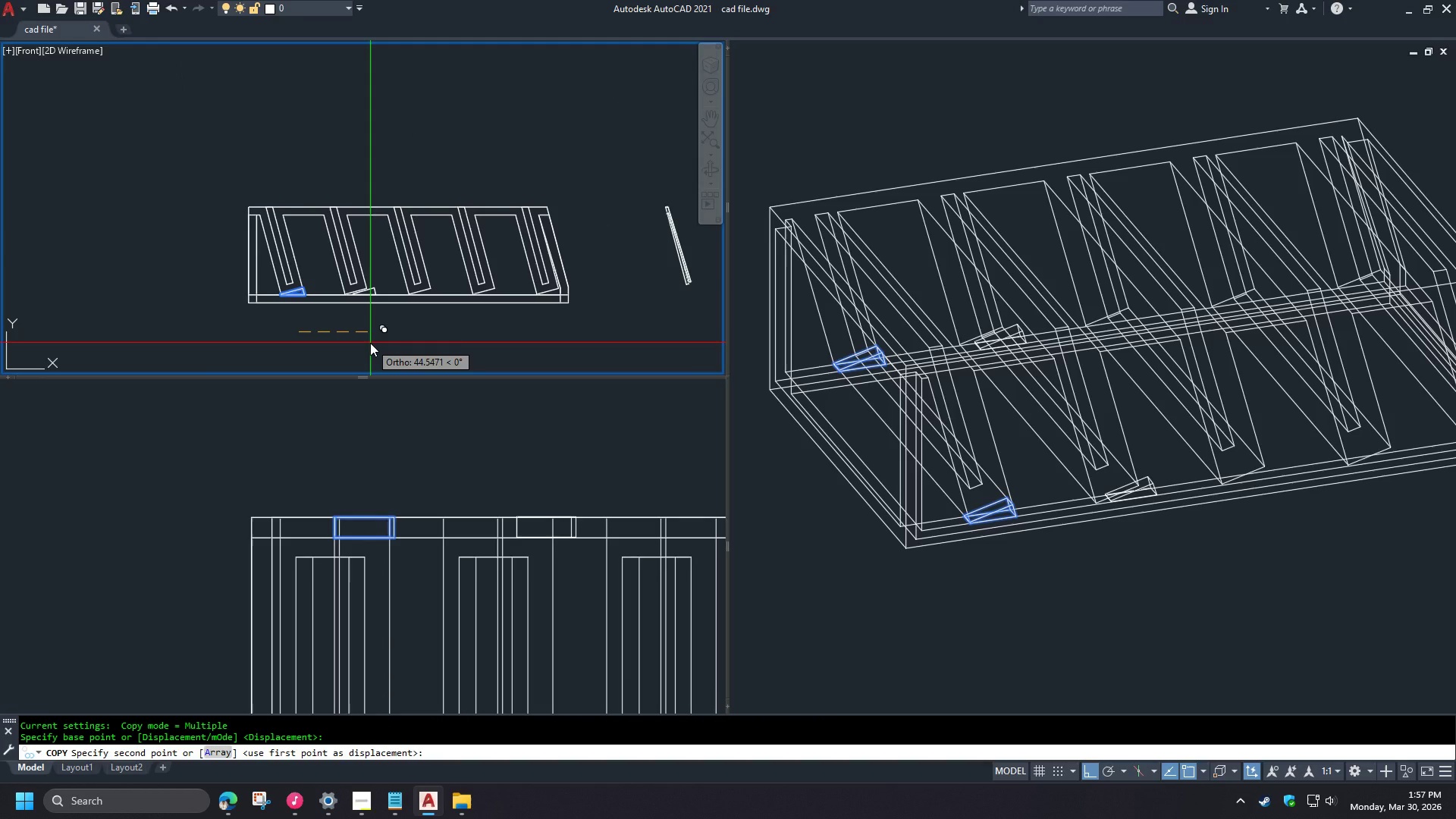 
scroll: coordinate [325, 340], scroll_direction: down, amount: 2.0
 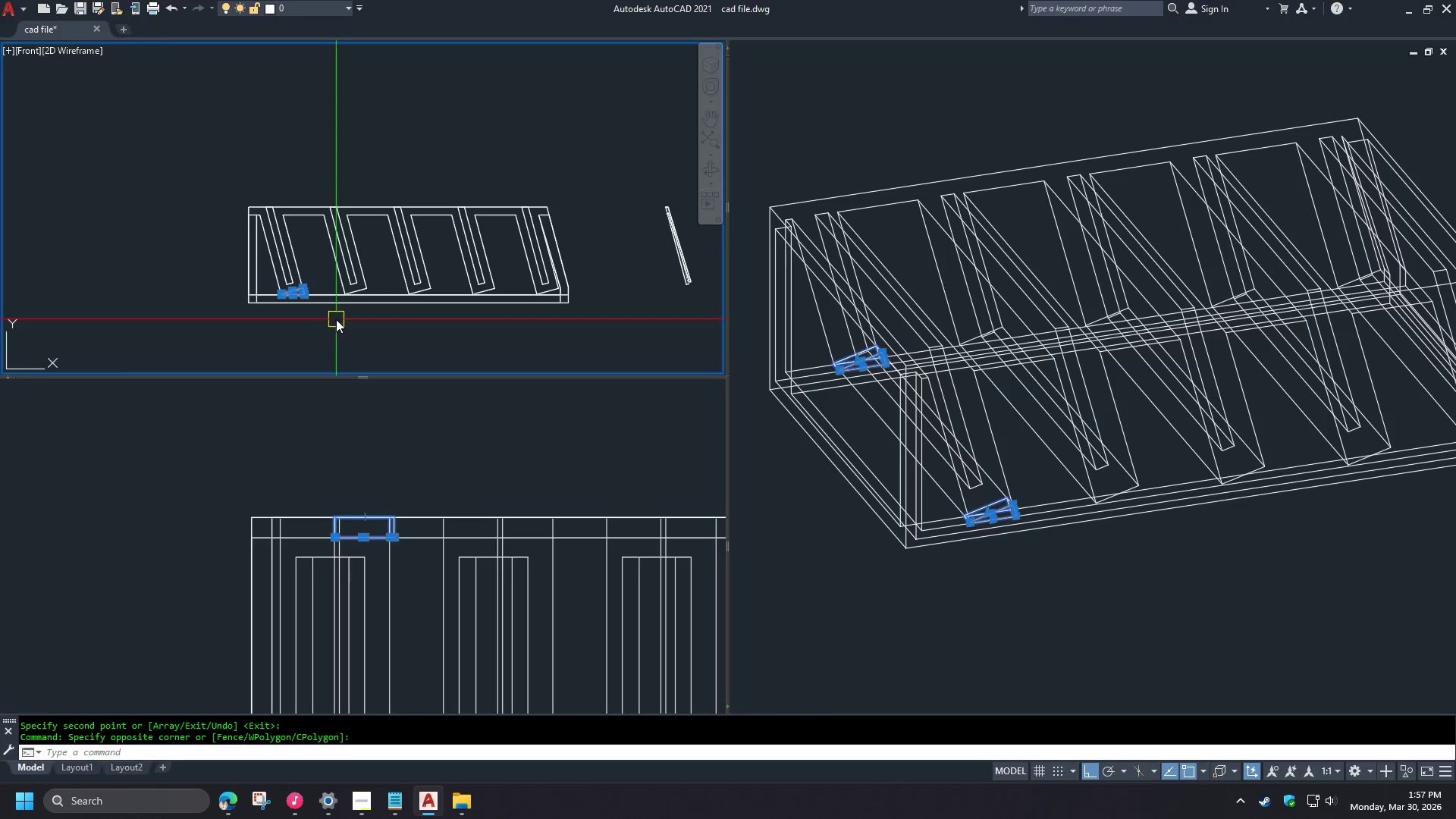 
key(A)
 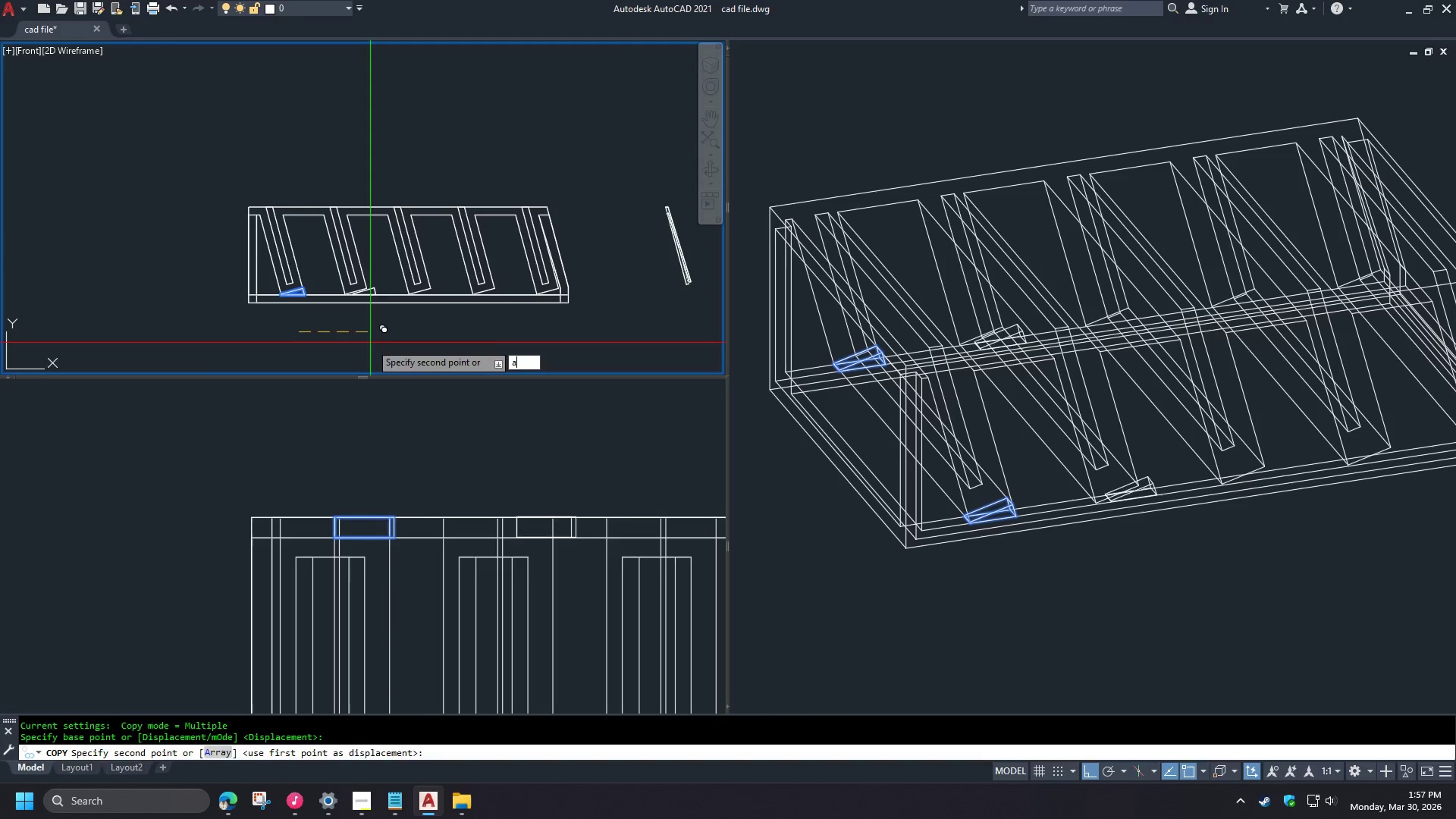 
key(Space)
 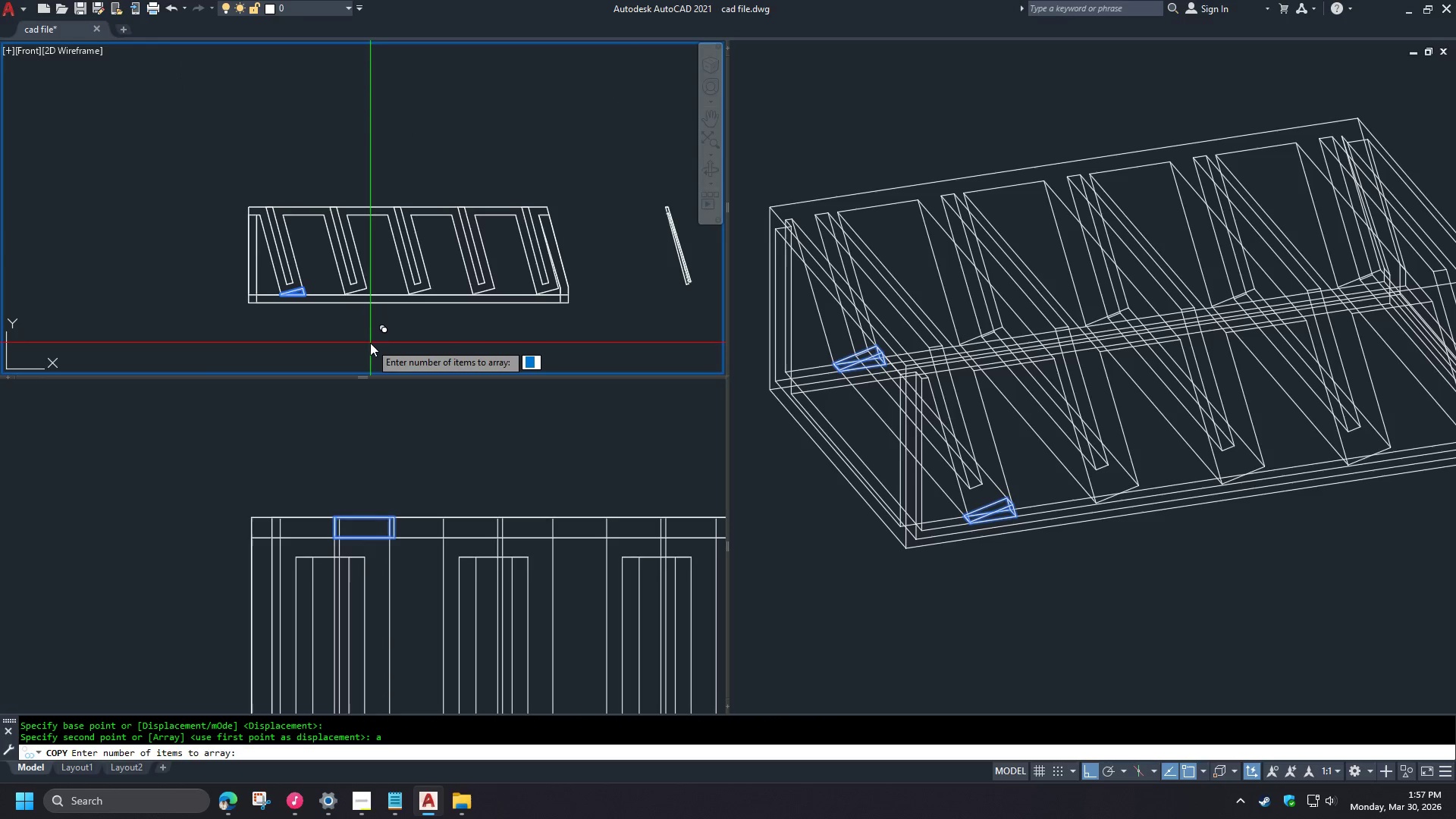 
key(5)
 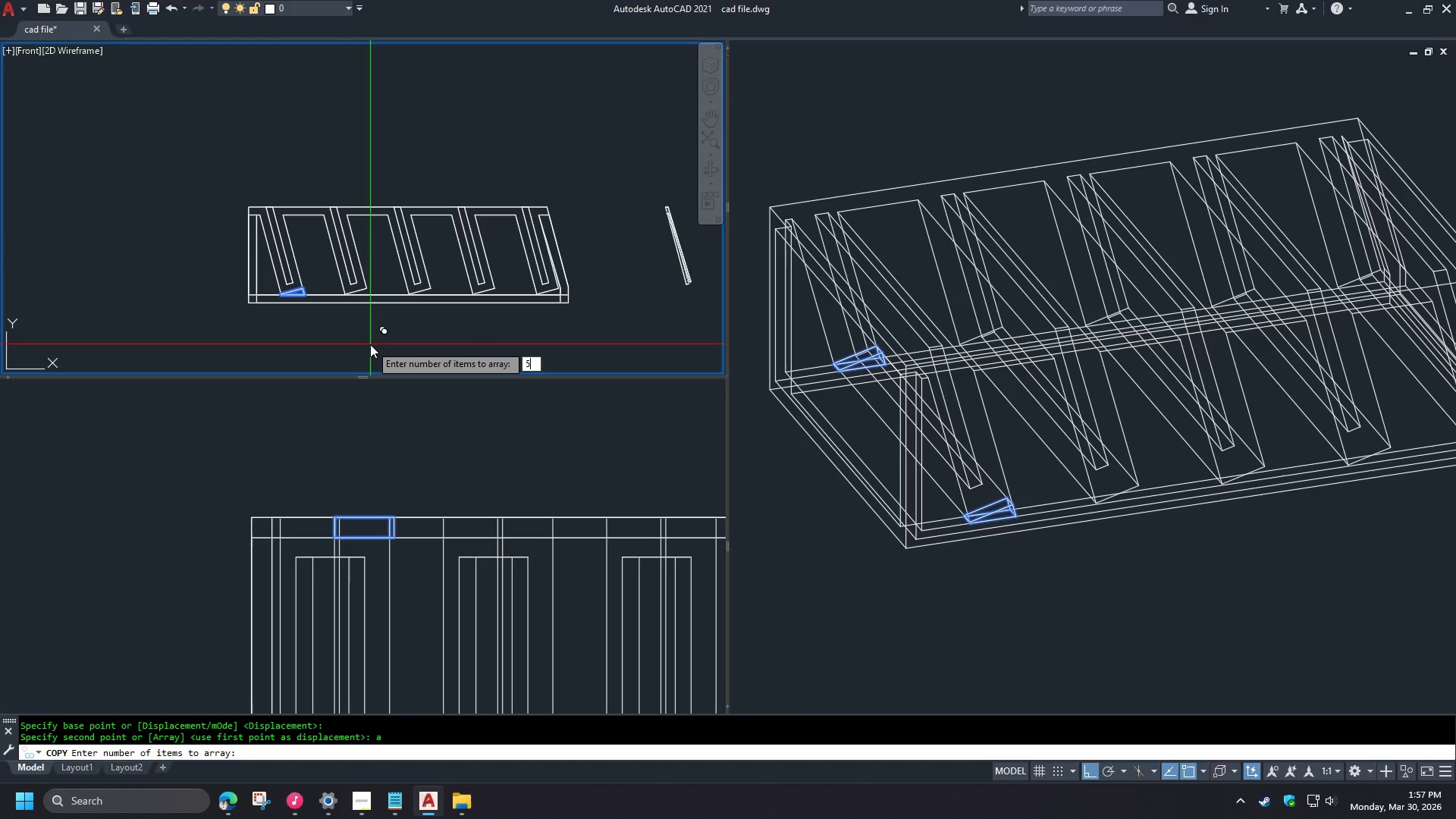 
type( 40  uni )
 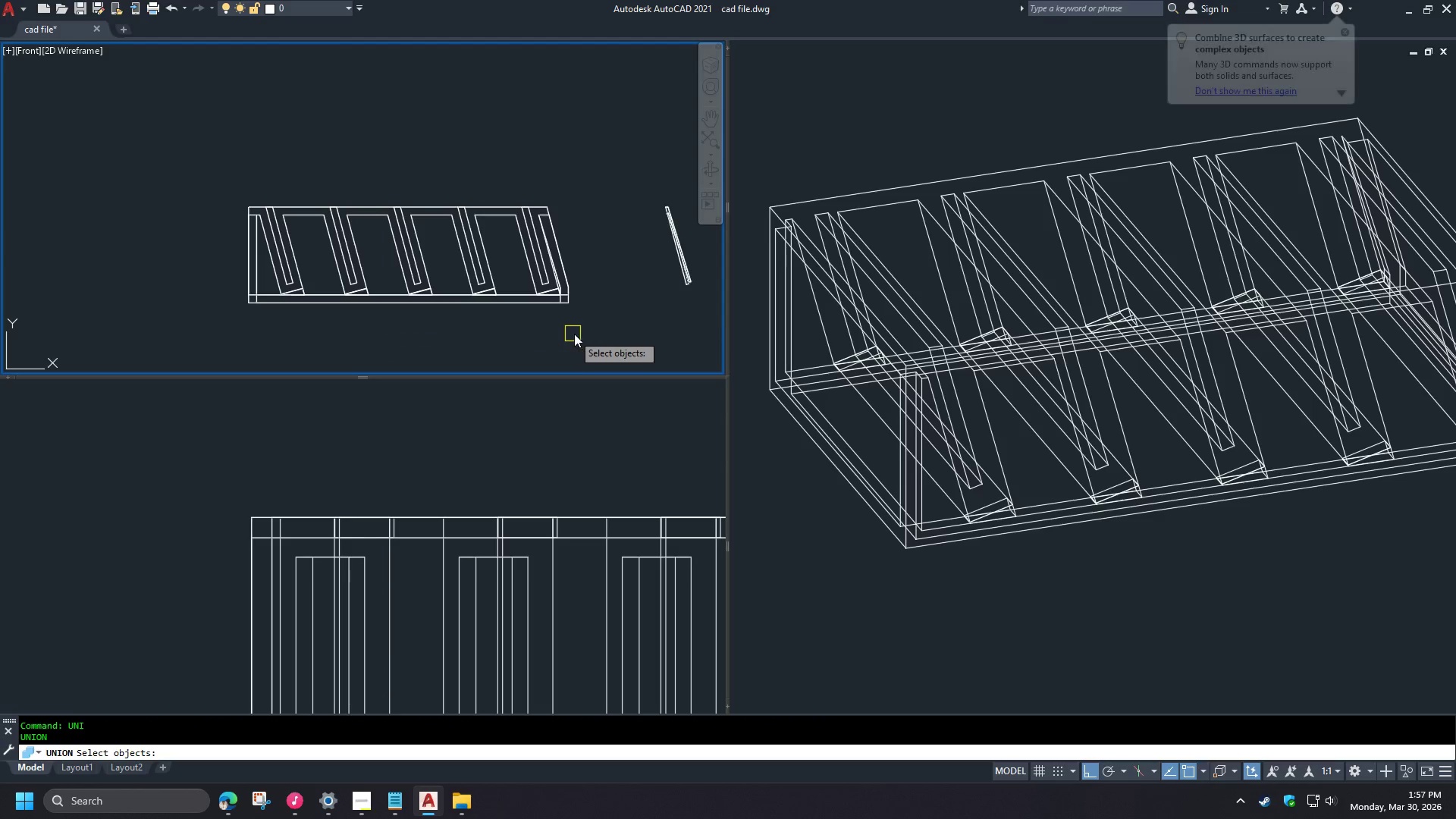 
left_click_drag(start_coordinate=[580, 331], to_coordinate=[577, 324])
 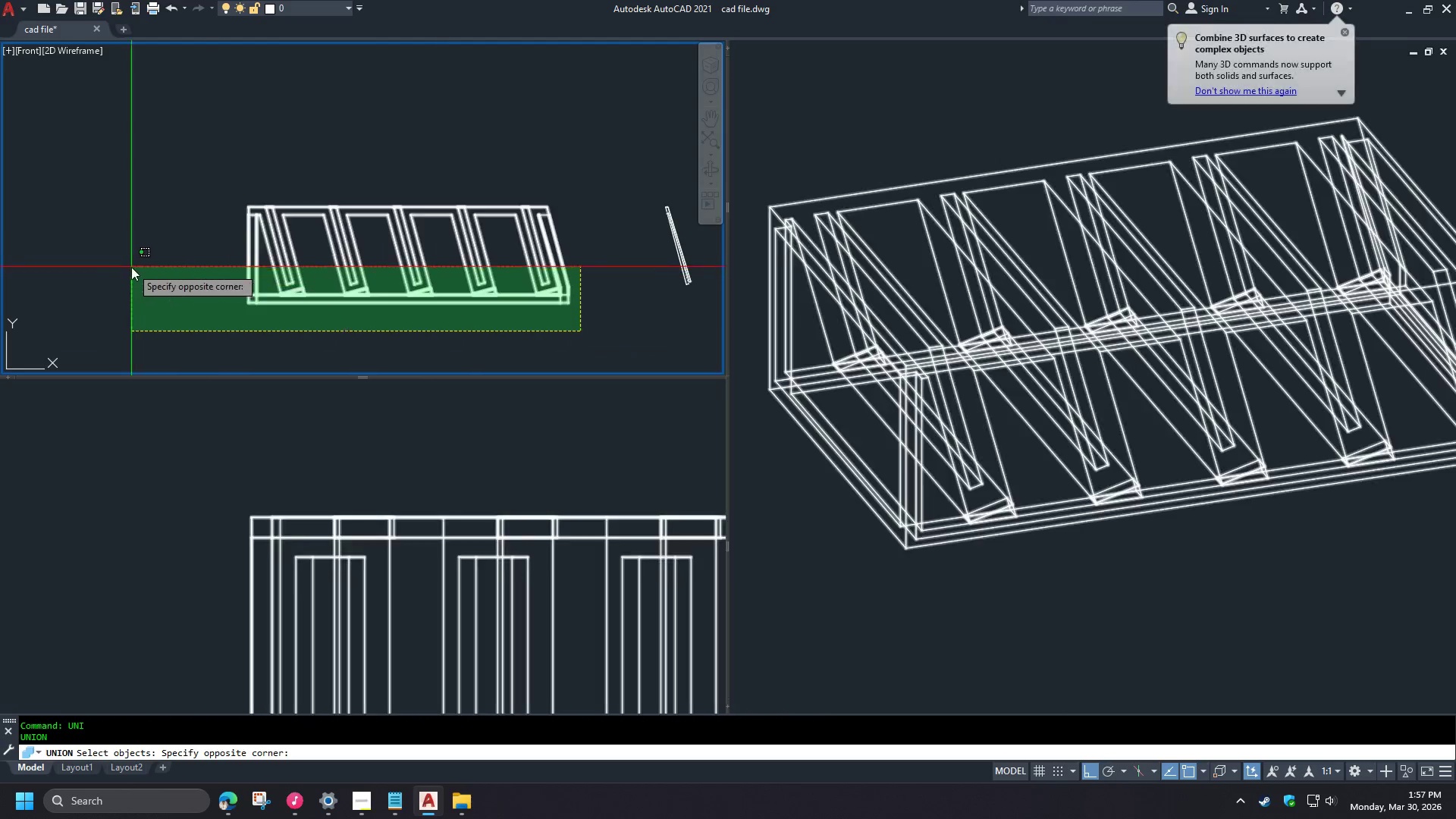 
double_click([131, 267])
 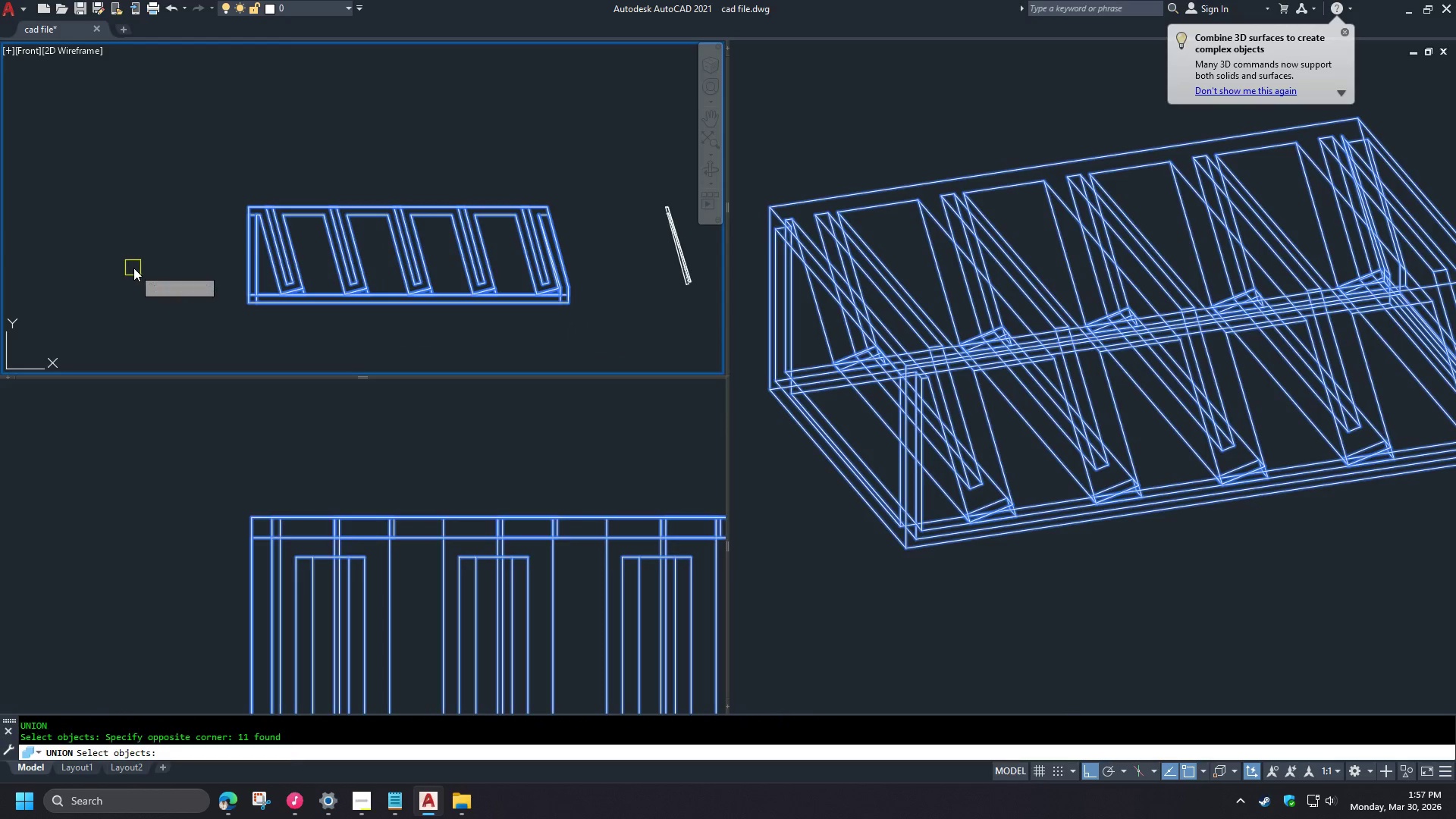 
key(Space)
 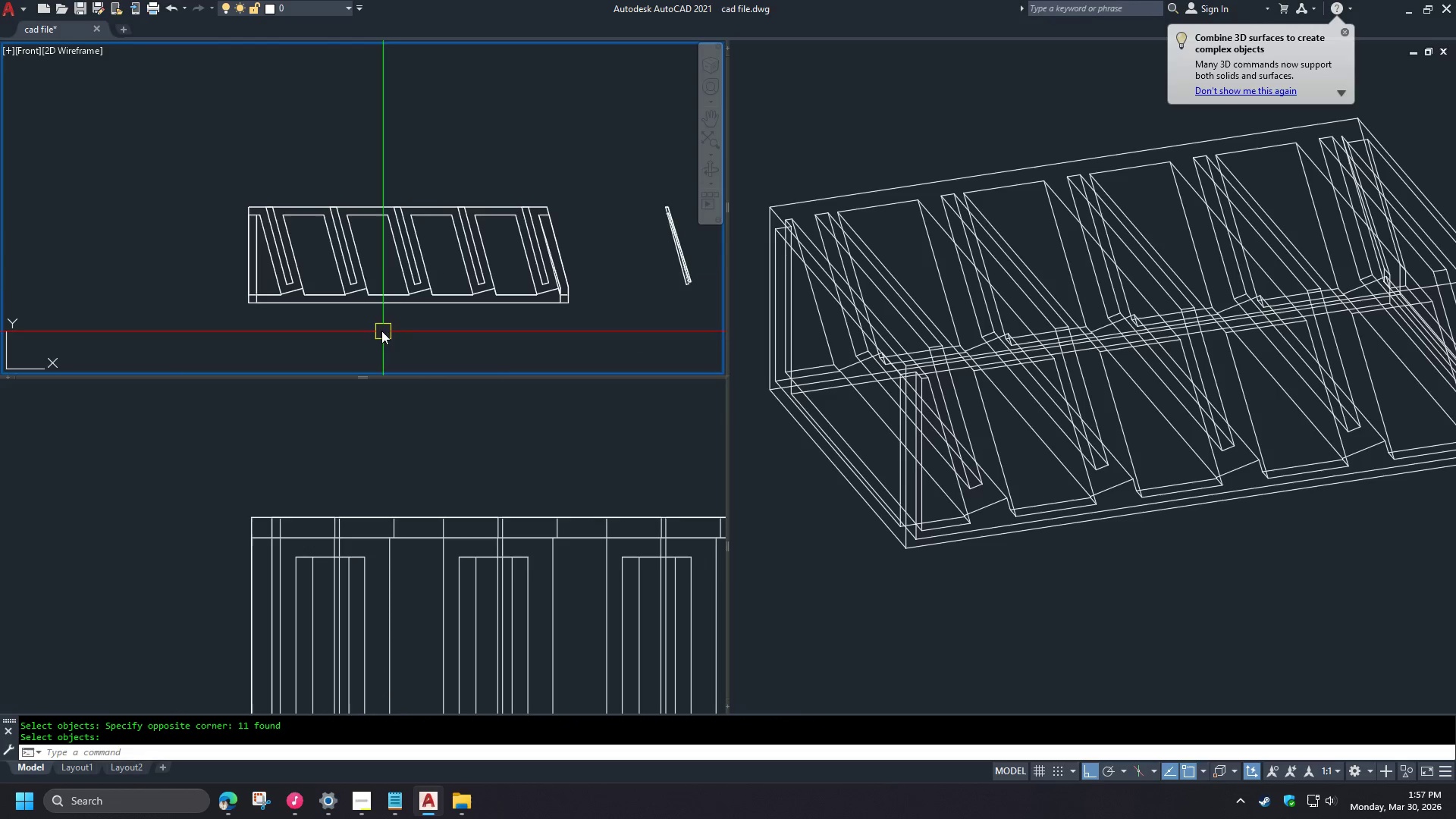 
left_click([1041, 573])
 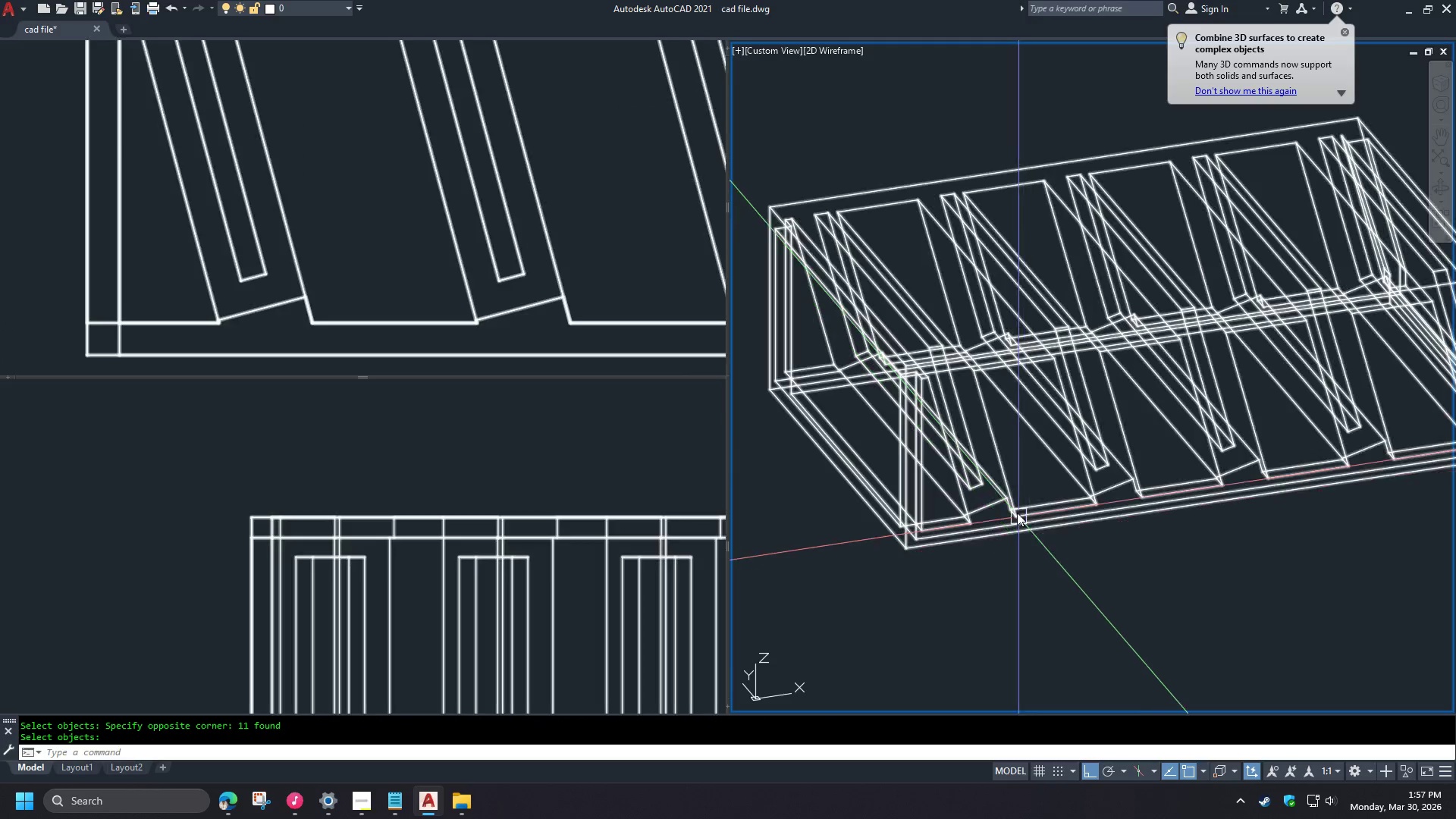 
scroll: coordinate [300, 287], scroll_direction: up, amount: 3.0
 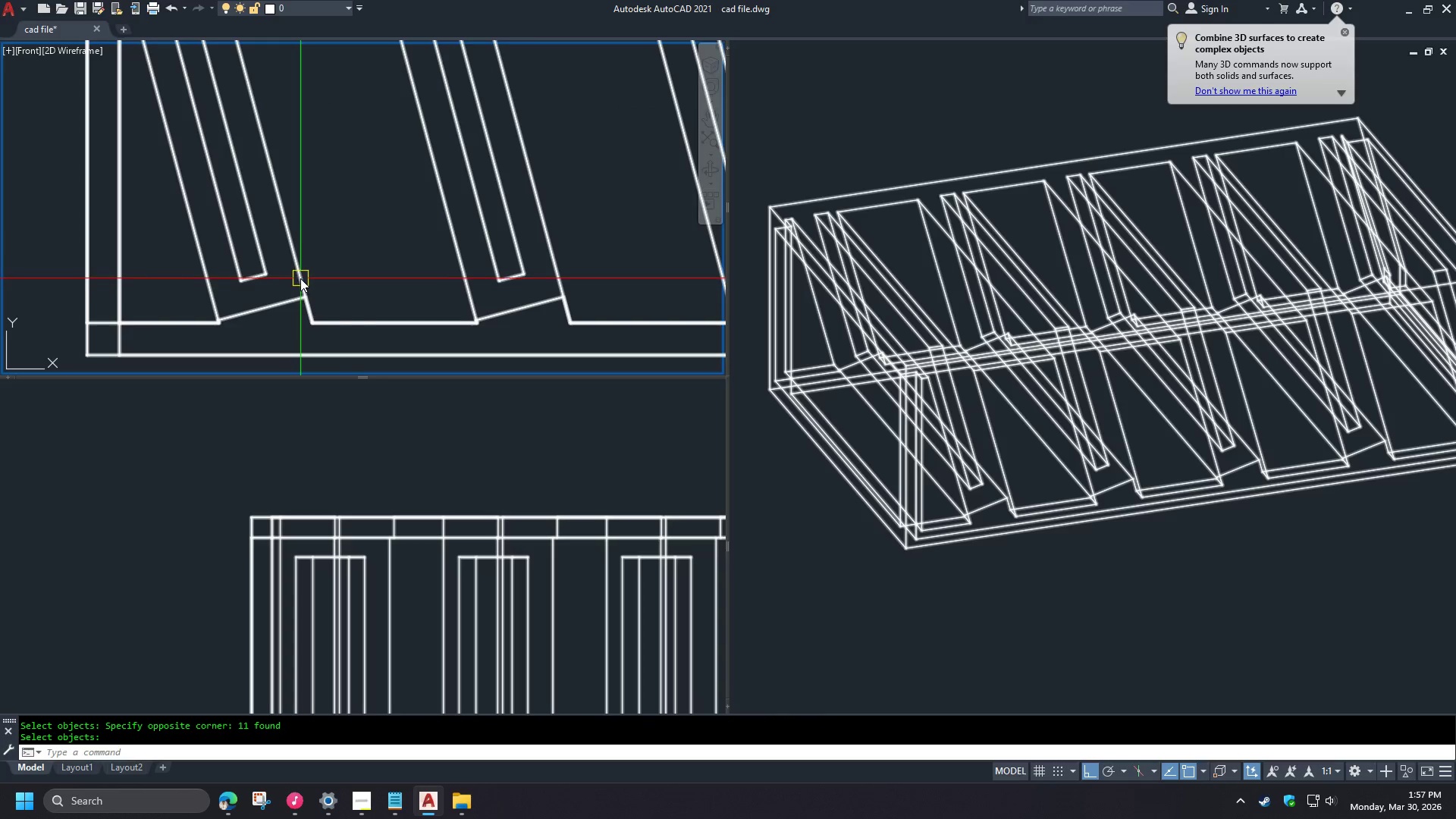 
hold_key(key=ShiftLeft, duration=1.5)
 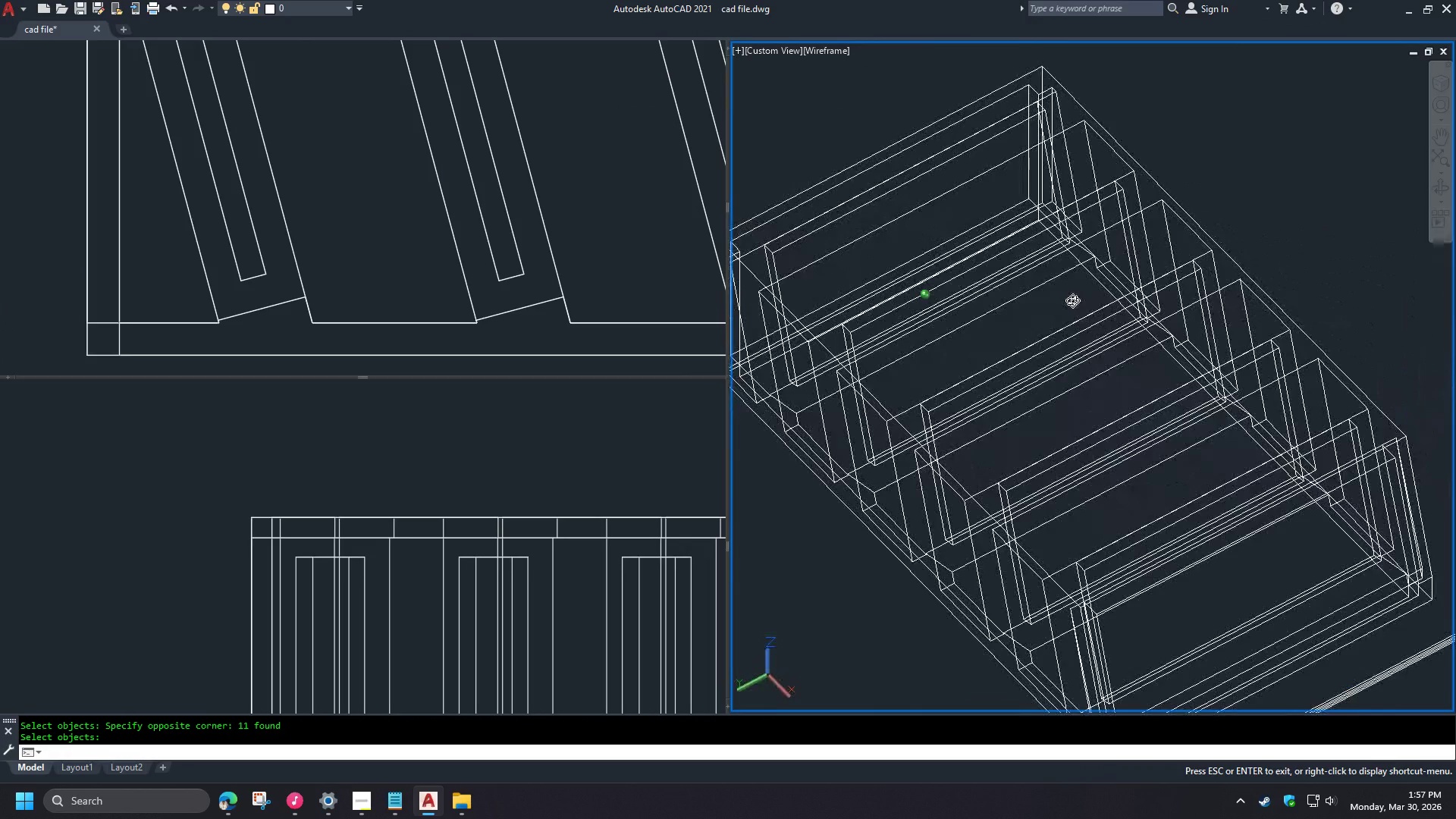 
hold_key(key=ShiftLeft, duration=1.5)
 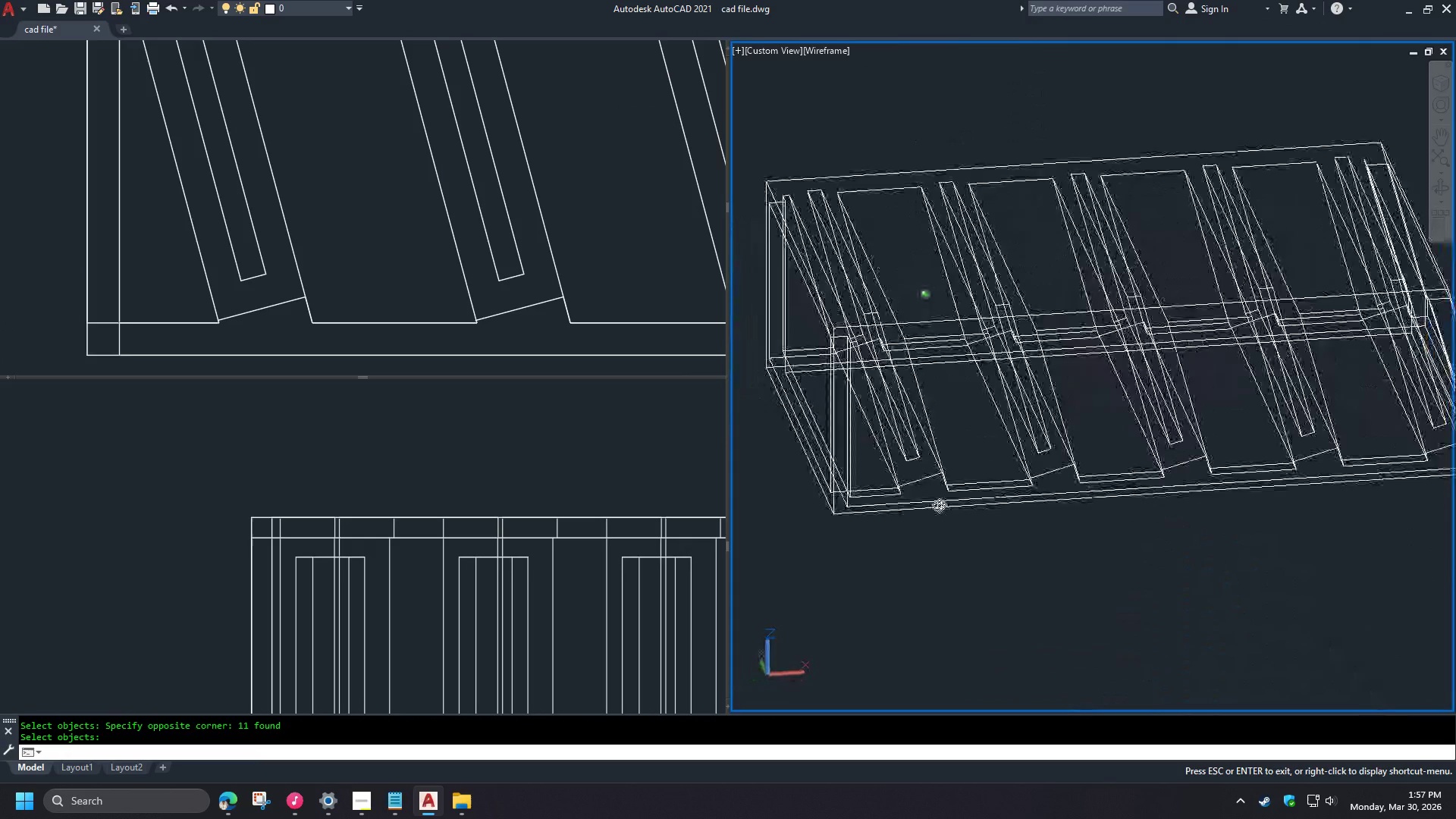 
scroll: coordinate [1012, 498], scroll_direction: up, amount: 2.0
 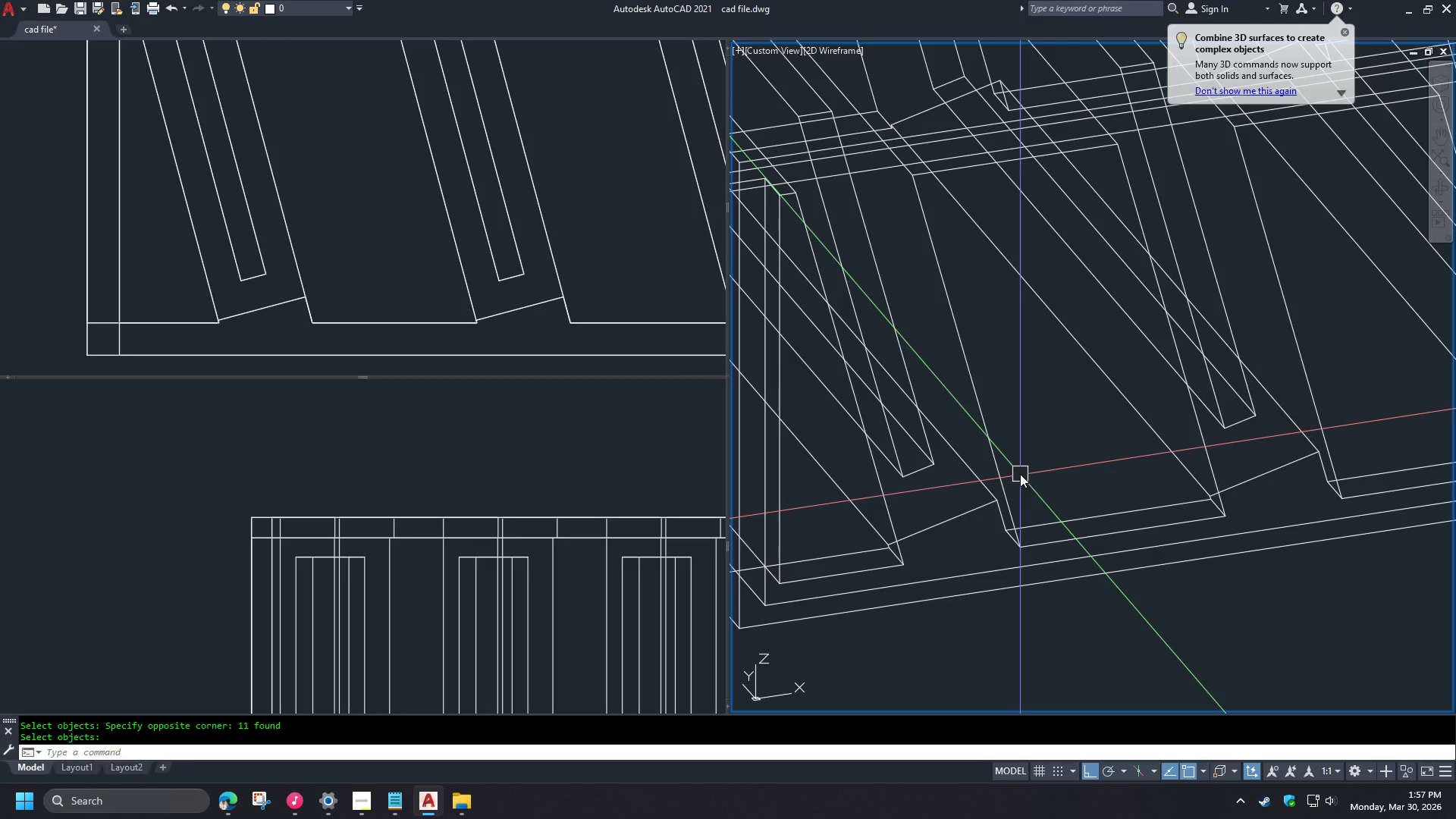 
scroll: coordinate [970, 467], scroll_direction: down, amount: 2.0
 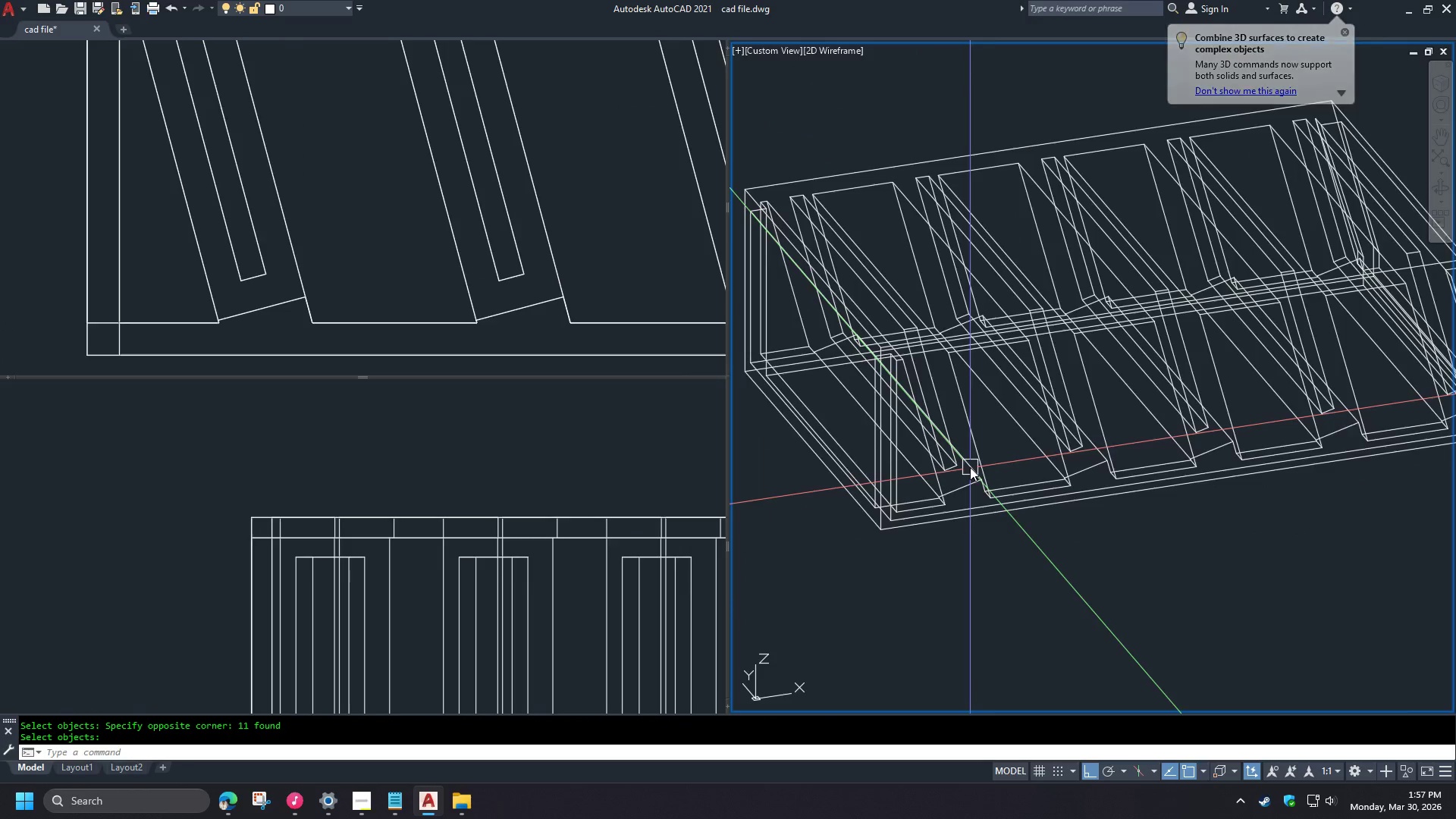 
hold_key(key=ShiftLeft, duration=1.44)
 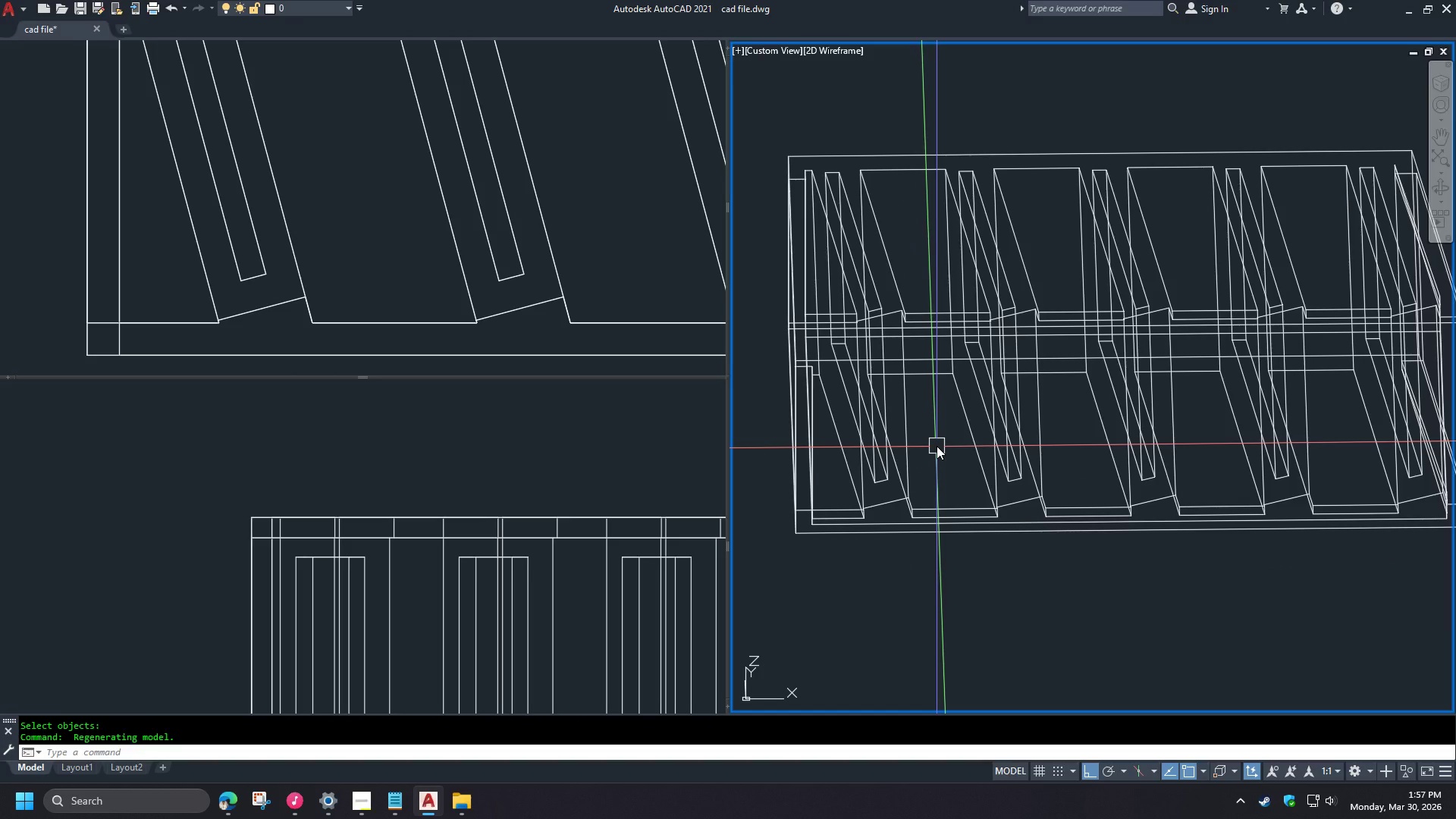 
wait(16.2)
 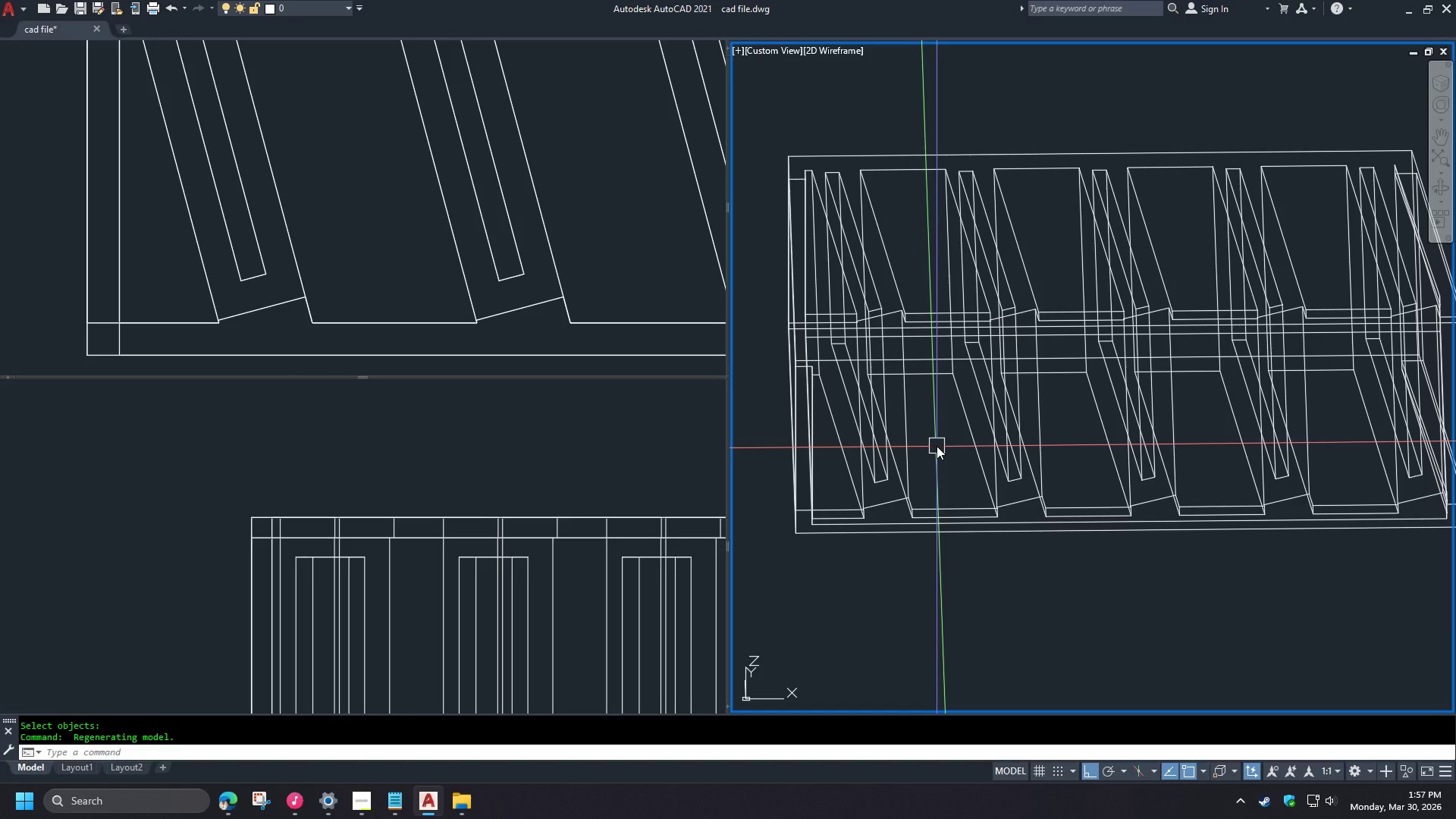 
scroll: coordinate [936, 446], scroll_direction: down, amount: 2.0
 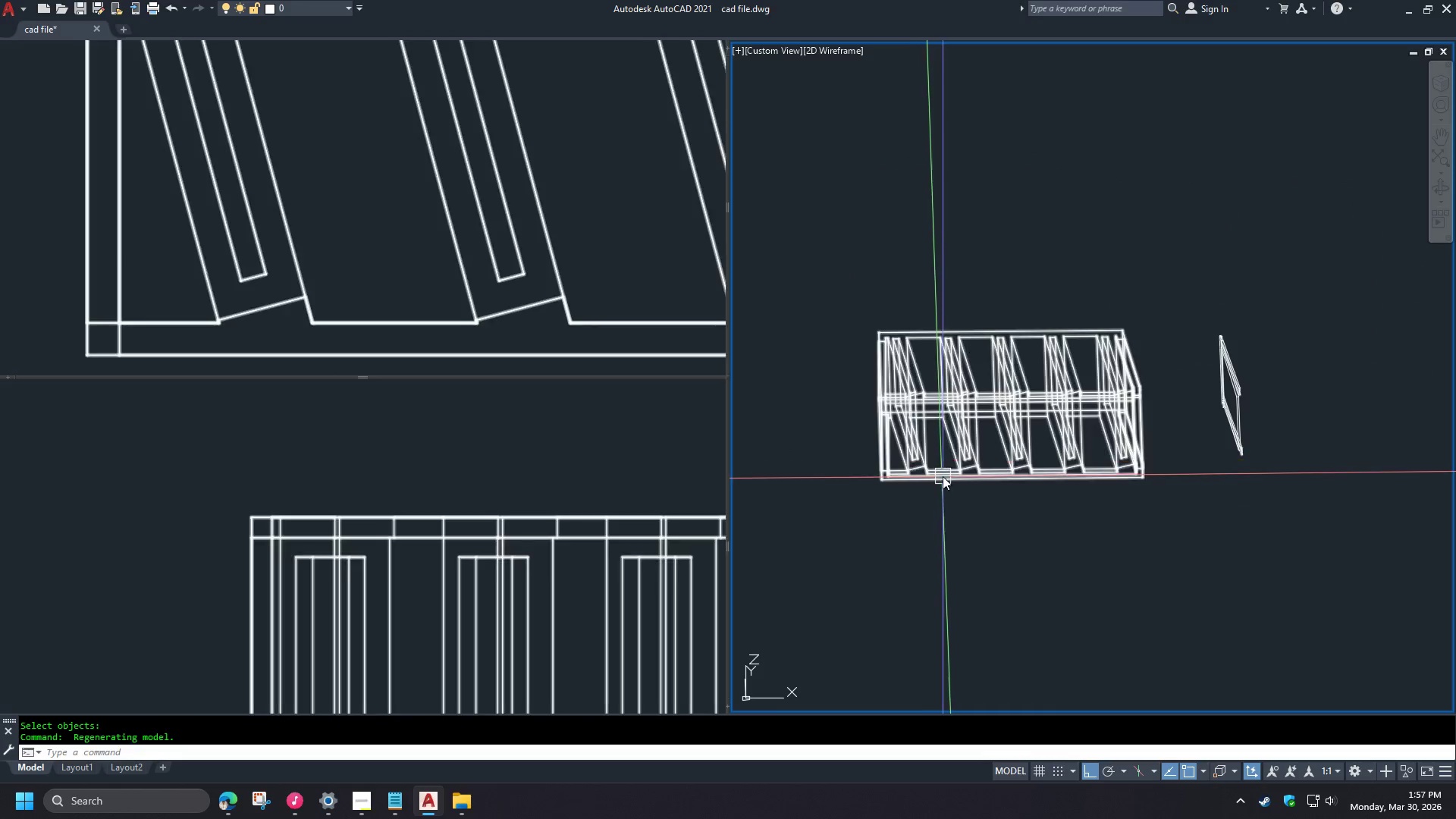 
scroll: coordinate [941, 473], scroll_direction: up, amount: 3.0
 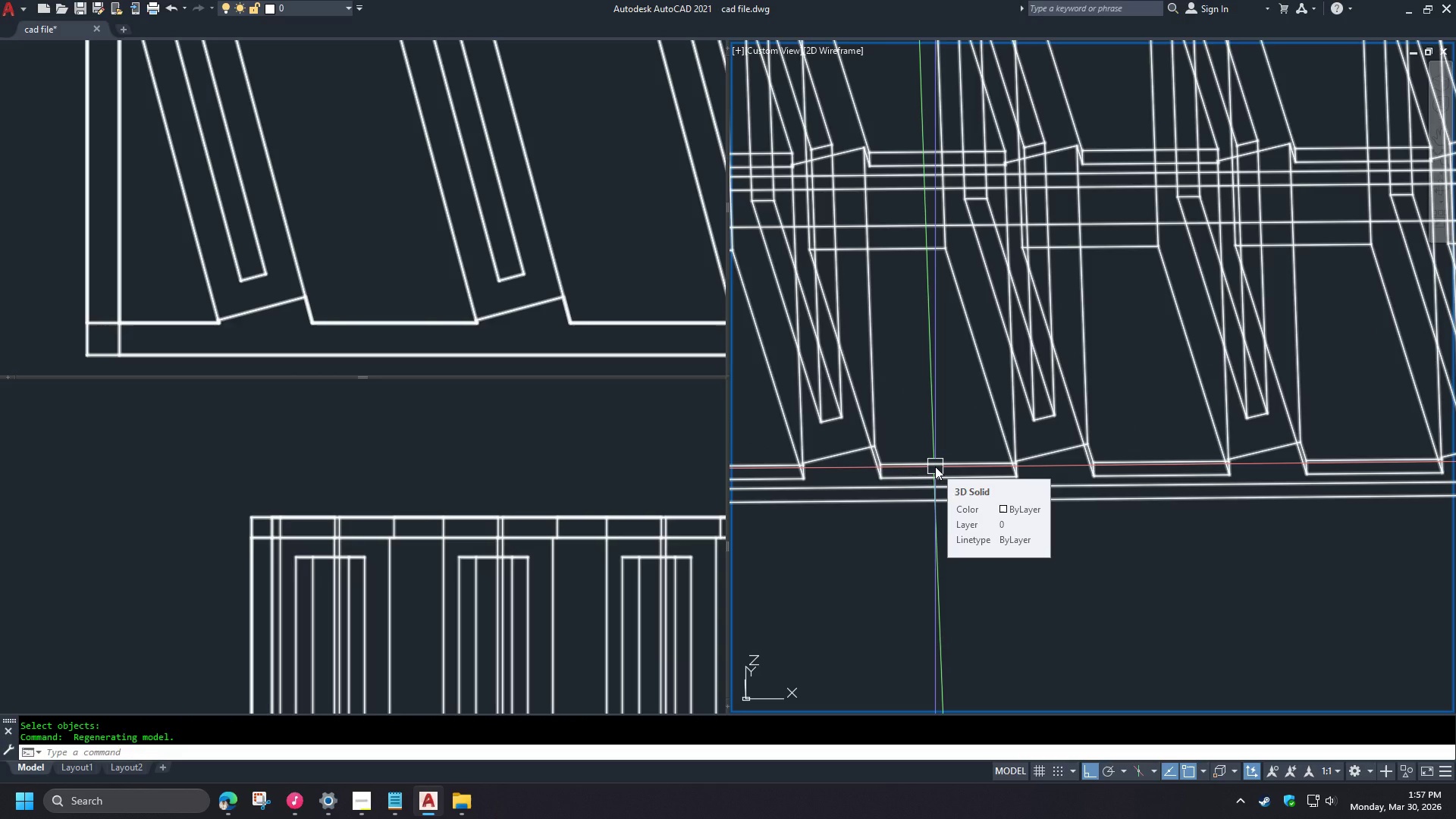 
left_click([157, 476])
 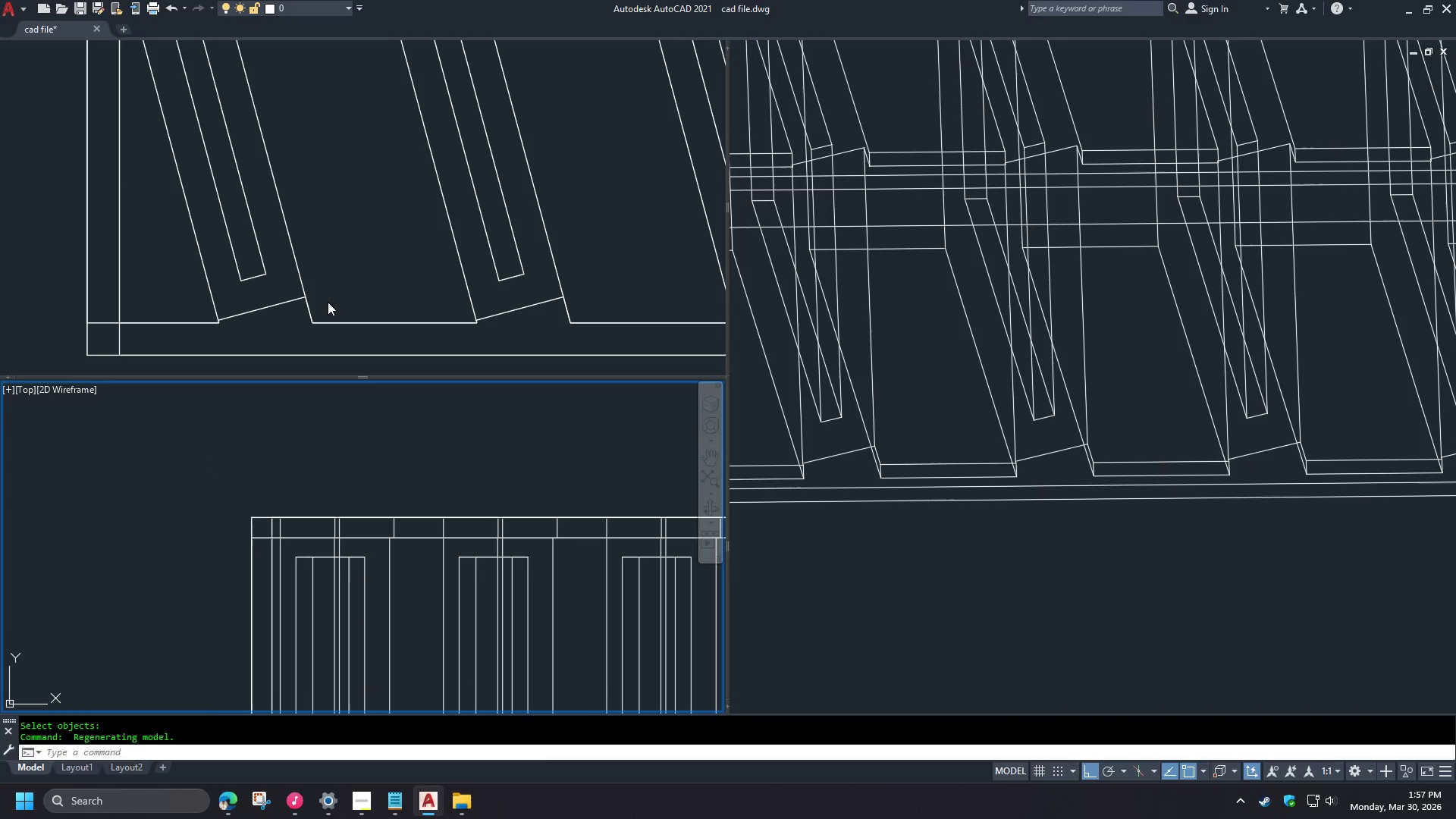 
left_click([328, 292])
 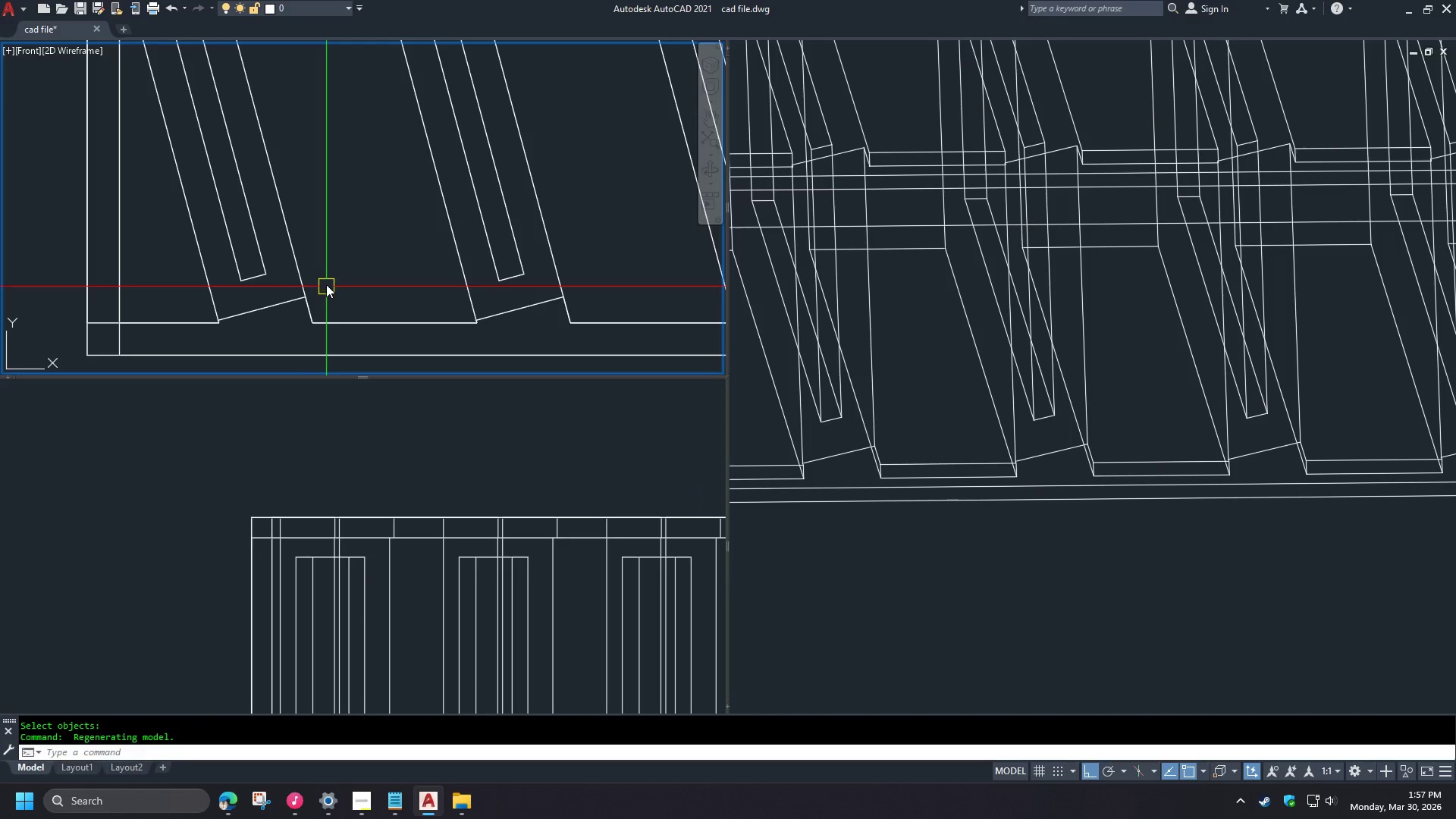 
type(dli)
 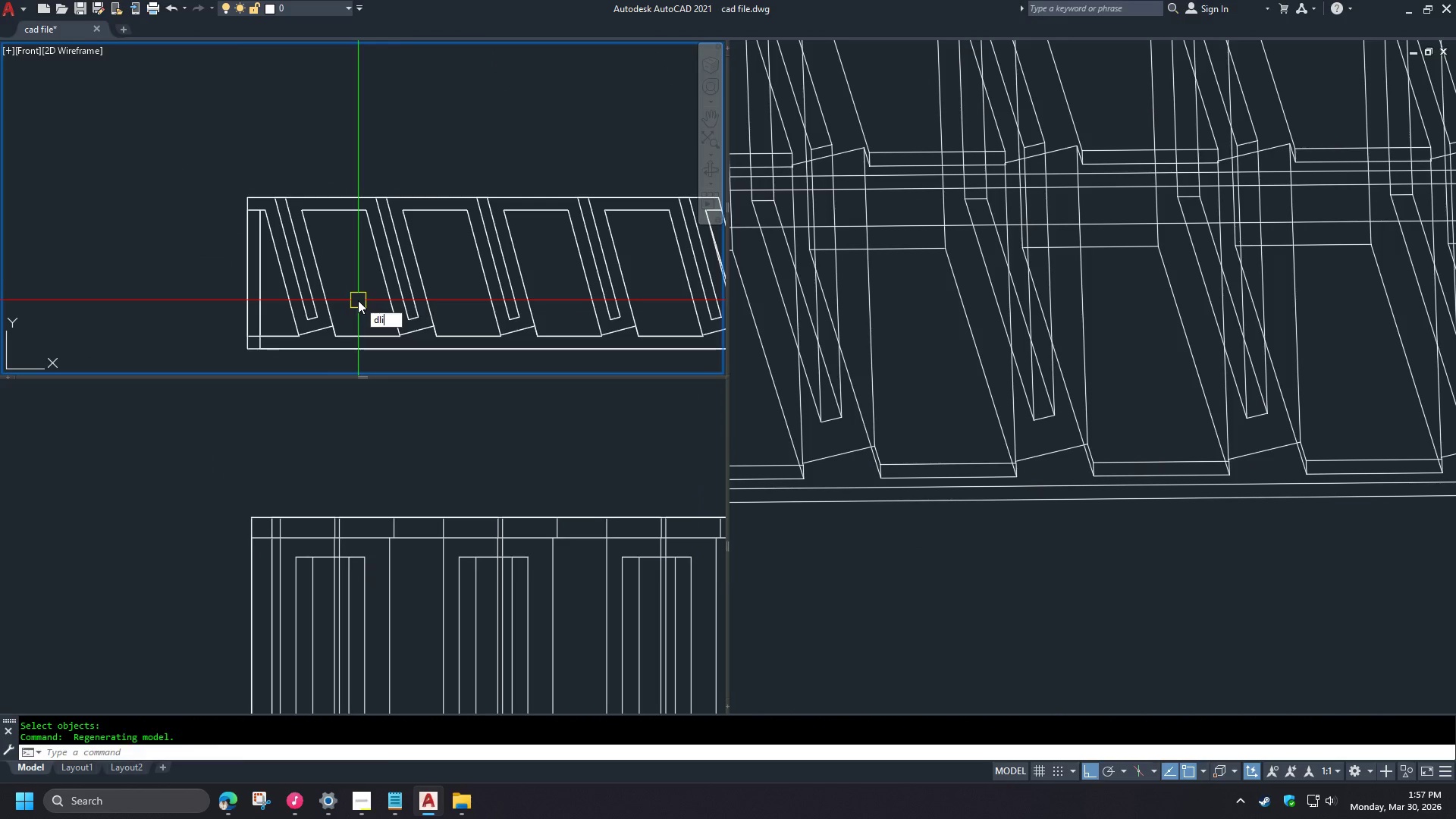 
scroll: coordinate [325, 256], scroll_direction: down, amount: 2.0
 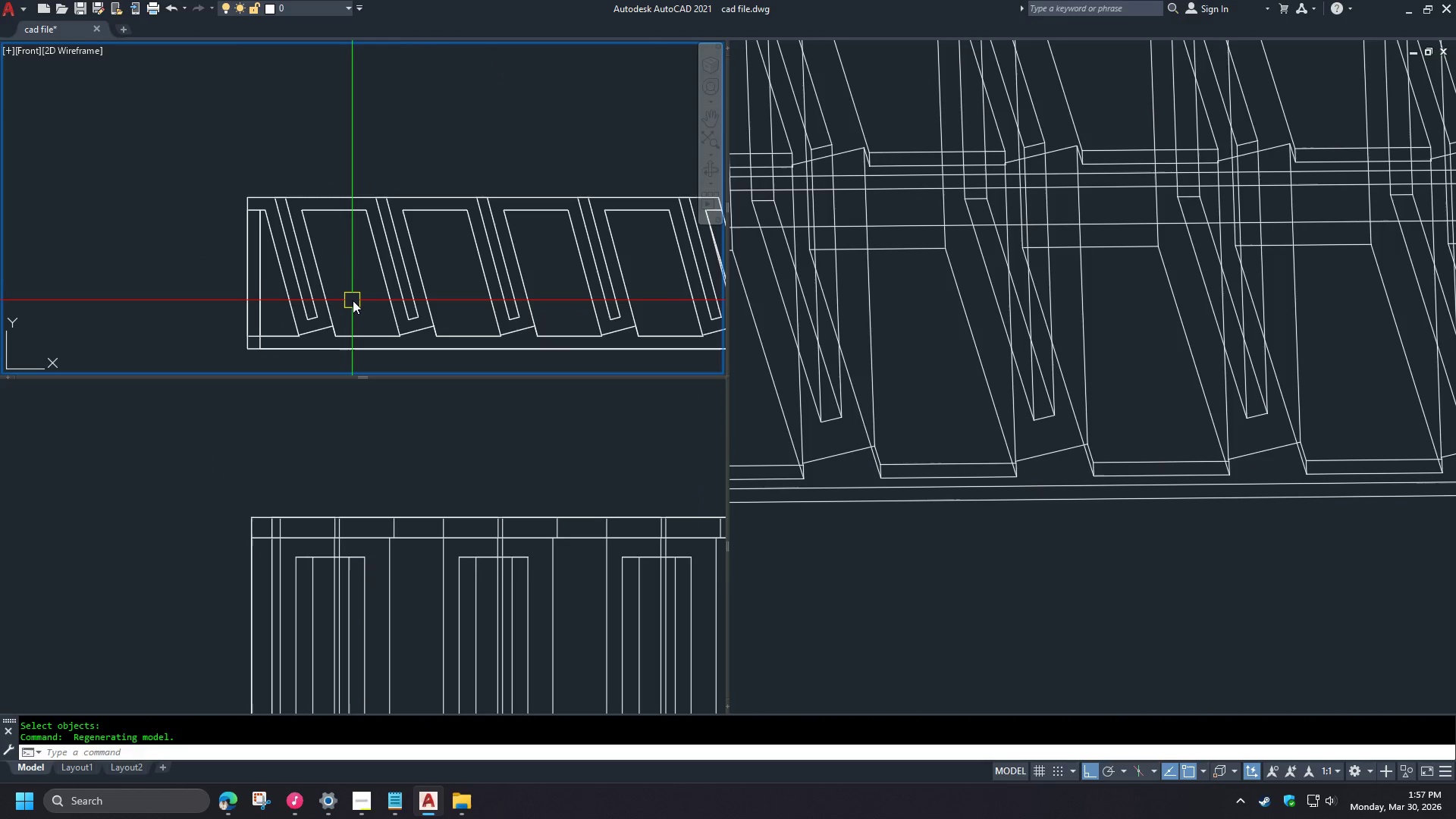 
key(Space)
 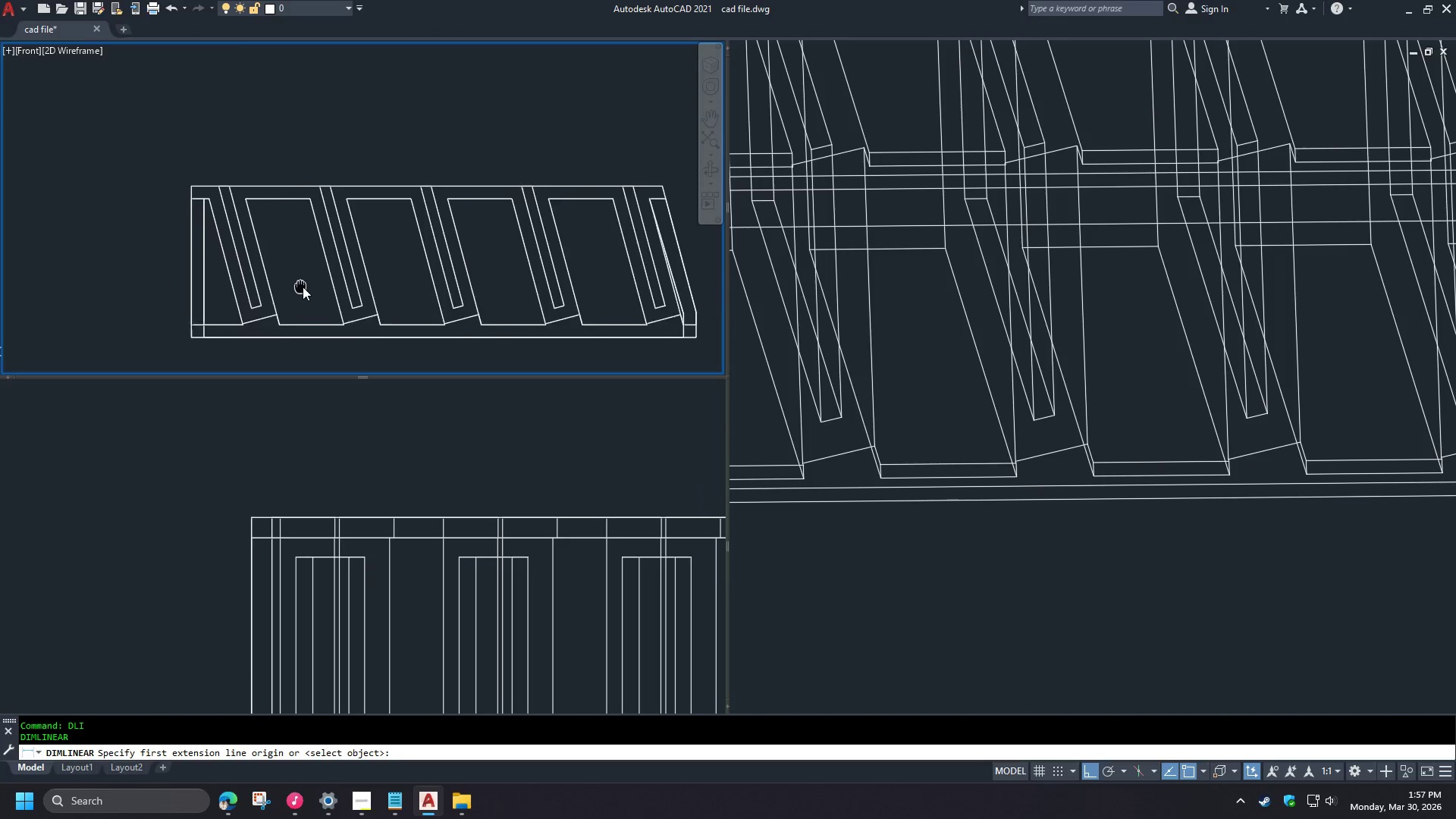 
left_click([224, 189])
 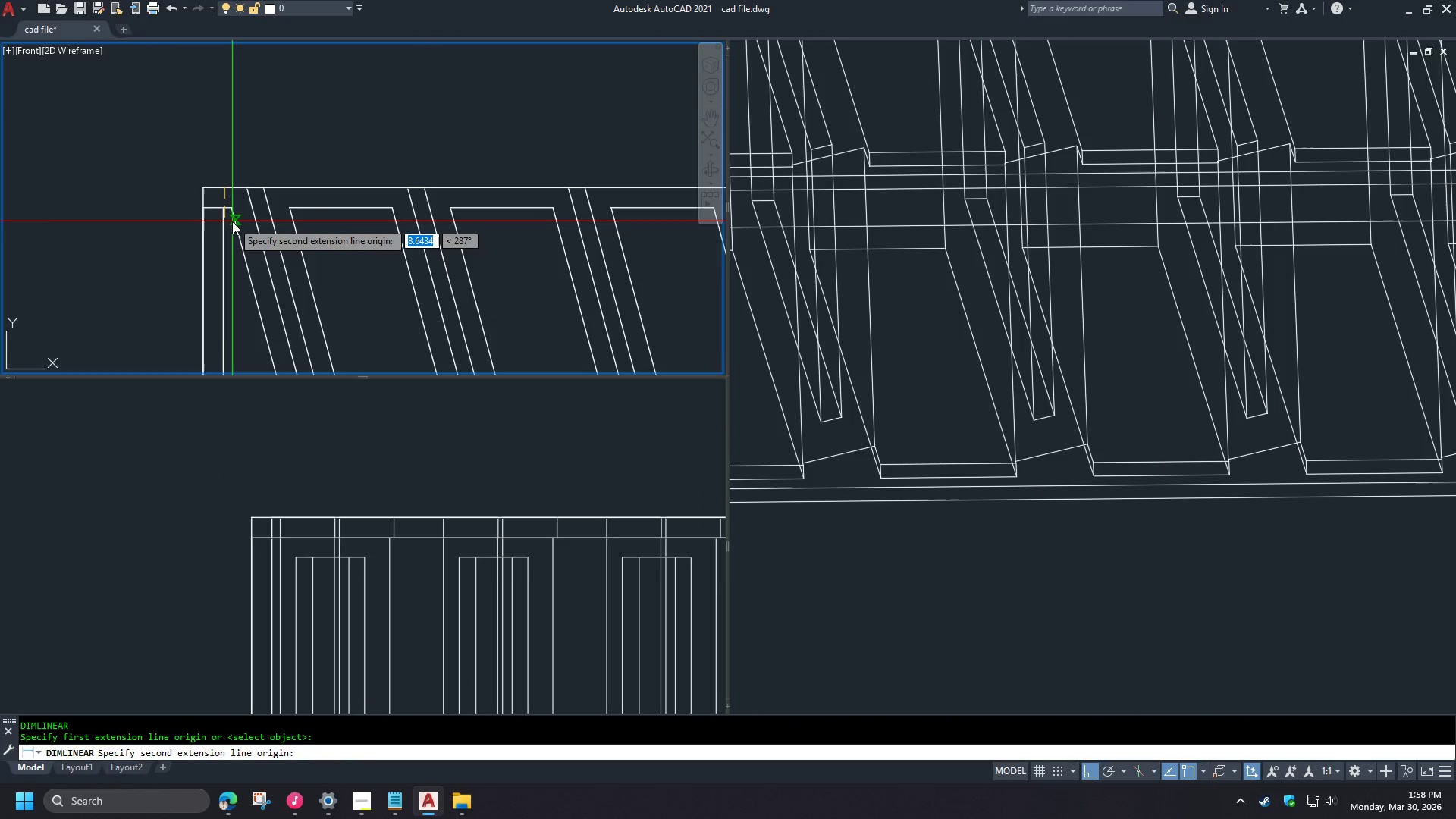 
scroll: coordinate [228, 202], scroll_direction: up, amount: 1.0
 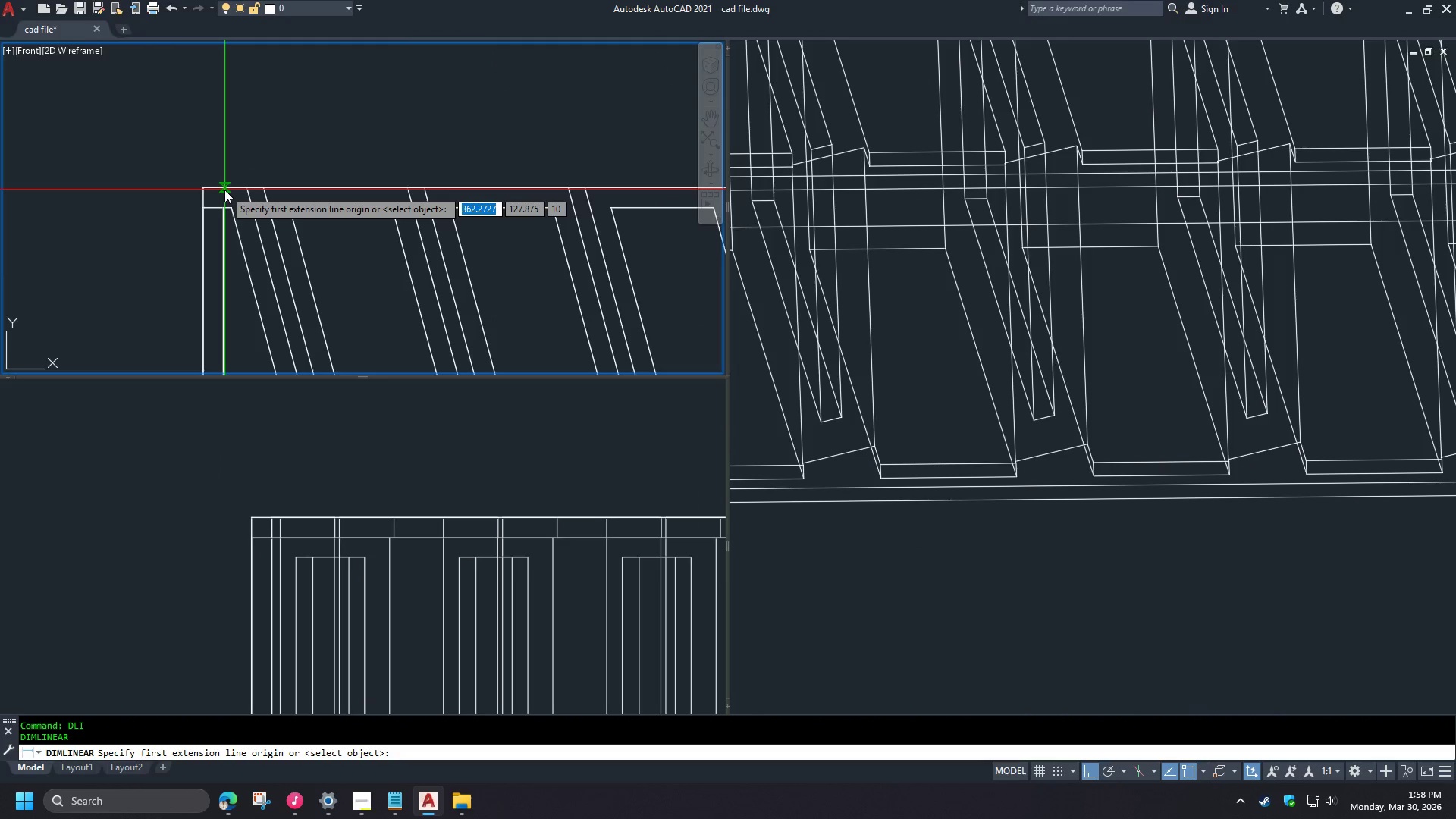 
scroll: coordinate [232, 224], scroll_direction: down, amount: 1.0
 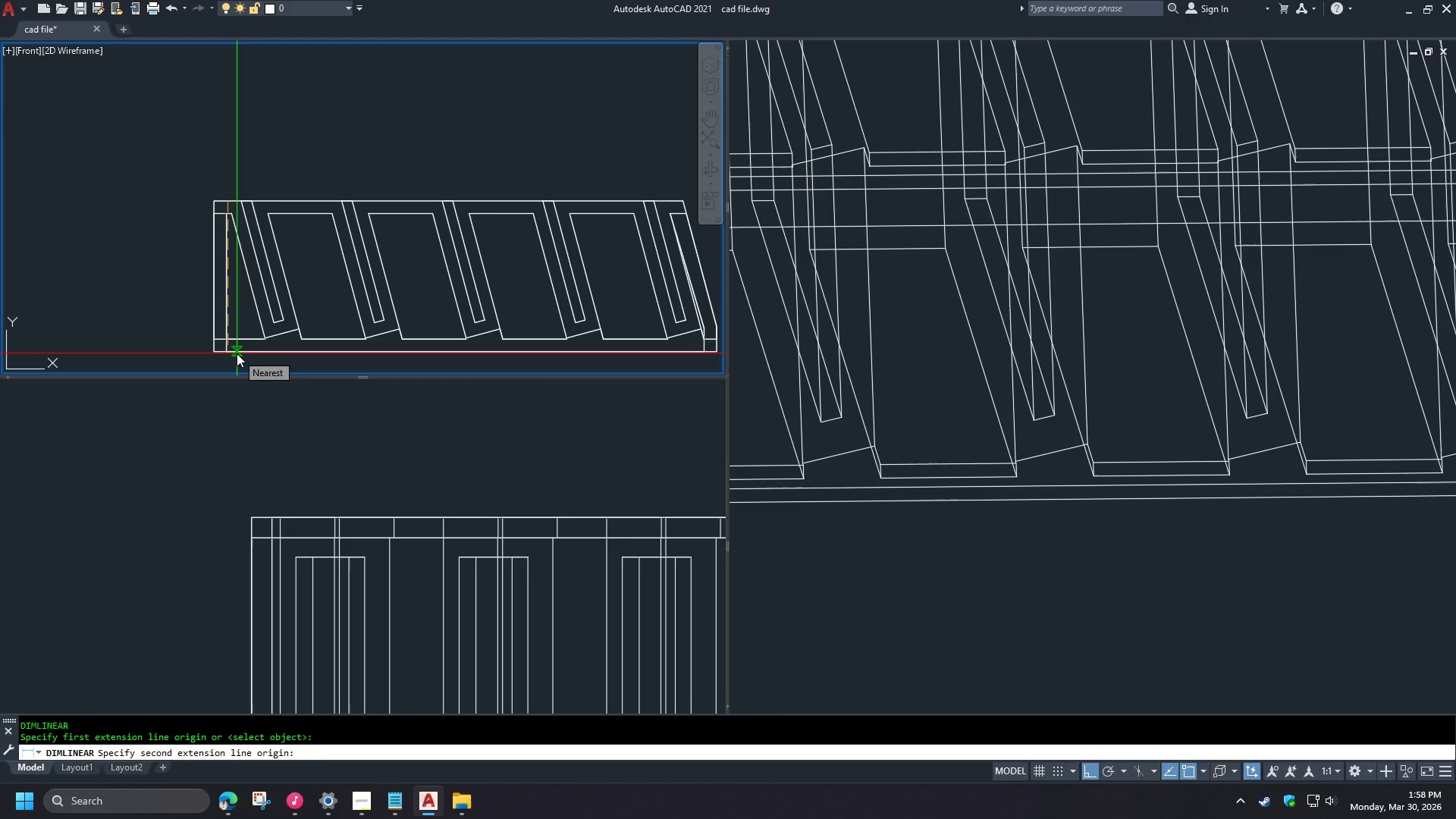 
left_click([237, 353])
 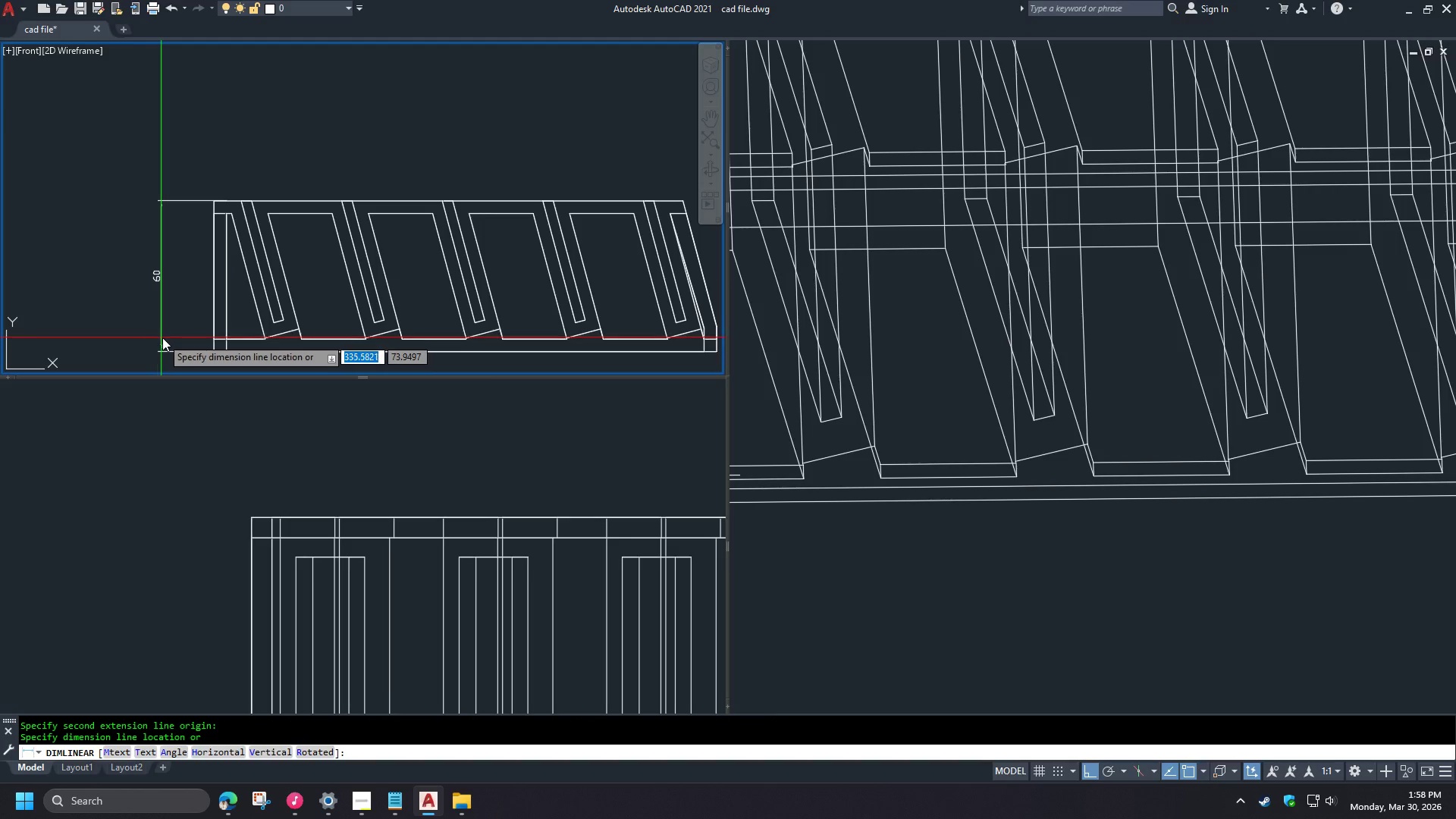 
key(Escape)
 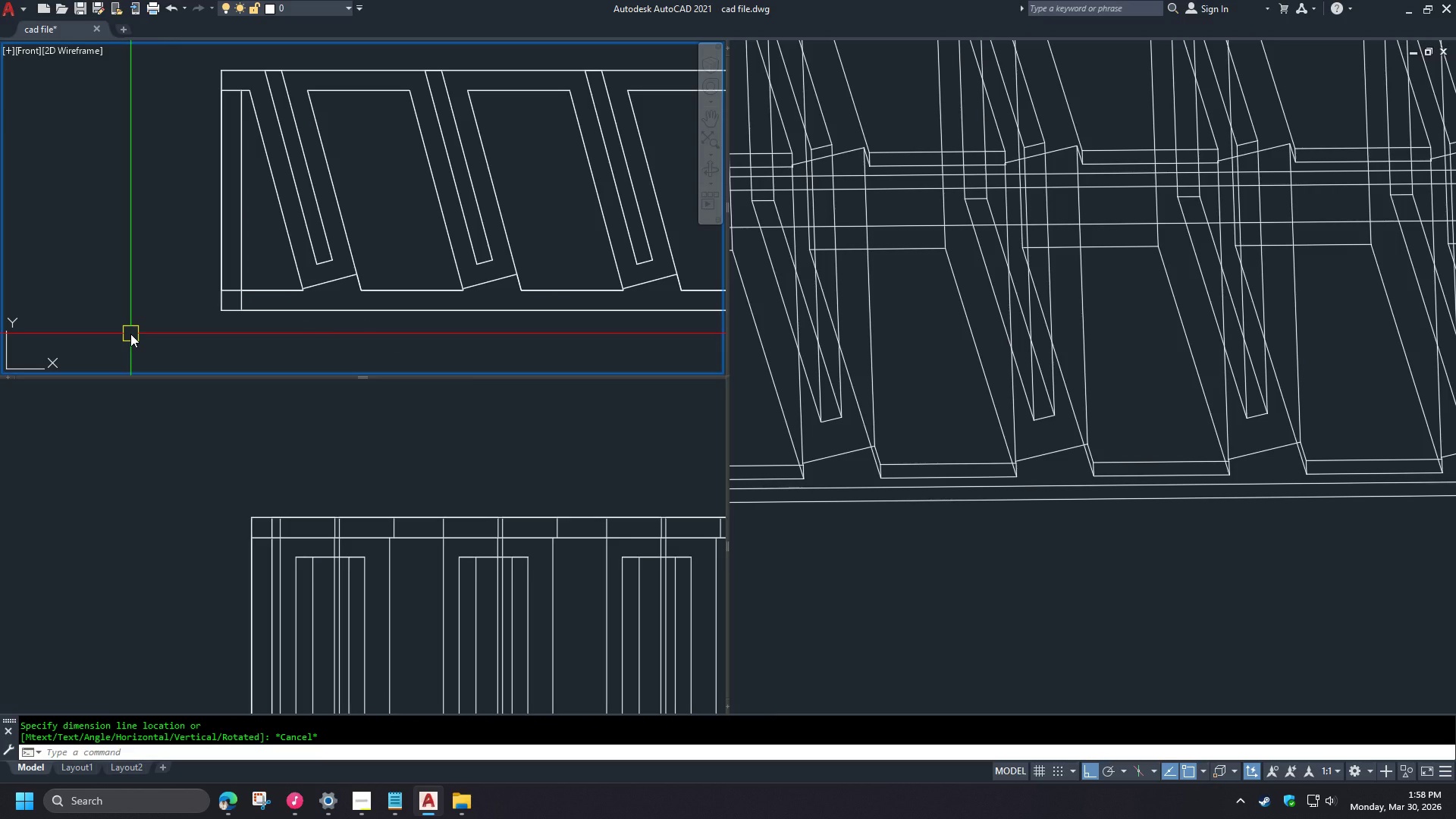 
scroll: coordinate [178, 341], scroll_direction: up, amount: 1.0
 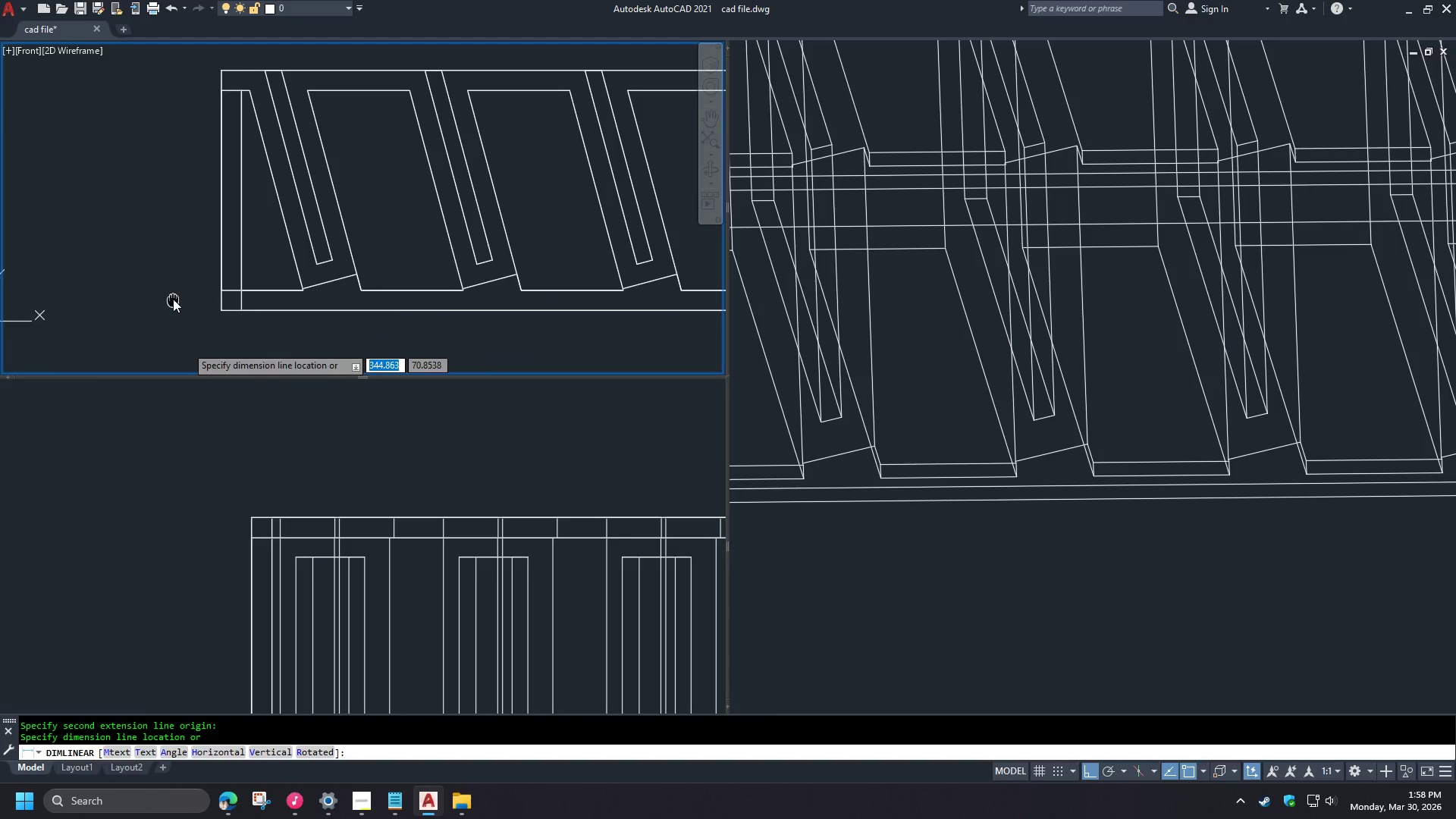 
scroll: coordinate [130, 334], scroll_direction: down, amount: 1.0
 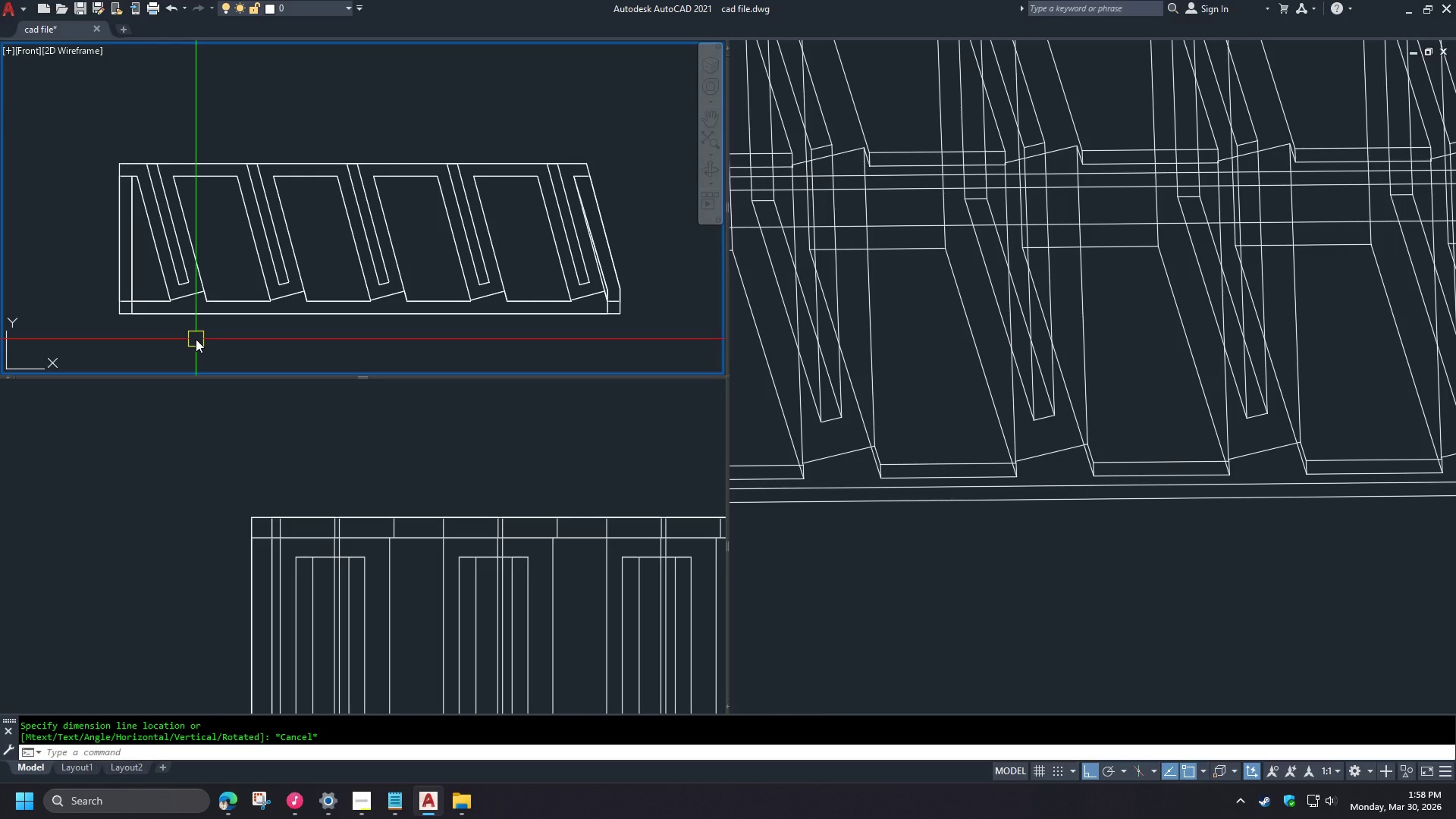 
type(sli )
 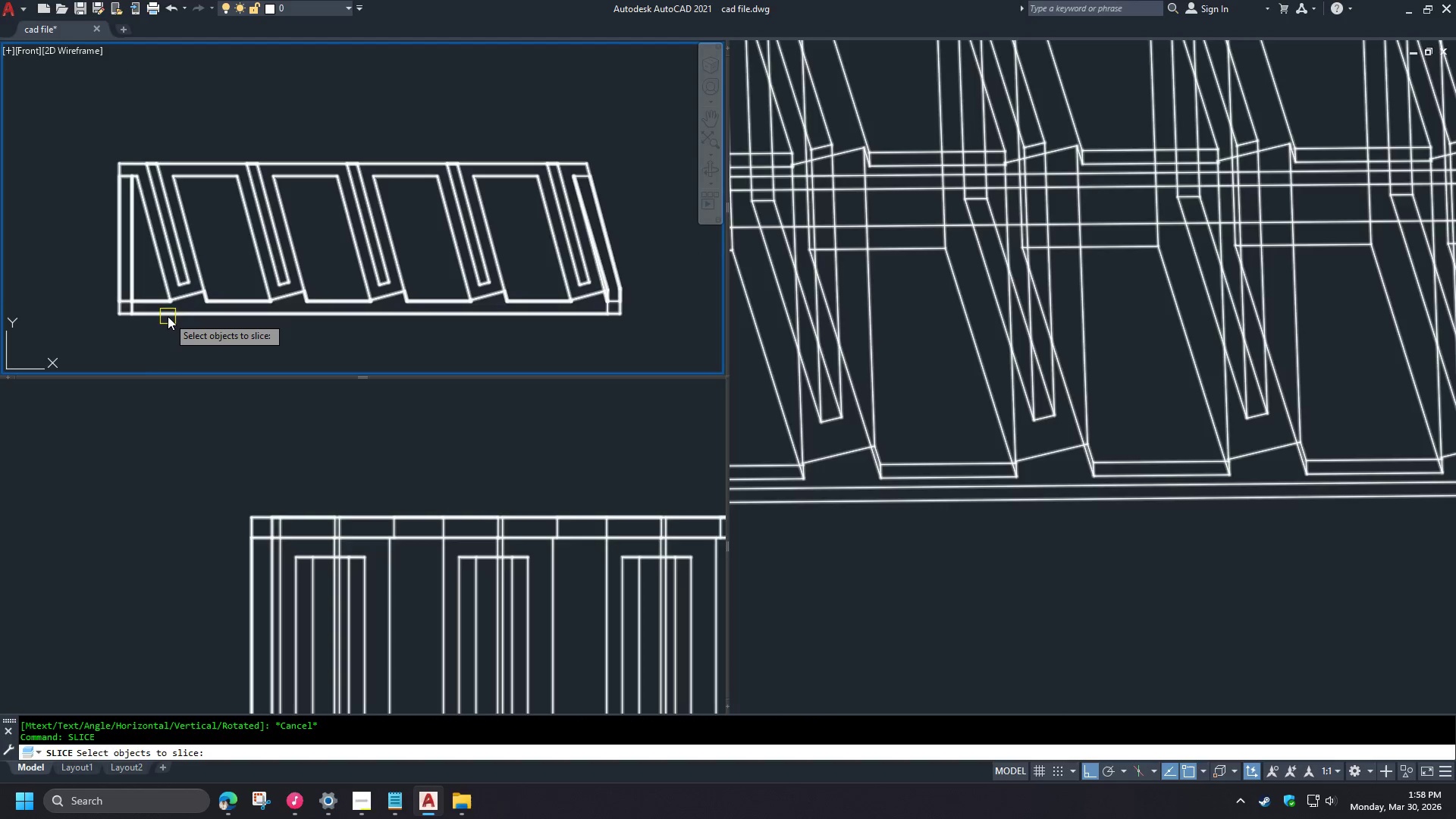 
left_click([168, 315])
 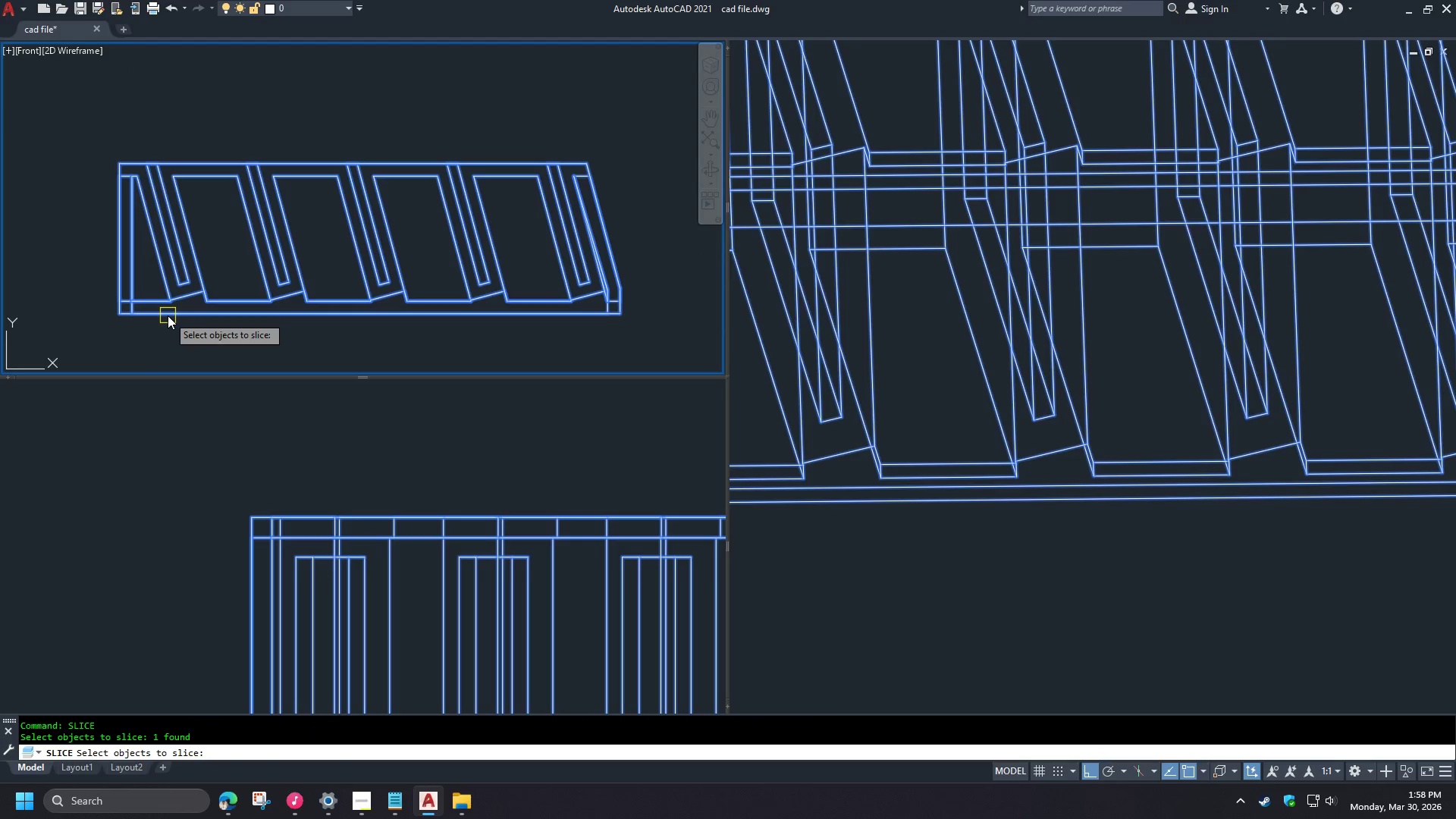 
key(Space)
 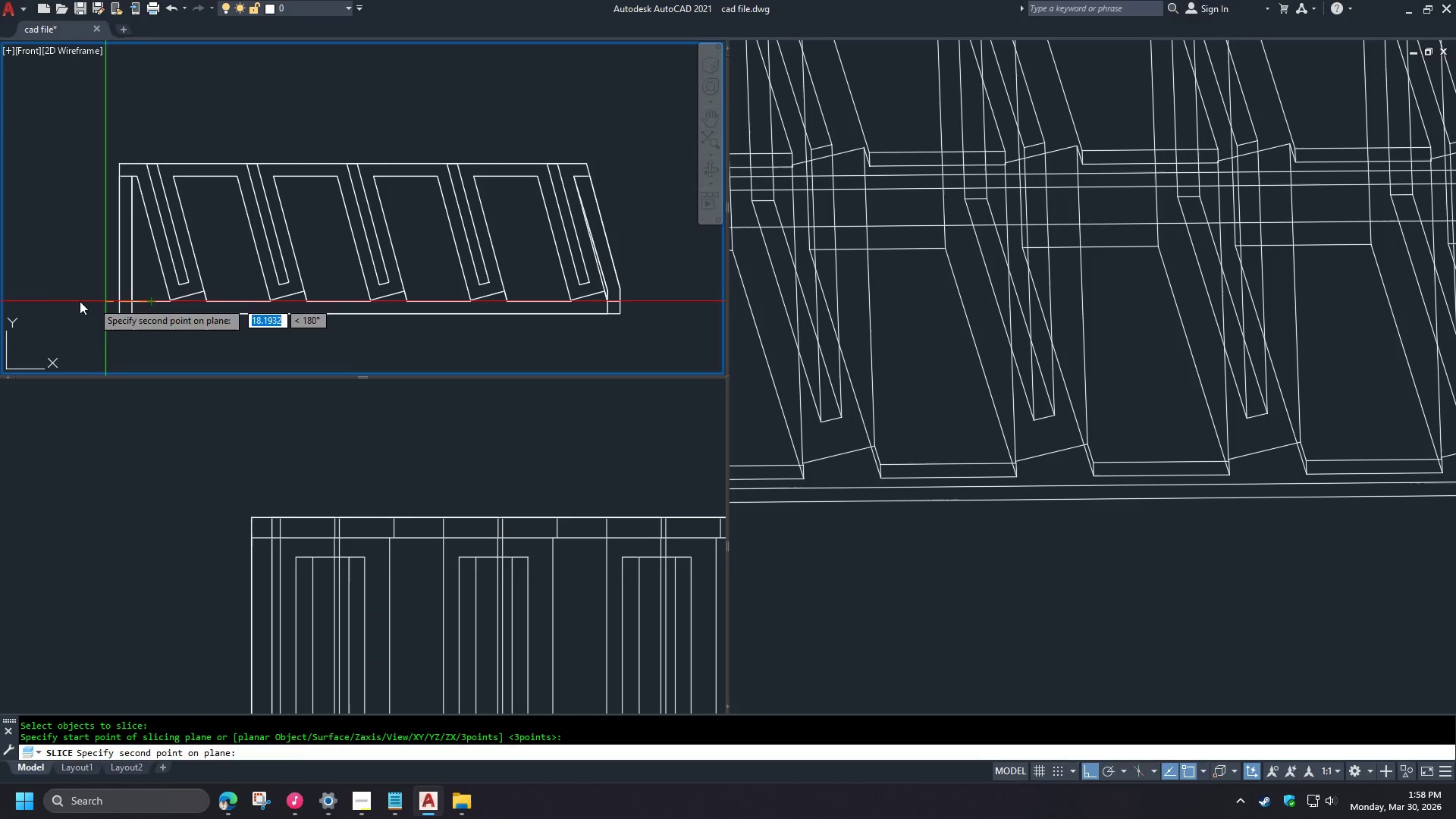 
double_click([50, 300])
 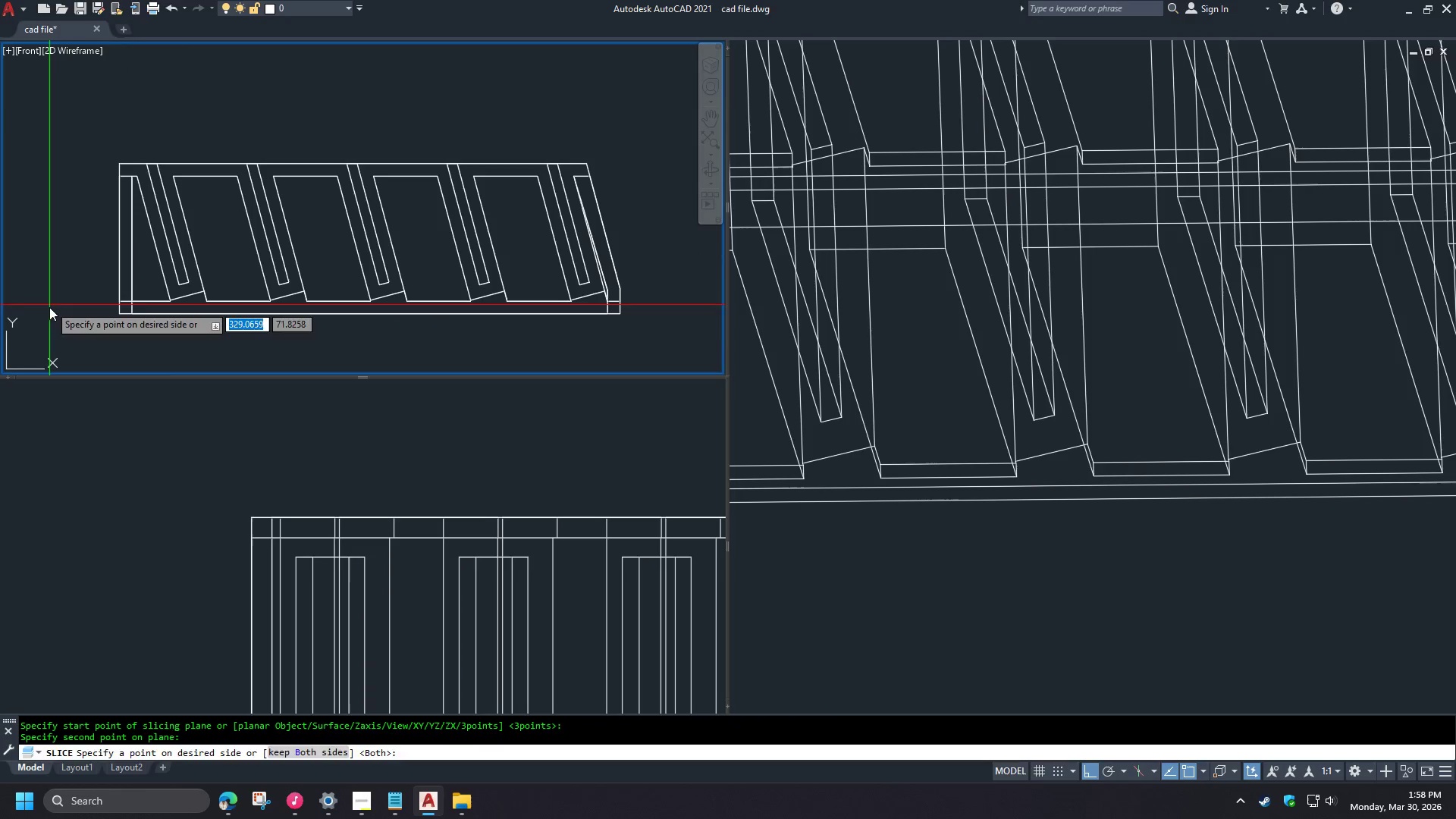 
key(Space)
 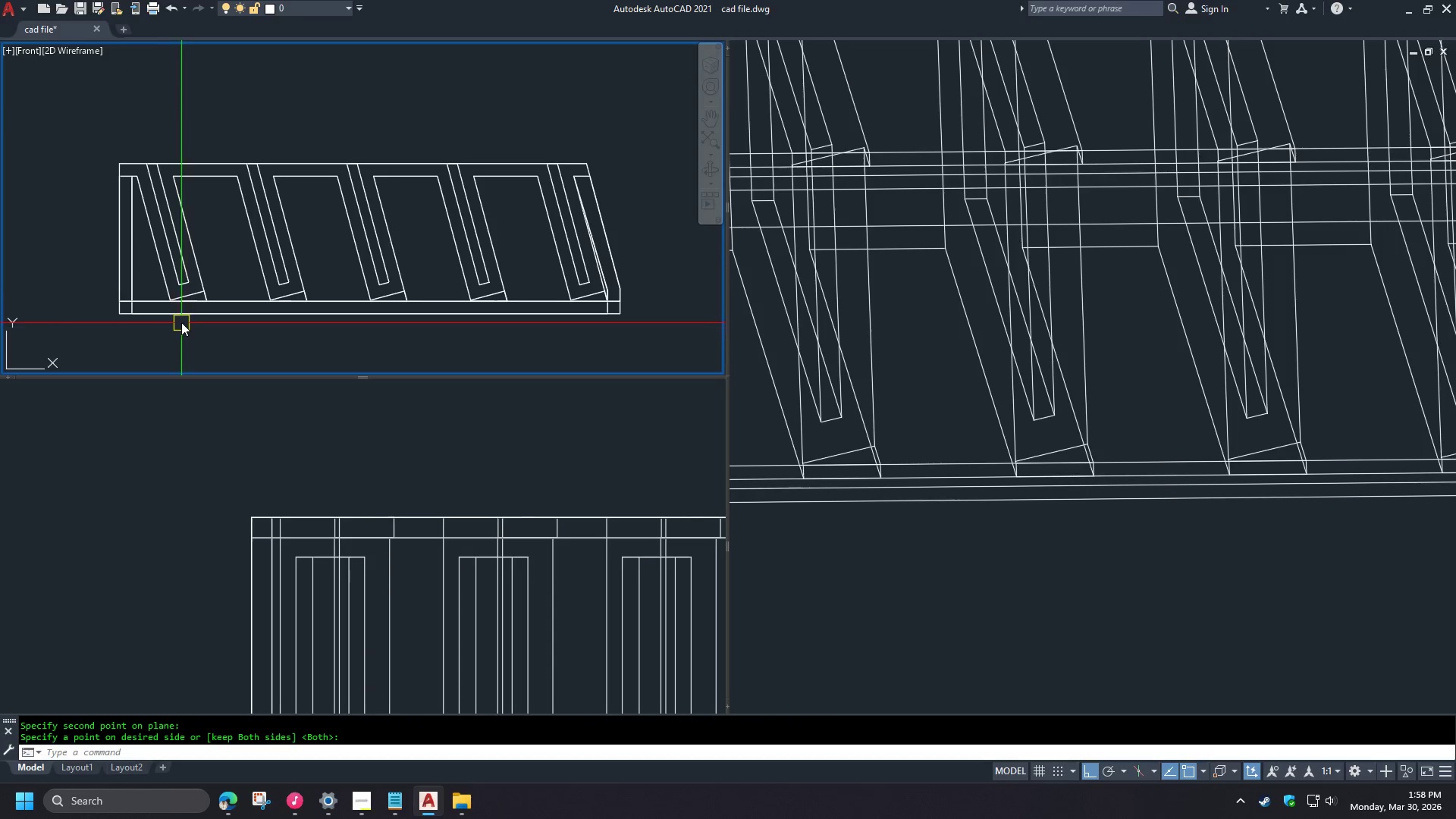 
left_click([180, 318])
 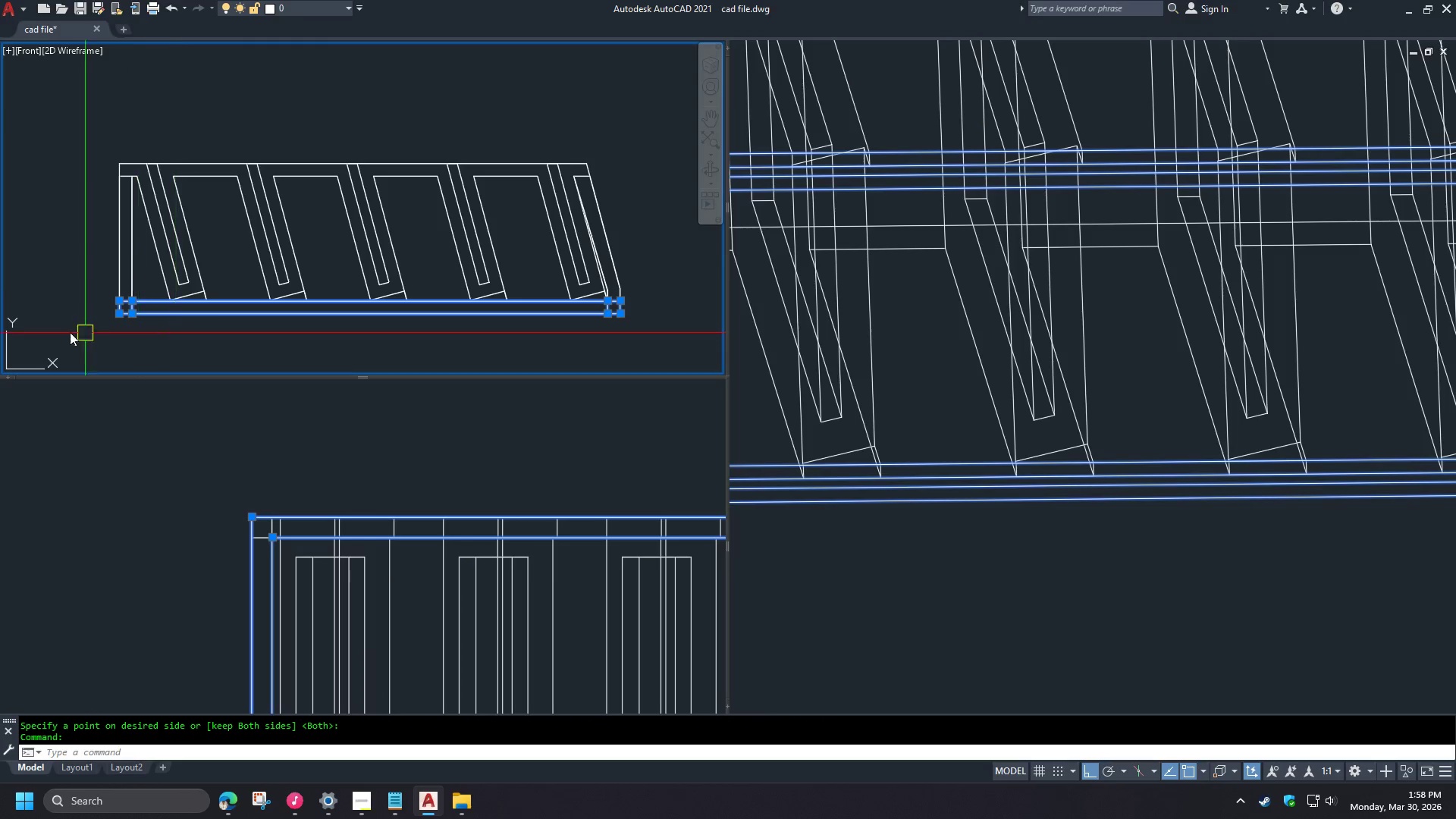 
type(m 5 uni )
 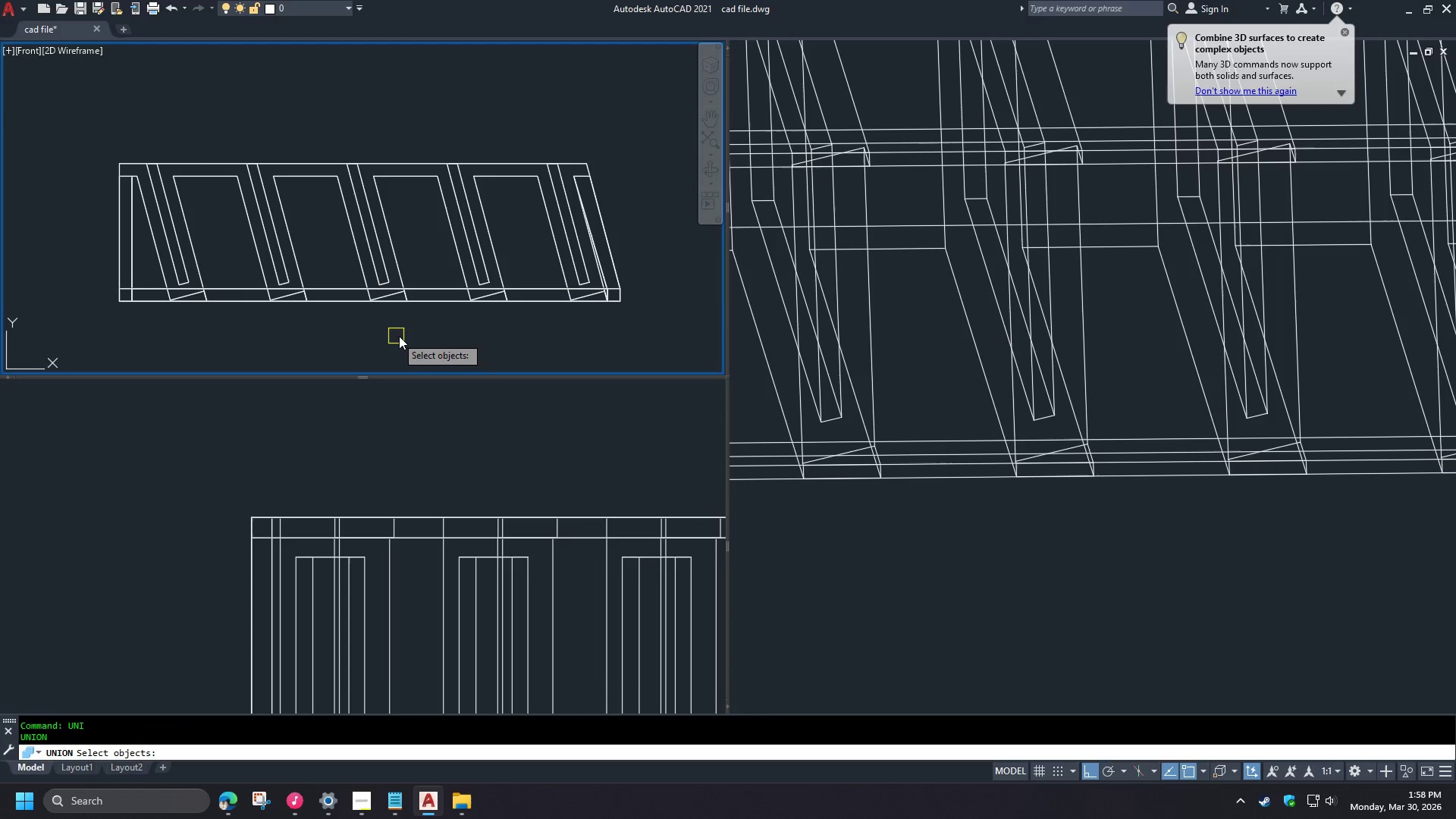 
left_click_drag(start_coordinate=[416, 336], to_coordinate=[412, 330])
 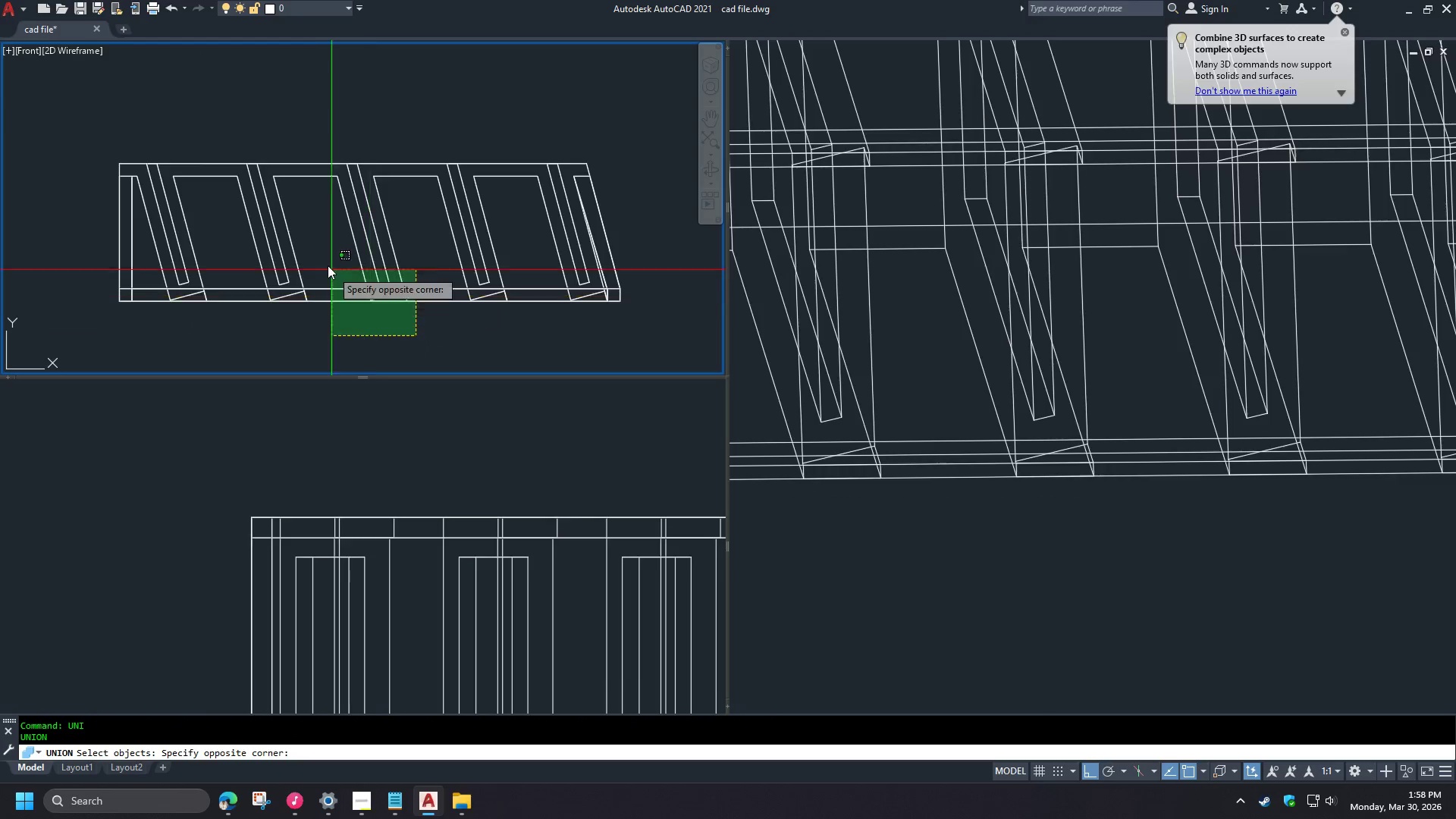 
double_click([326, 264])
 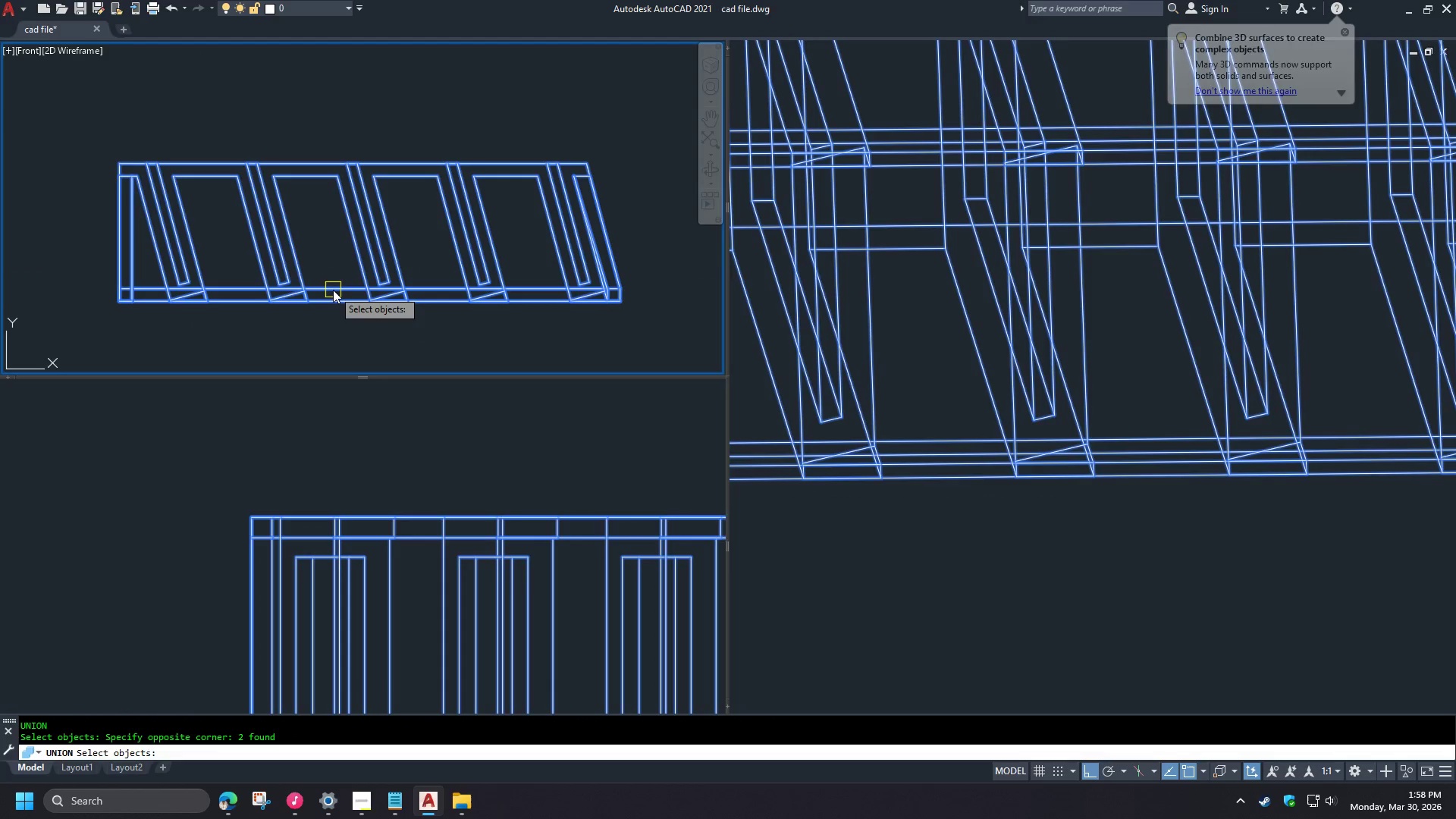 
key(Space)
 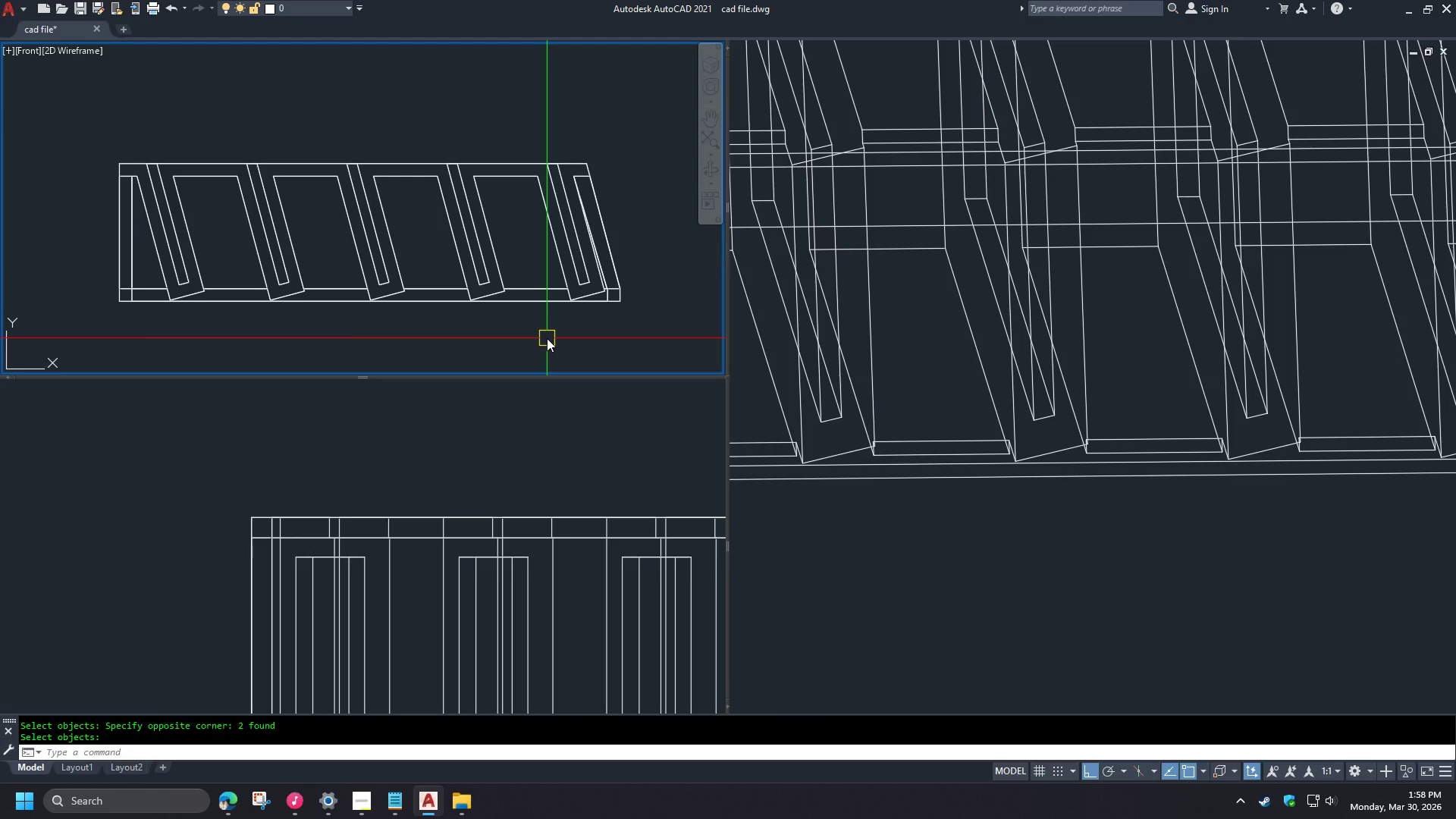 
left_click([922, 525])
 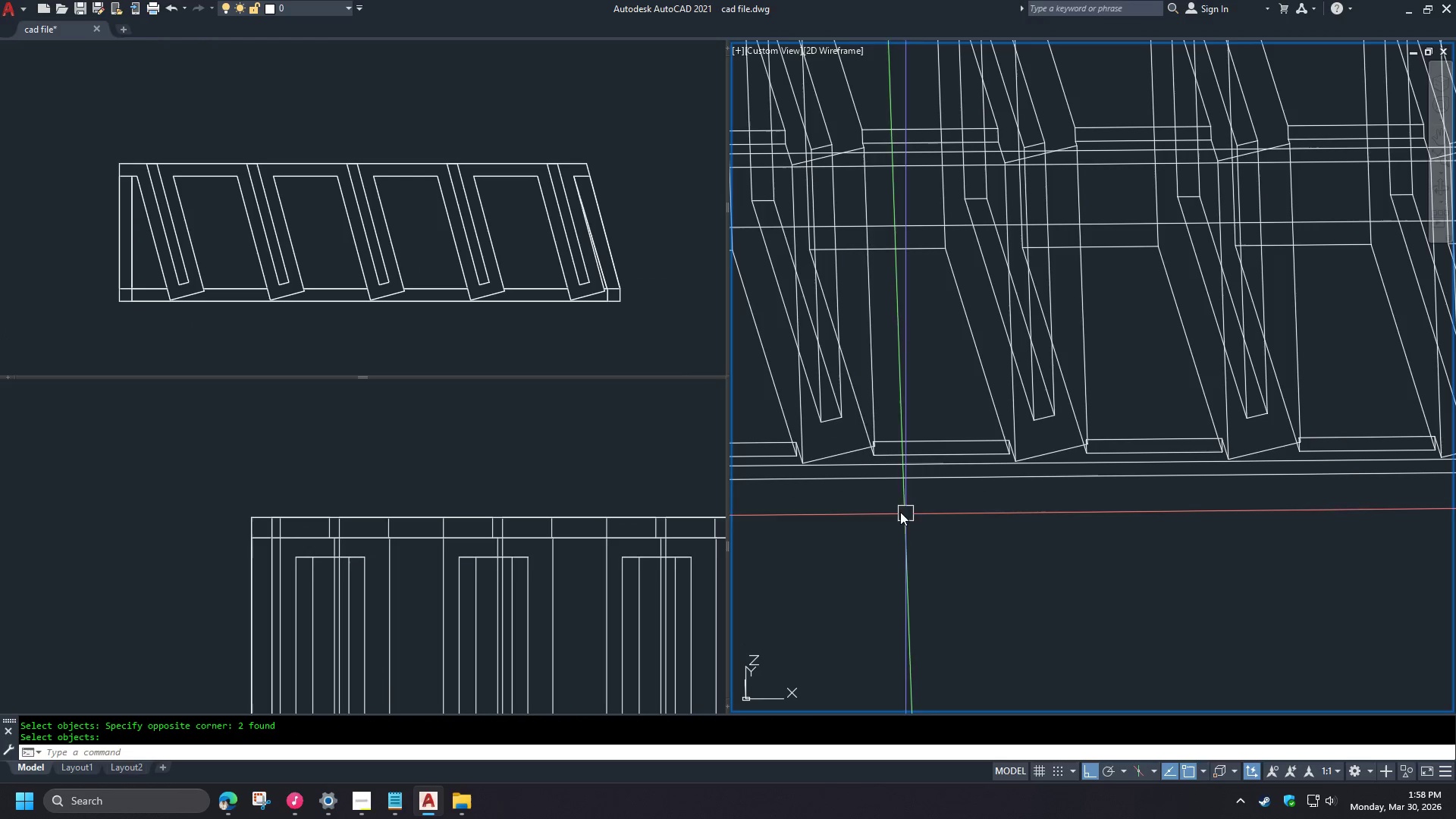 
hold_key(key=ShiftLeft, duration=1.5)
 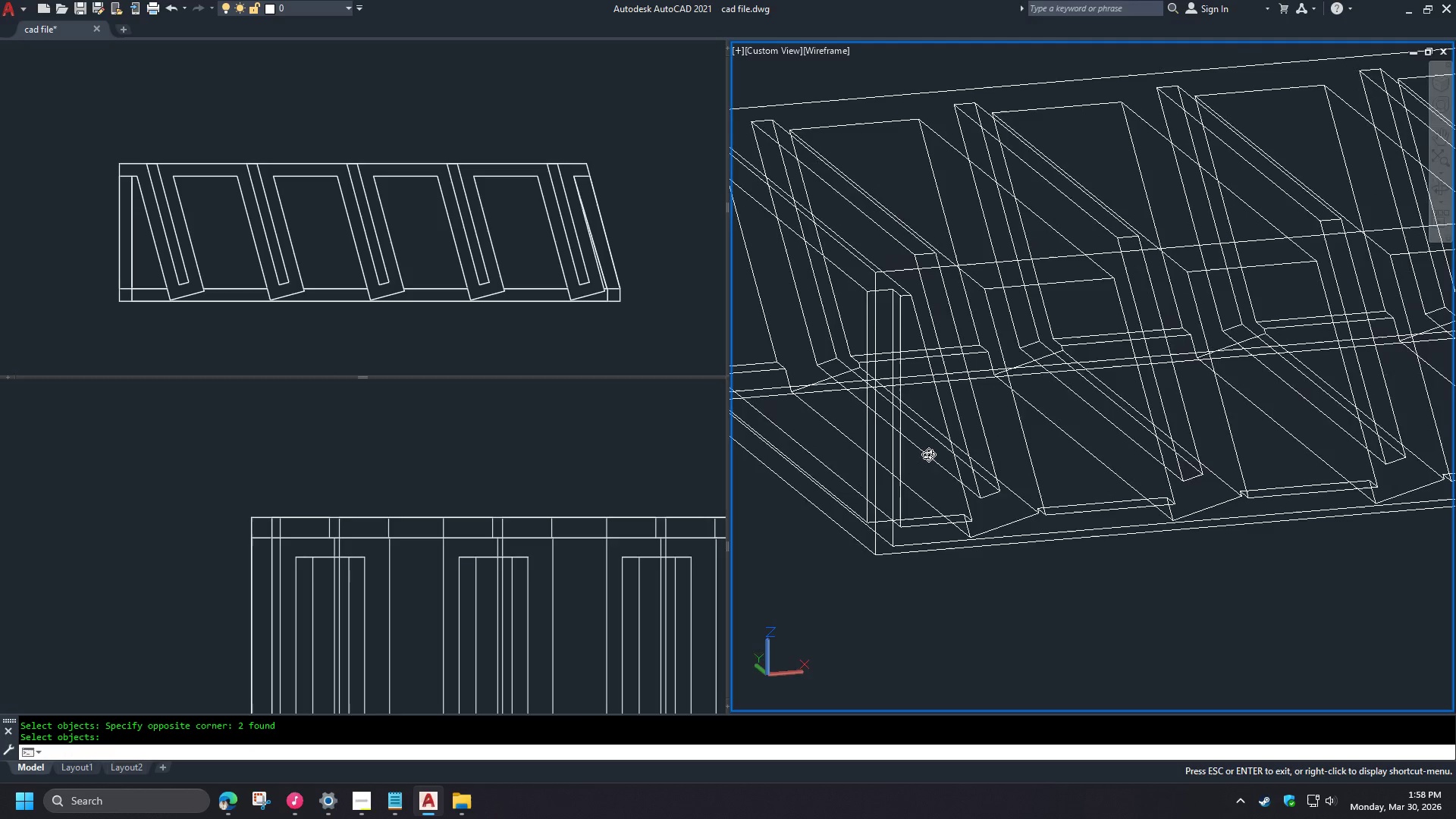 
key(Shift+ShiftLeft)
 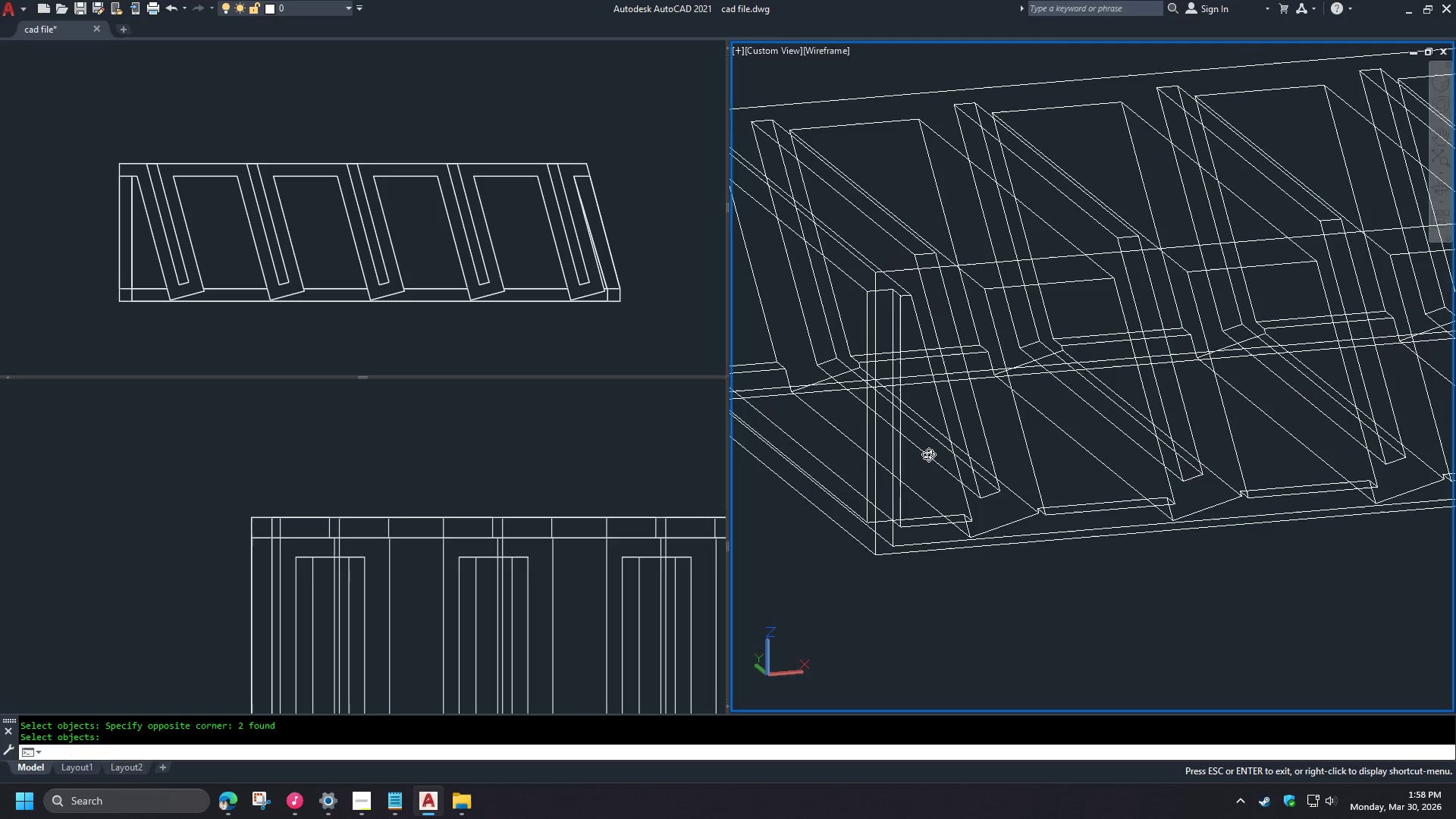 
key(Shift+ShiftLeft)
 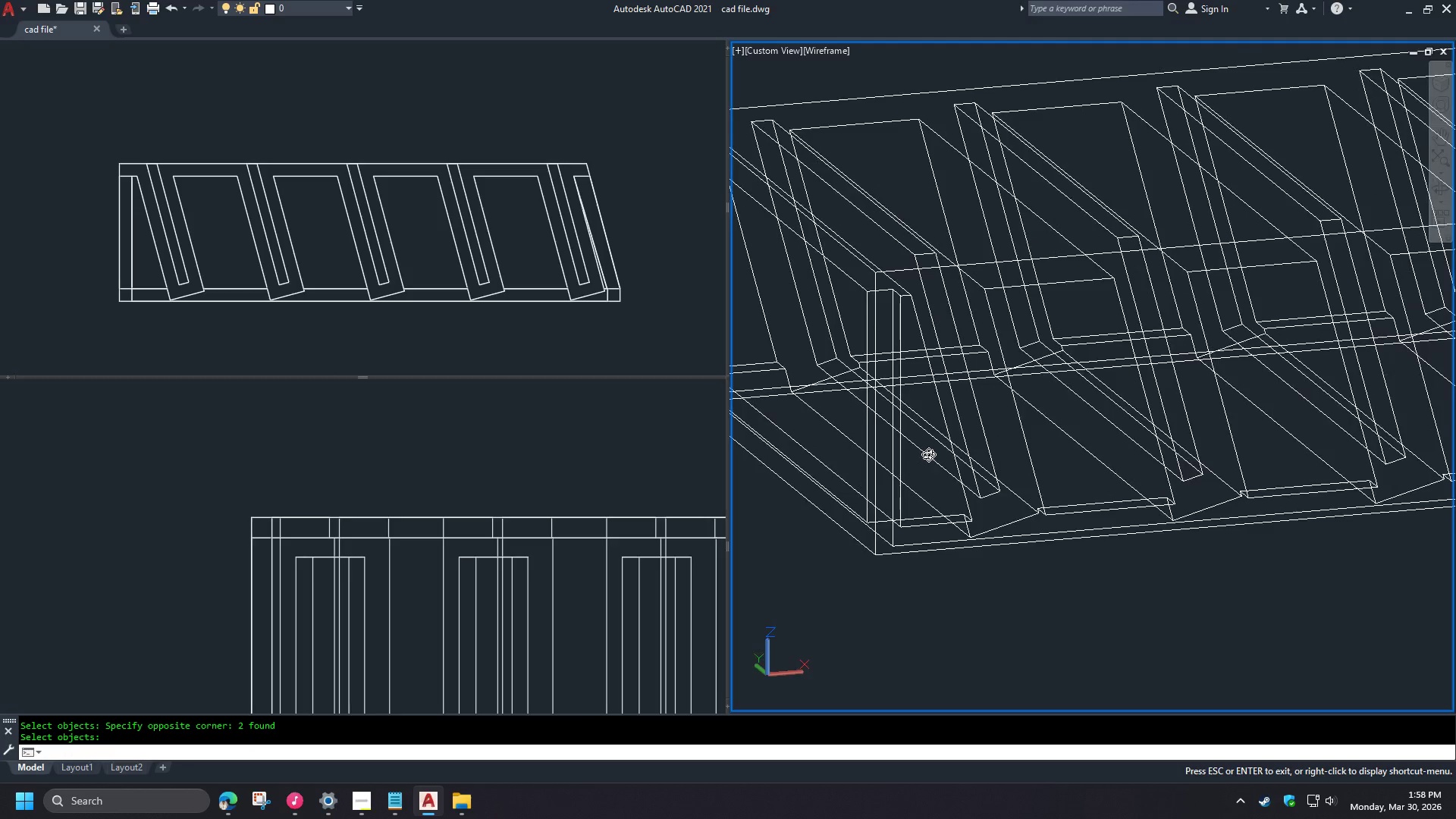 
key(Shift+ShiftLeft)
 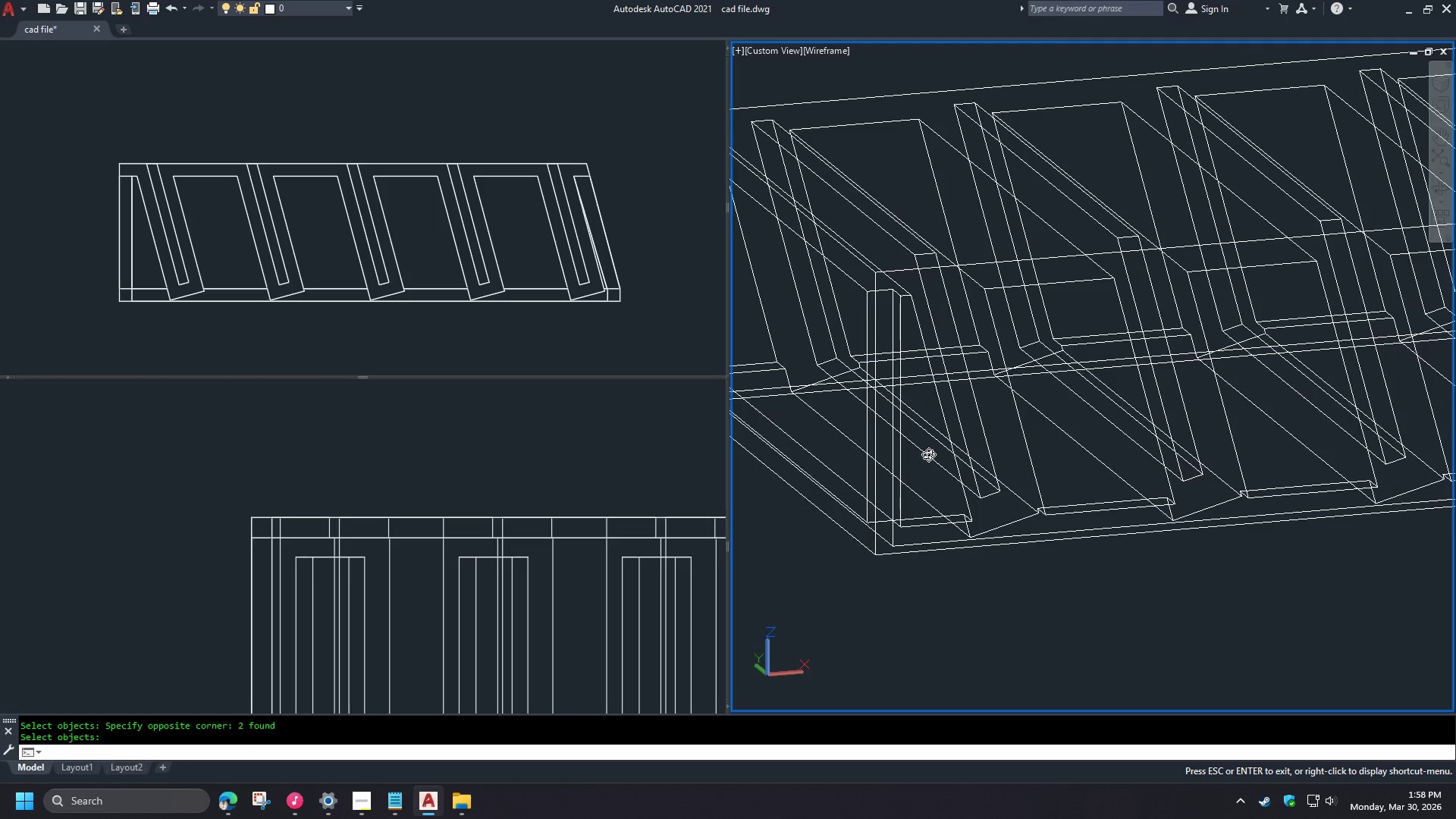 
key(Shift+ShiftLeft)
 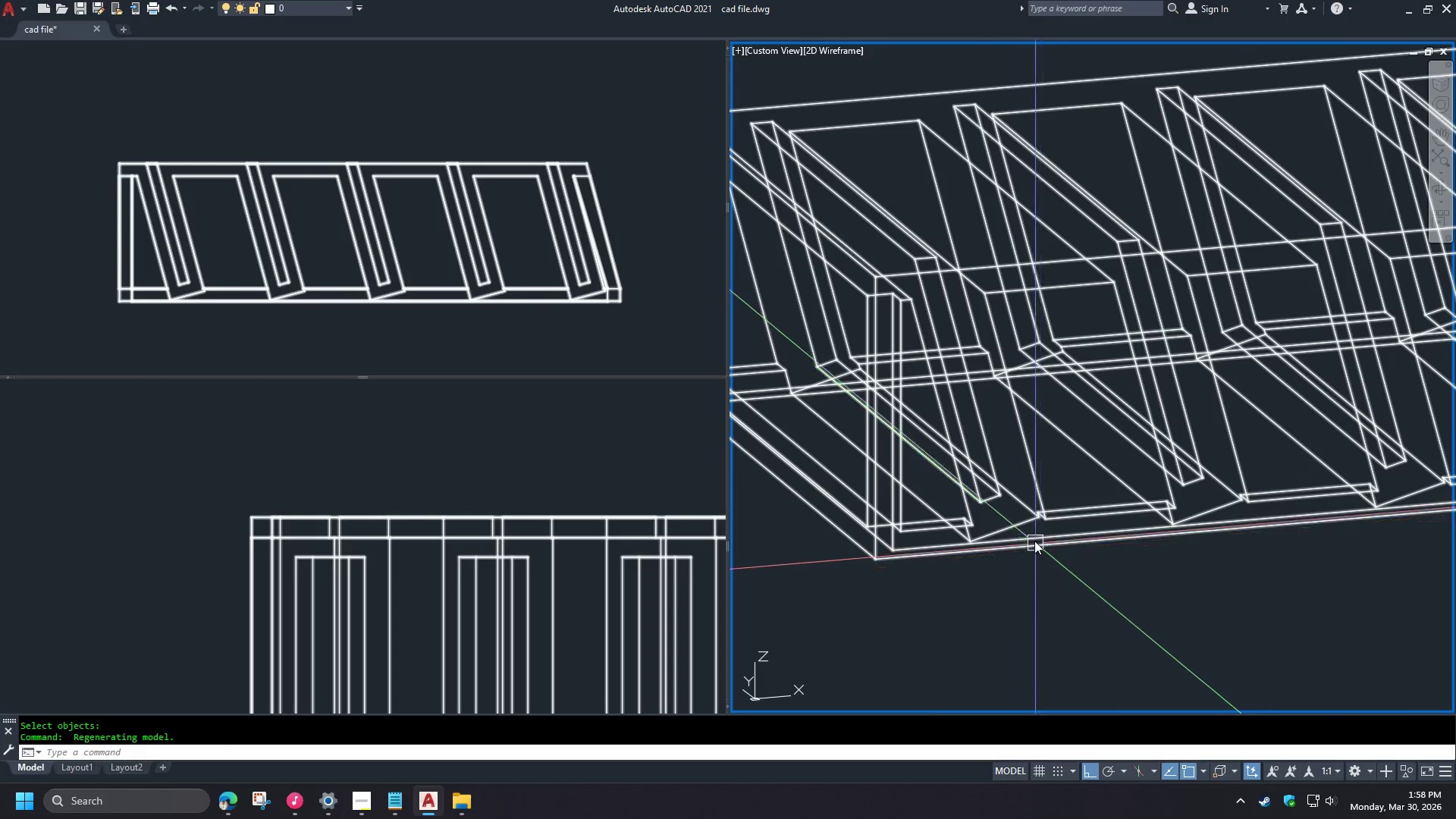 
hold_key(key=ShiftLeft, duration=1.41)
 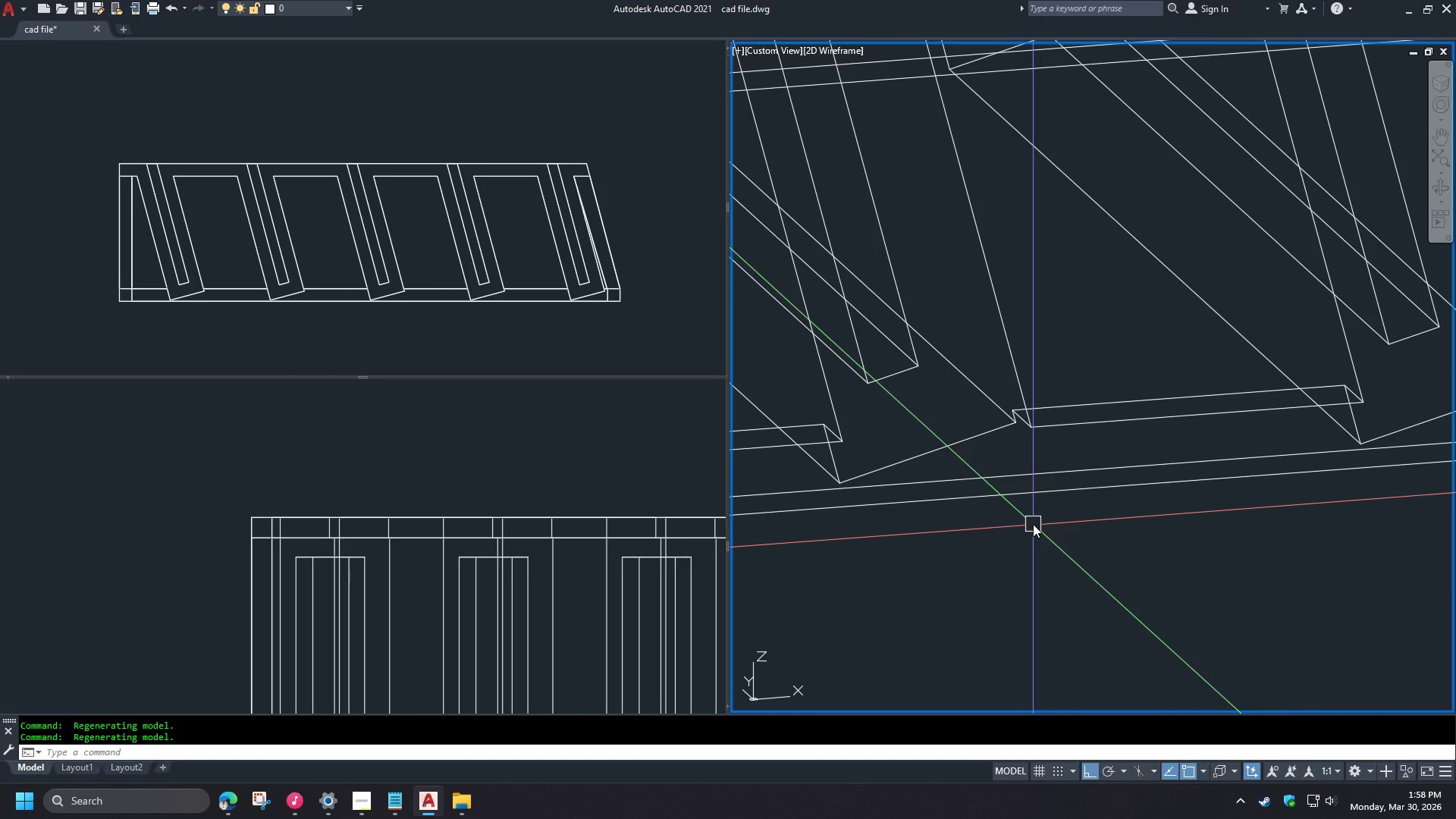 
scroll: coordinate [1034, 529], scroll_direction: up, amount: 4.0
 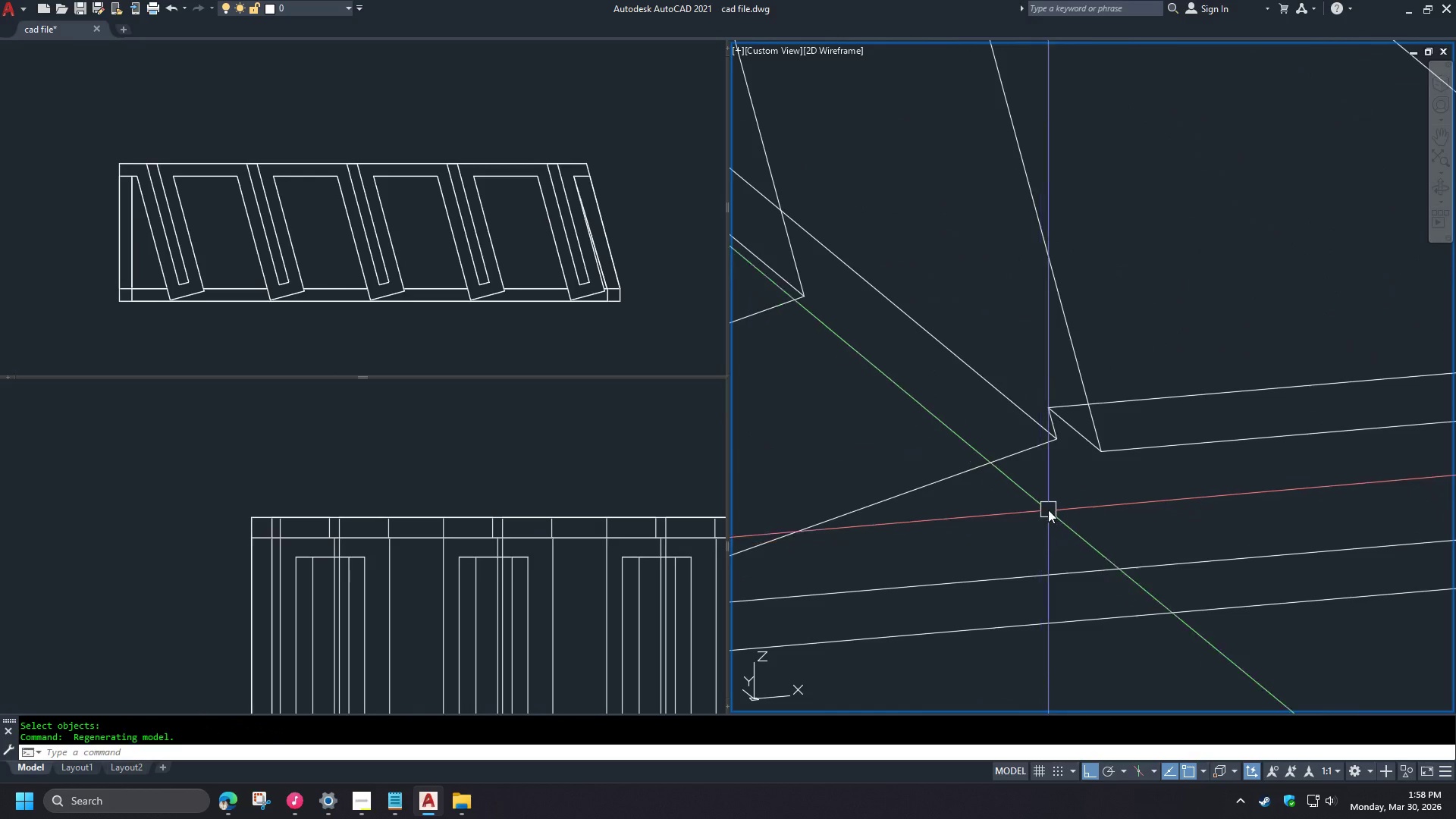 
scroll: coordinate [1095, 473], scroll_direction: down, amount: 2.0
 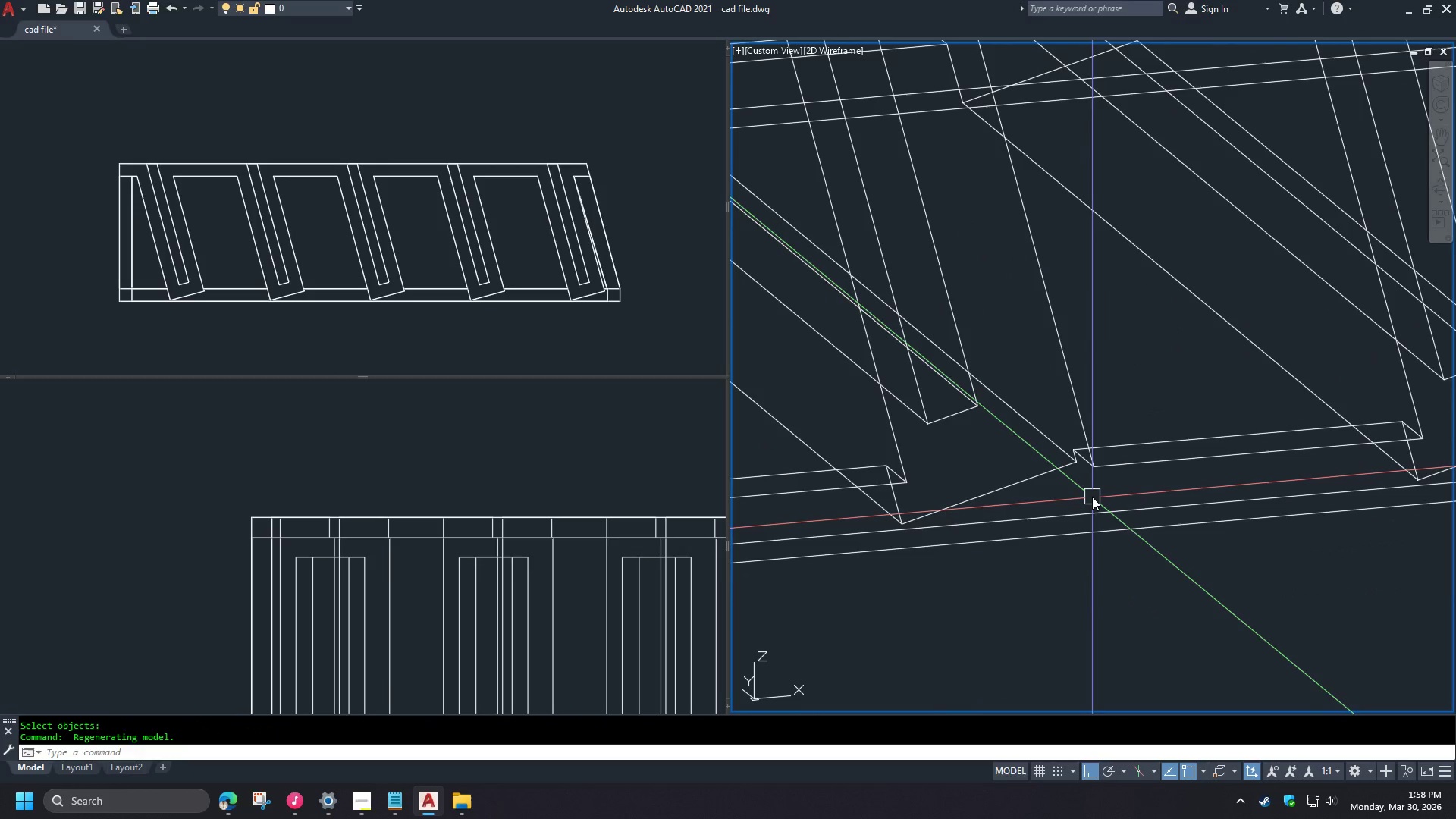 
wait(6.08)
 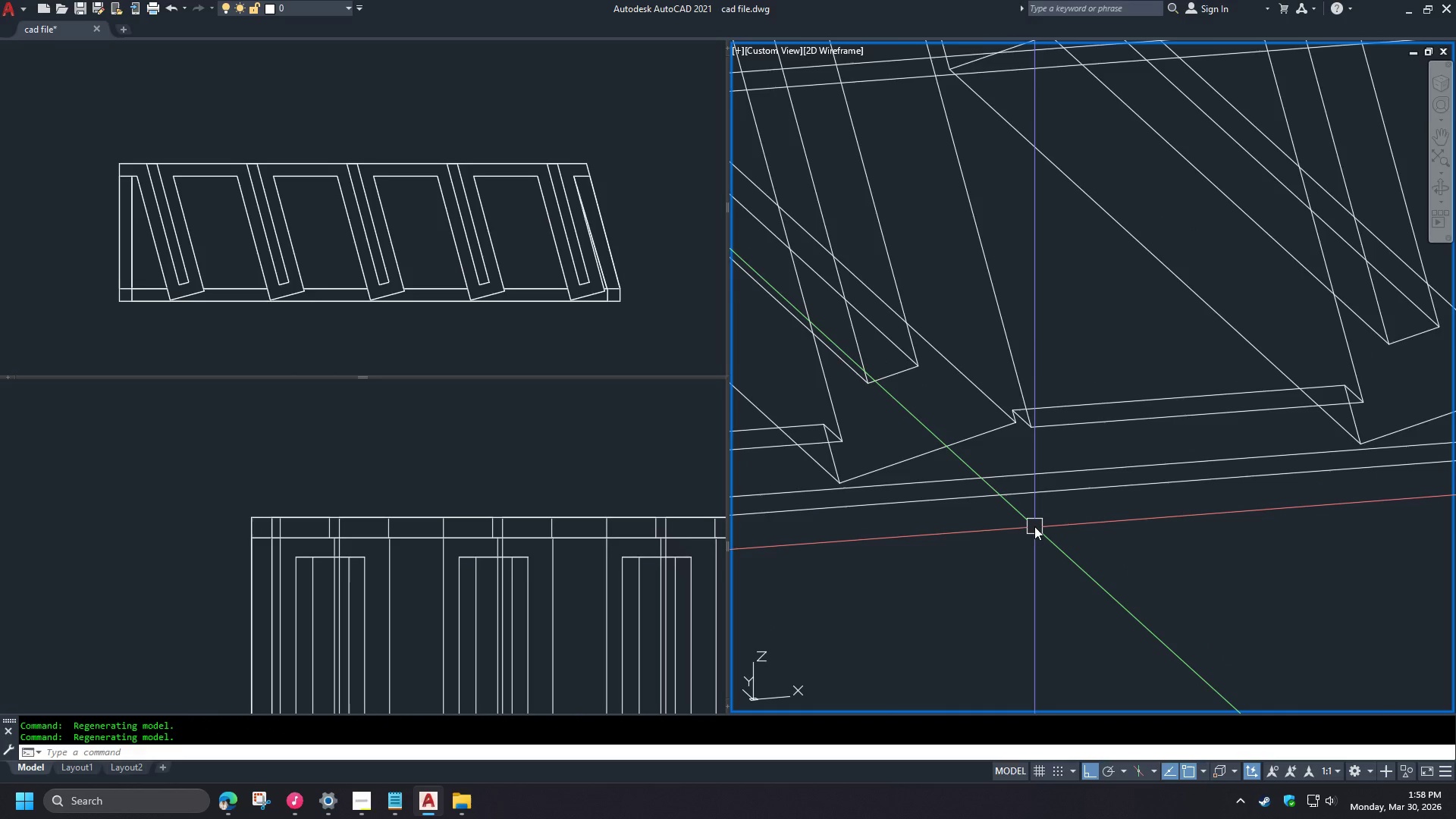 
hold_key(key=ShiftLeft, duration=1.17)
 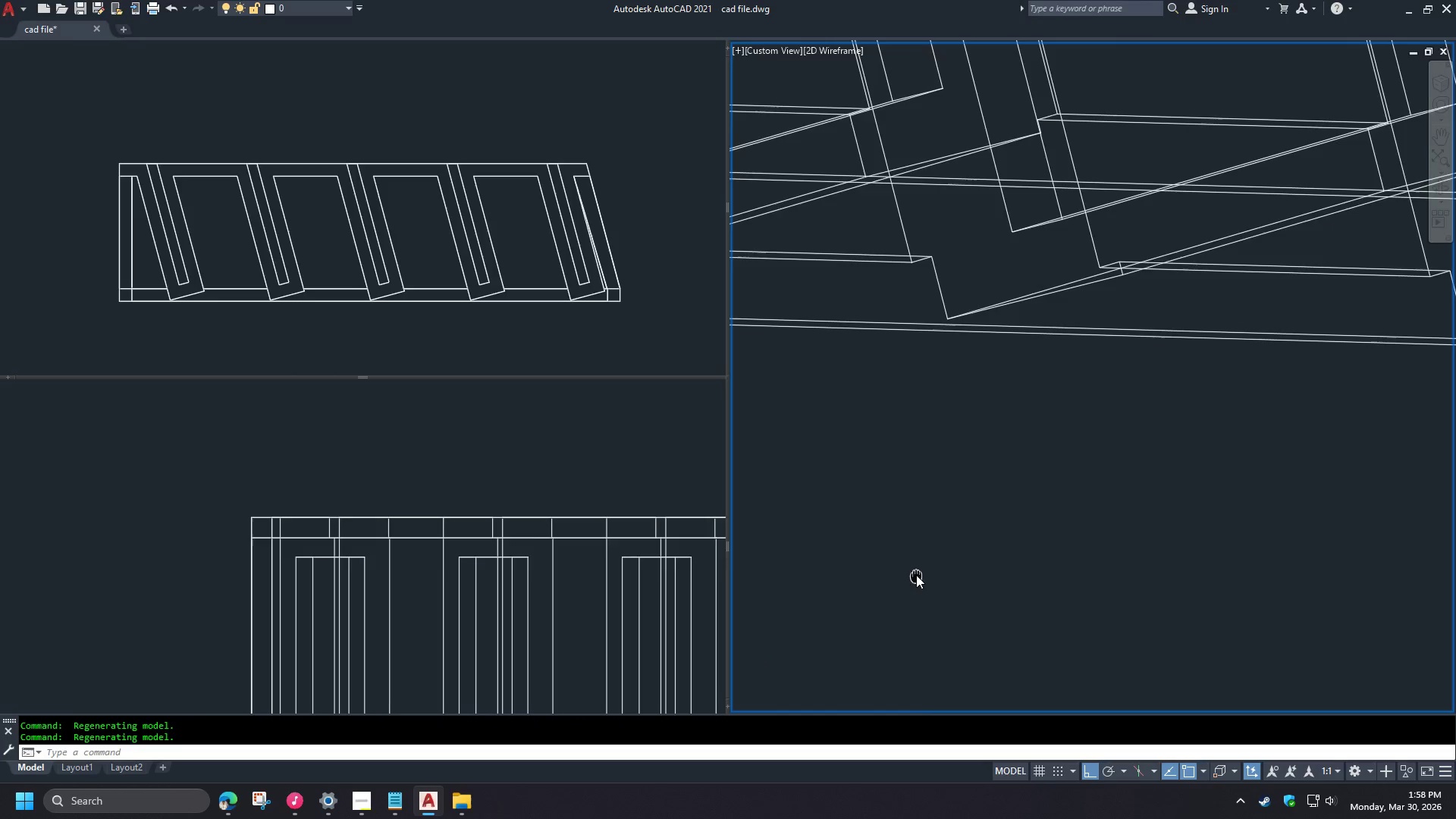 
hold_key(key=ShiftLeft, duration=0.81)
 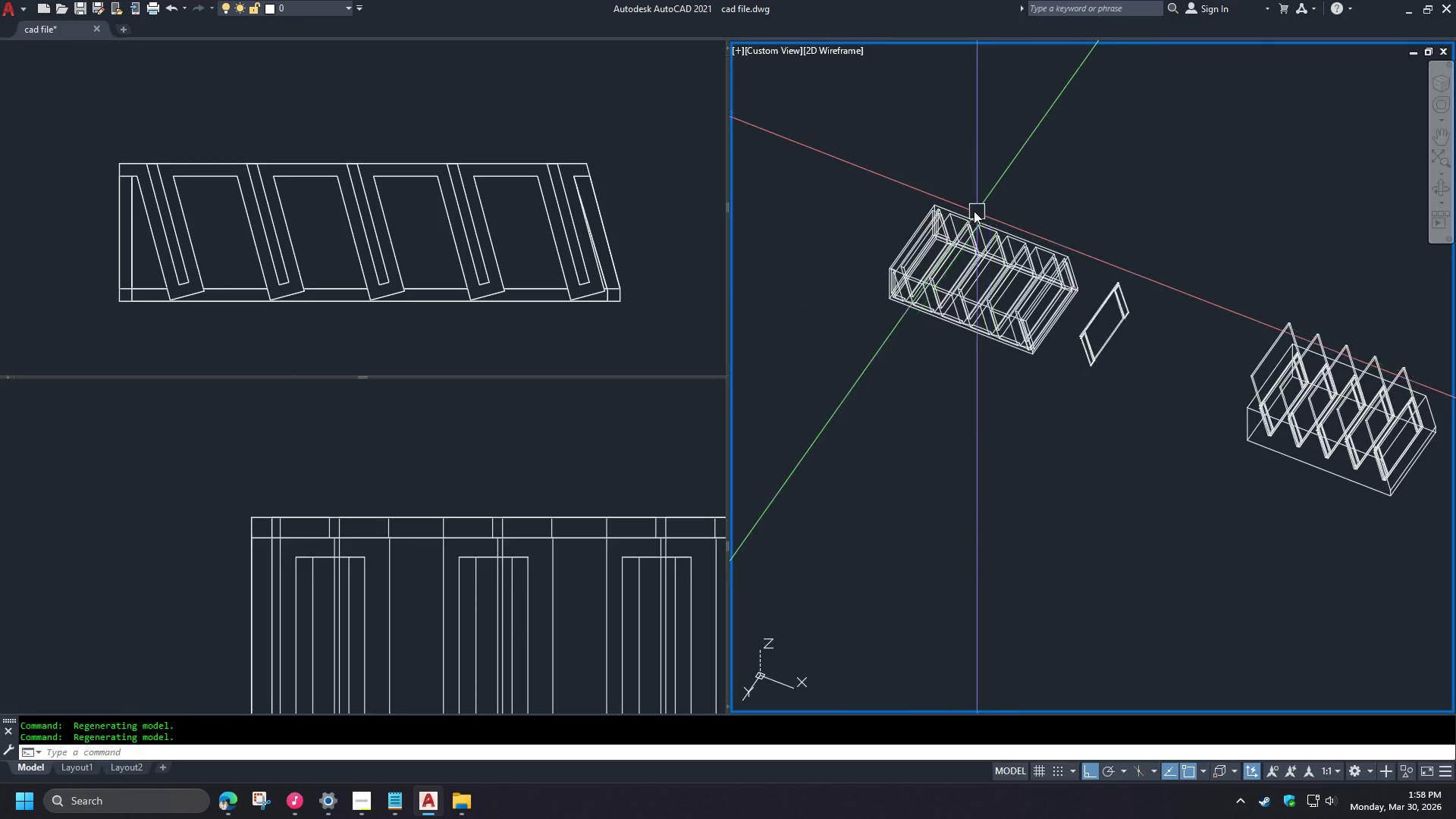 
hold_key(key=ControlLeft, duration=1.41)
 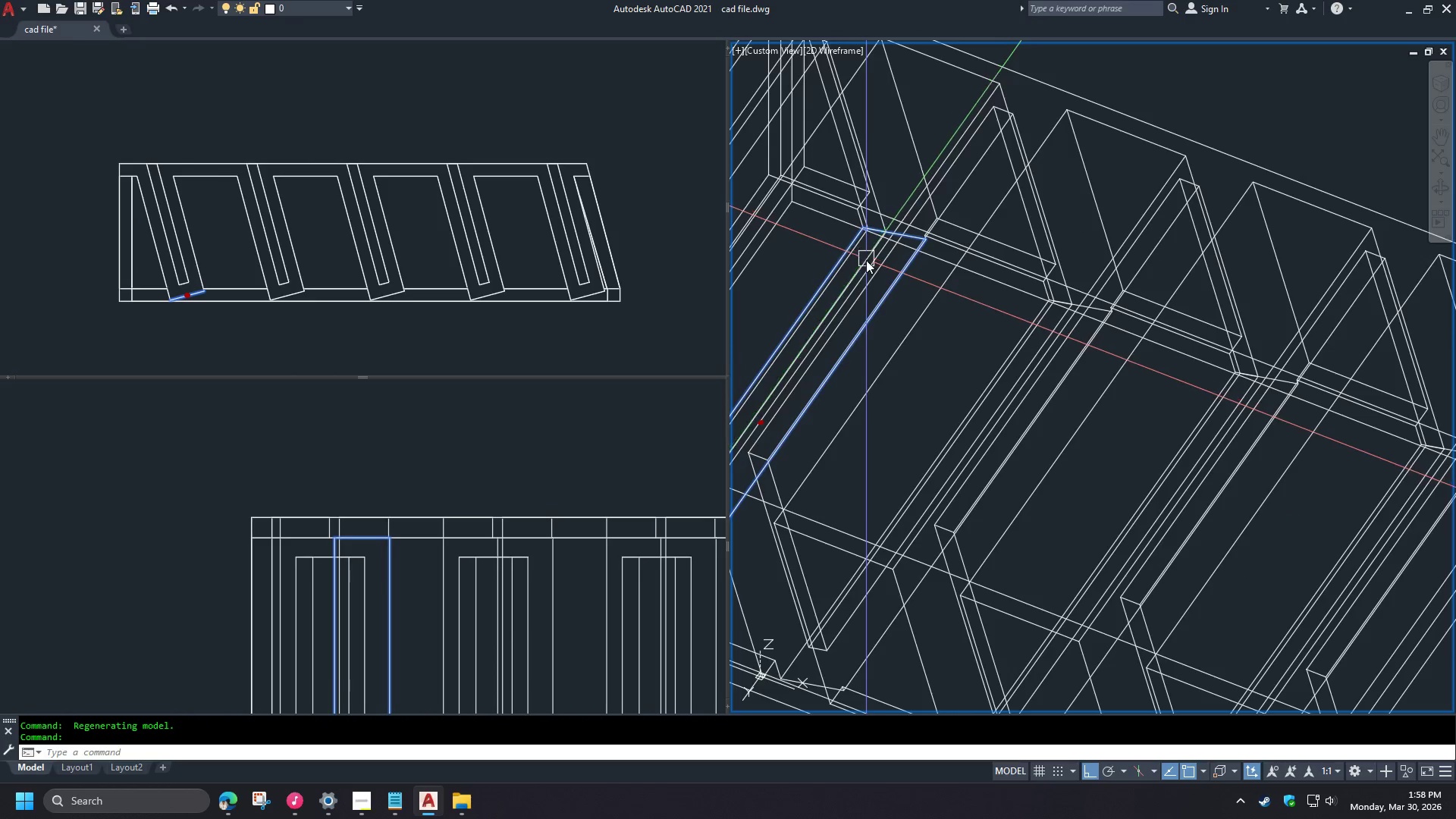 
scroll: coordinate [924, 394], scroll_direction: down, amount: 6.0
 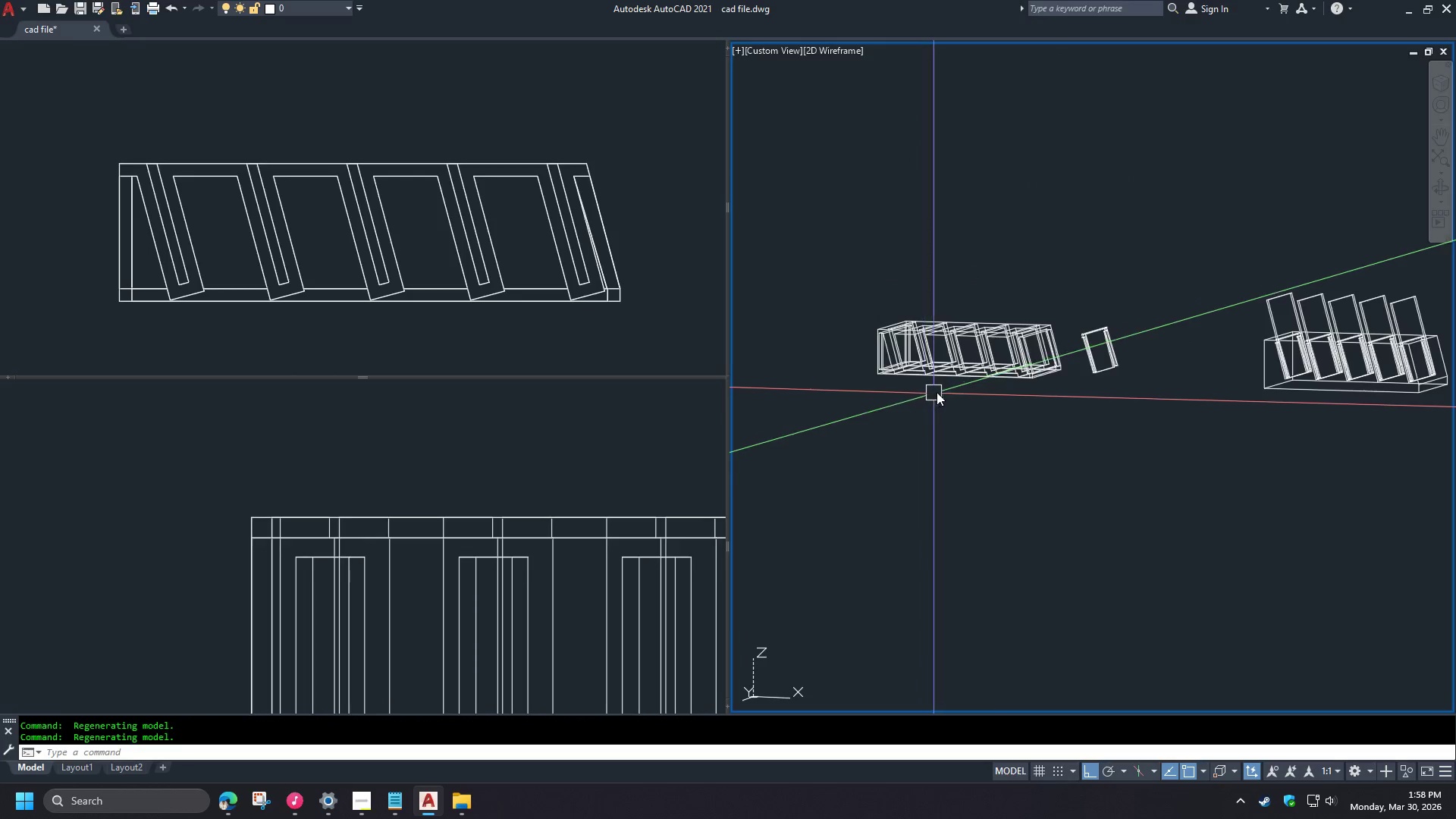 
left_click([864, 244])
 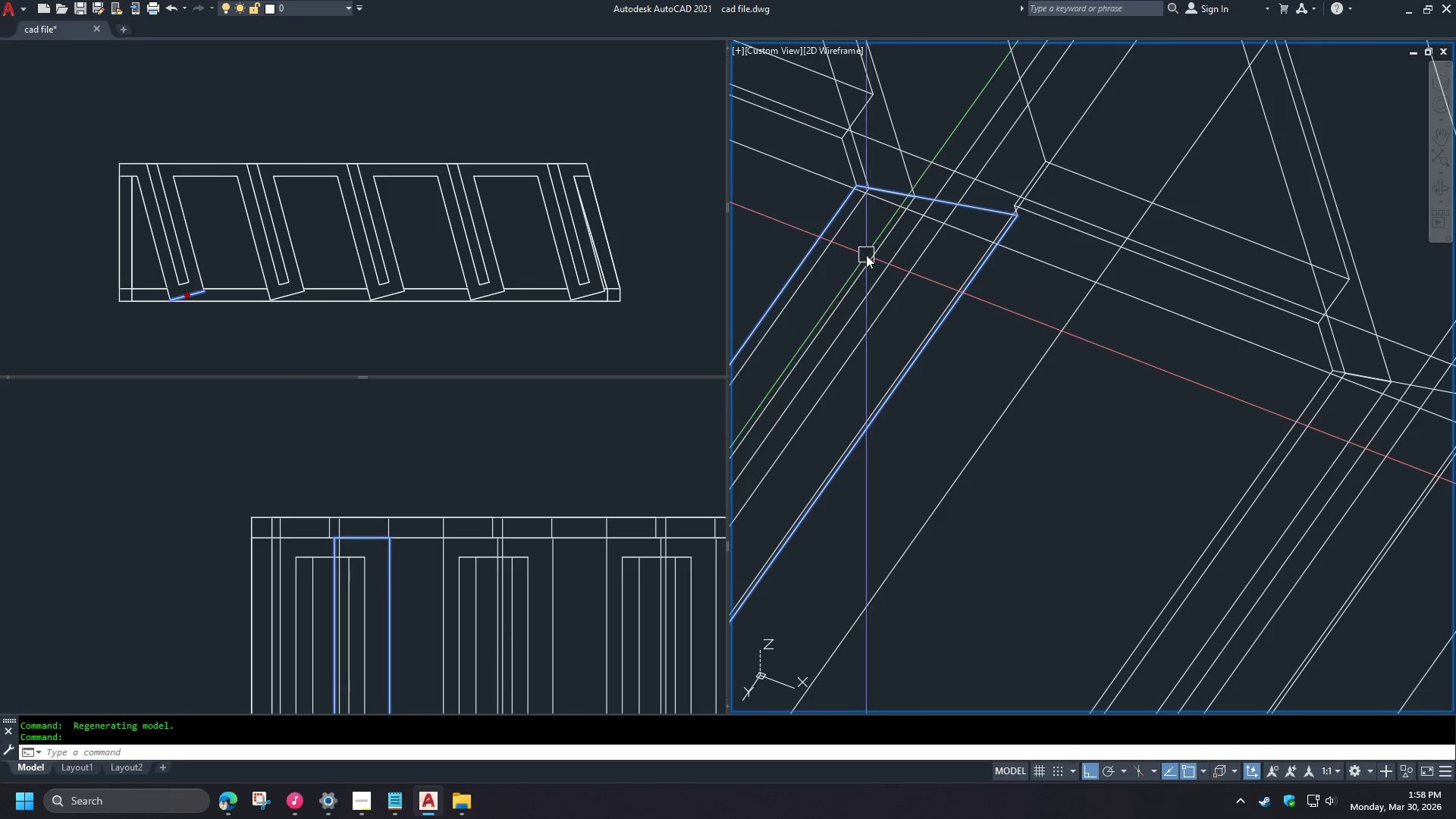 
scroll: coordinate [938, 305], scroll_direction: up, amount: 6.0
 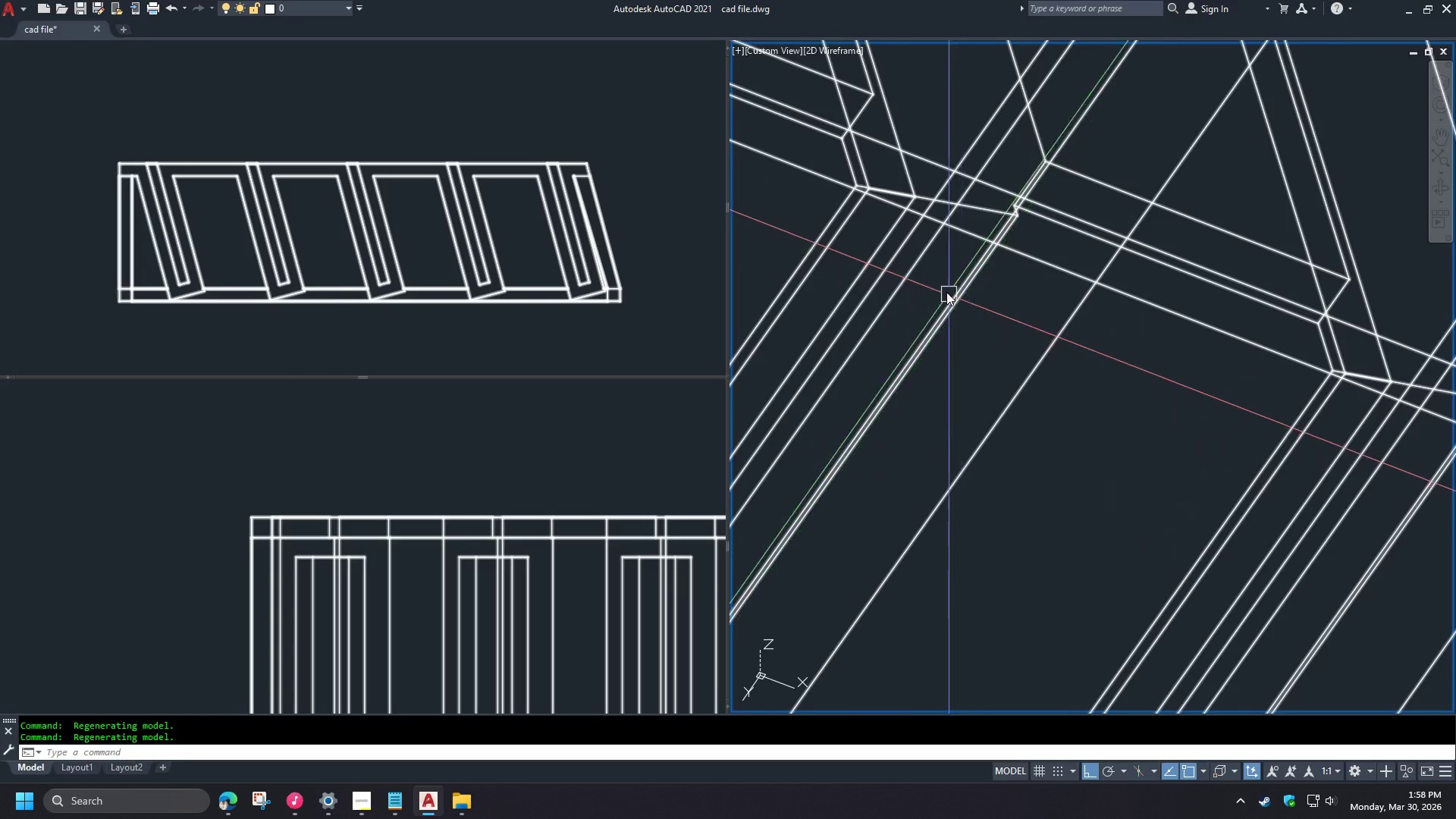 
left_click([846, 347])
 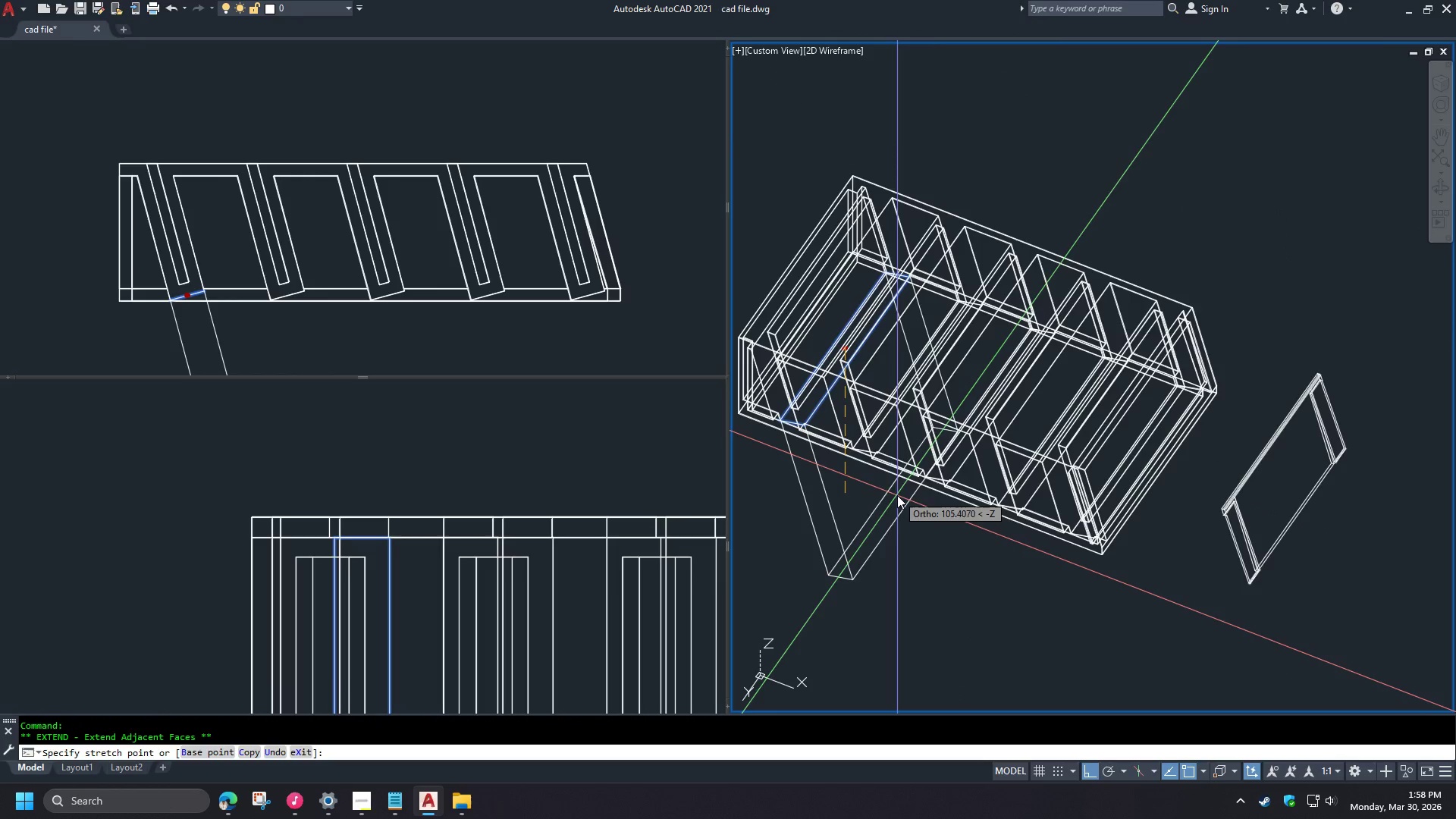 
left_click([897, 498])
 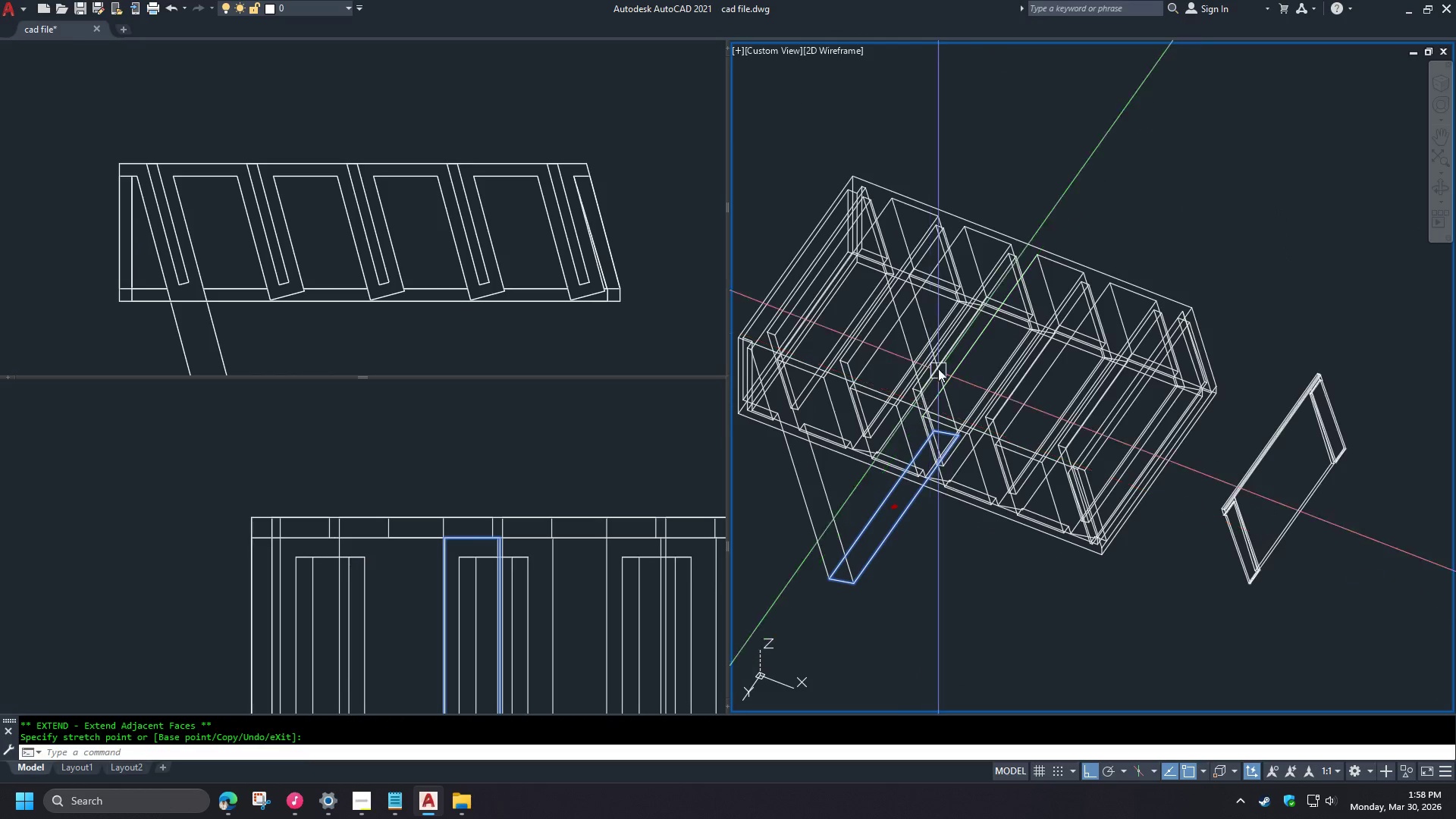 
scroll: coordinate [908, 296], scroll_direction: down, amount: 4.0
 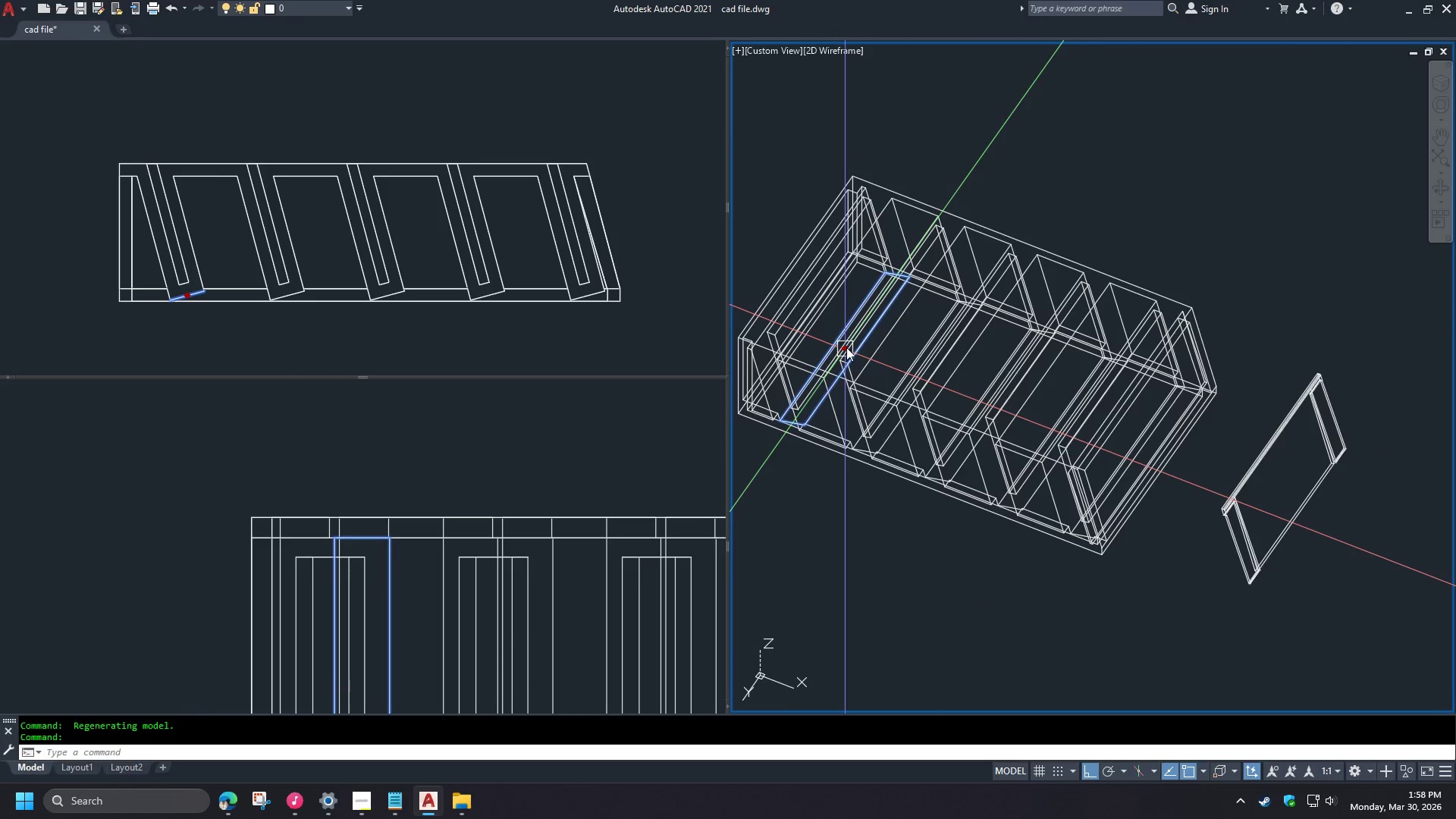 
key(Escape)
 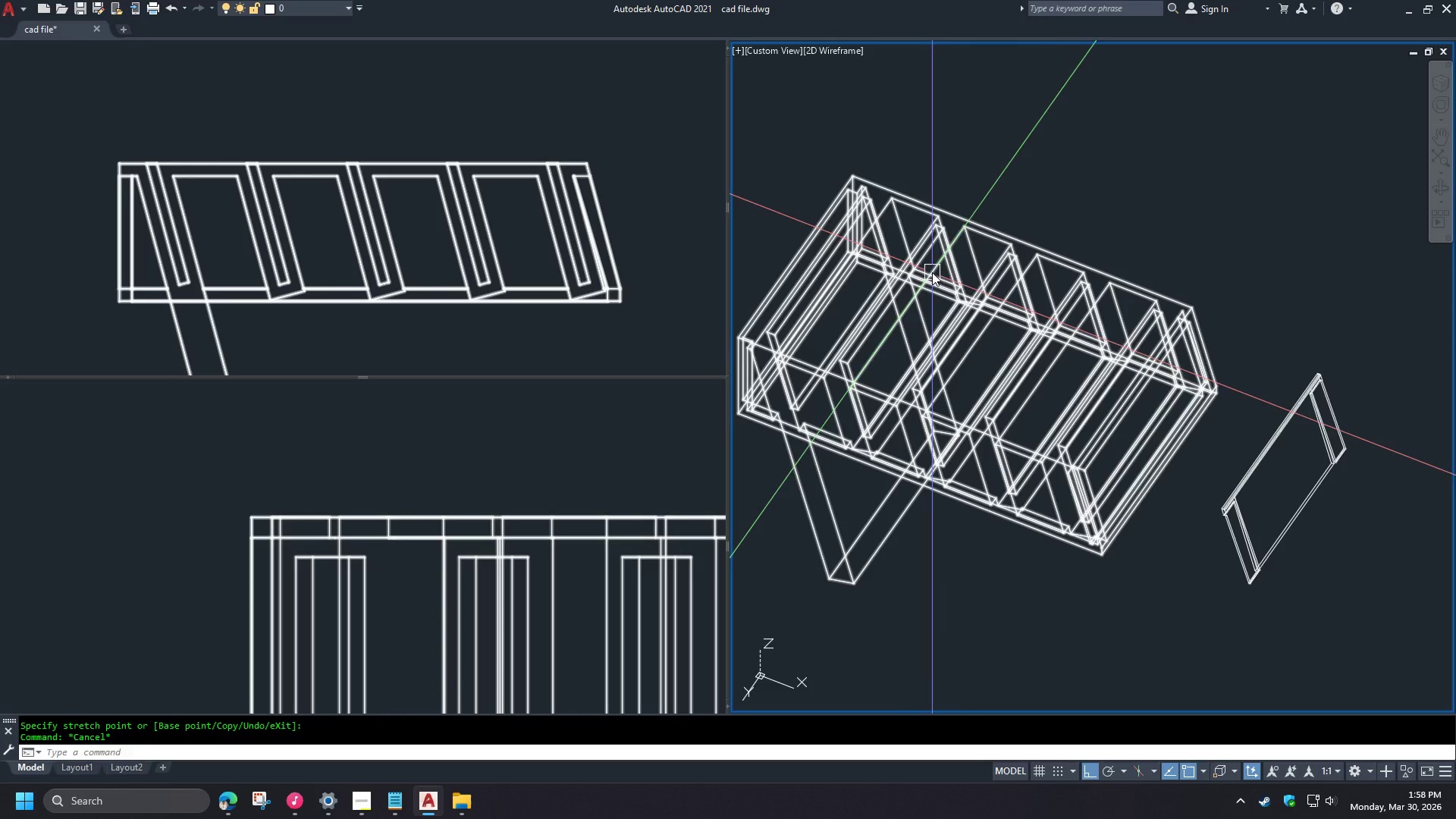 
hold_key(key=ShiftLeft, duration=1.5)
 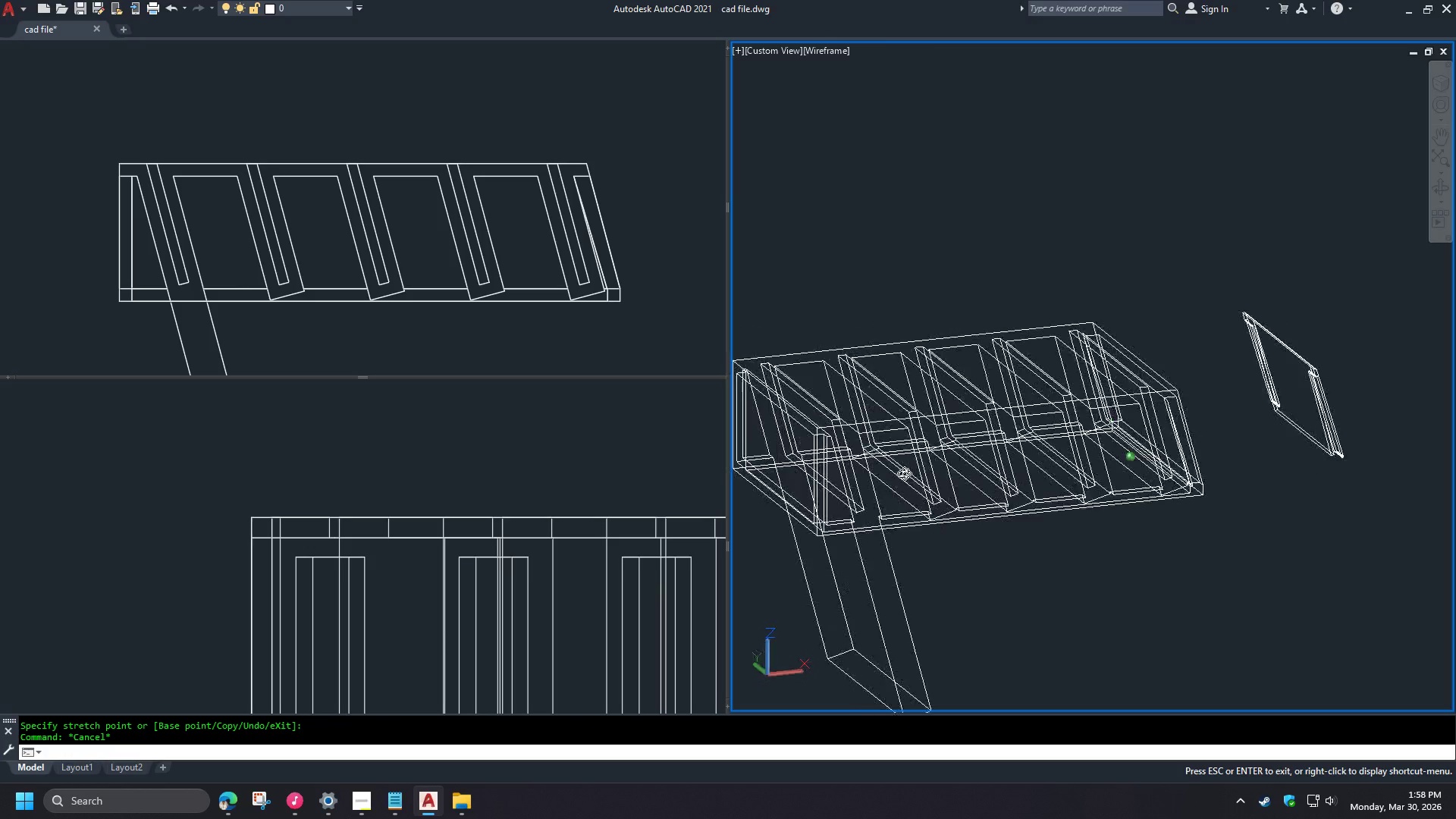 
hold_key(key=ShiftLeft, duration=1.52)
 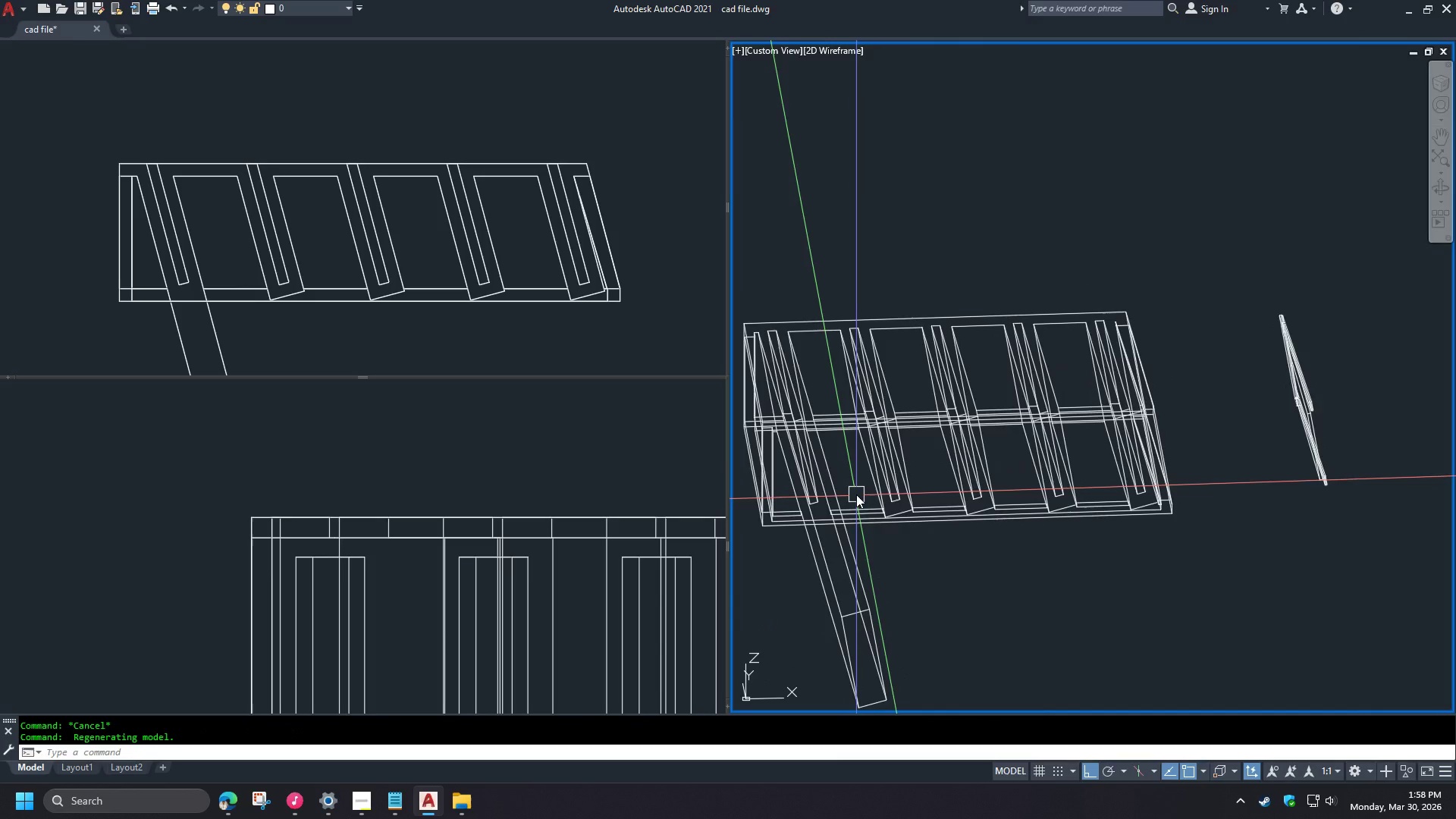 
hold_key(key=ShiftLeft, duration=0.5)
 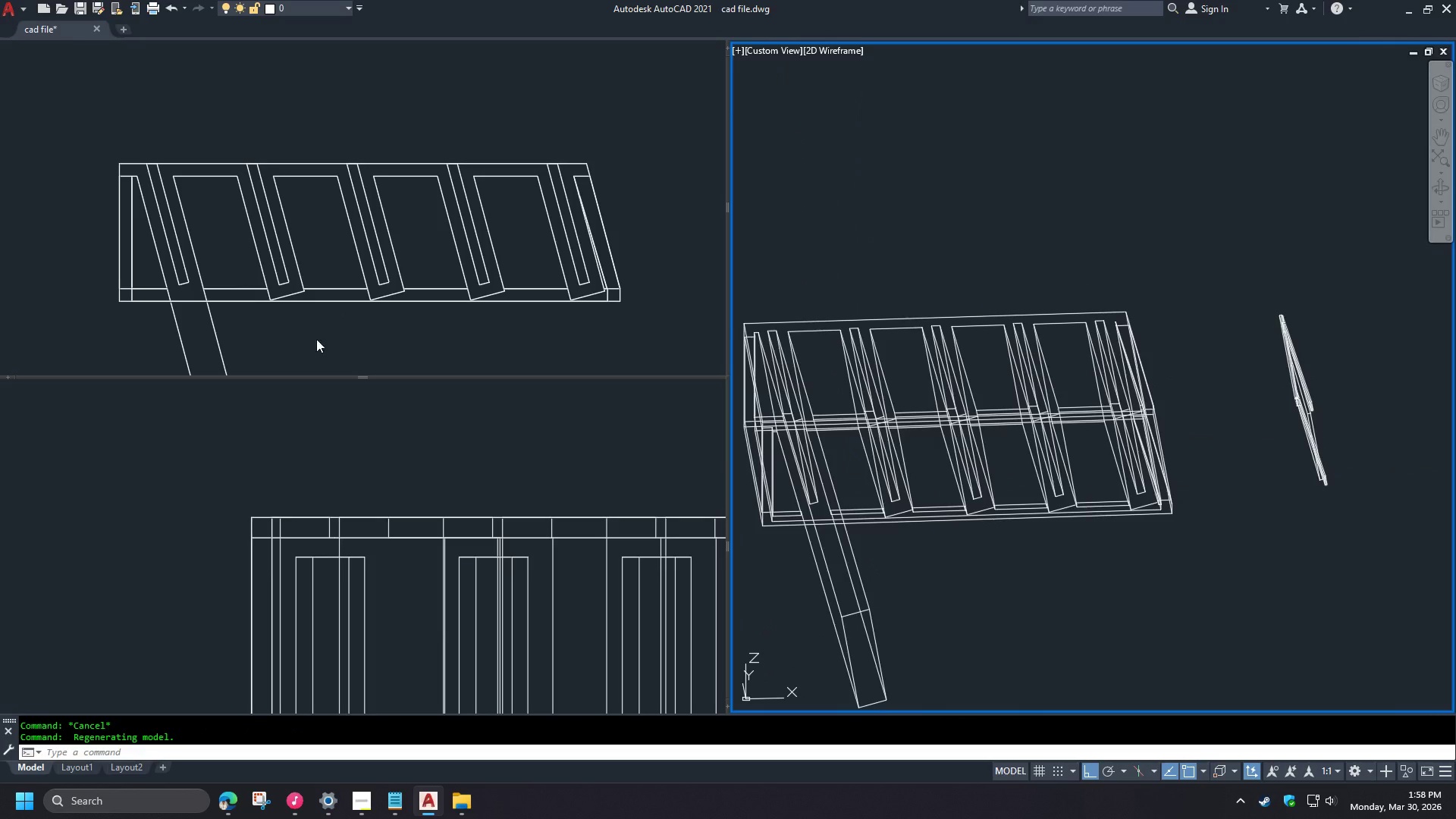 
left_click([302, 344])
 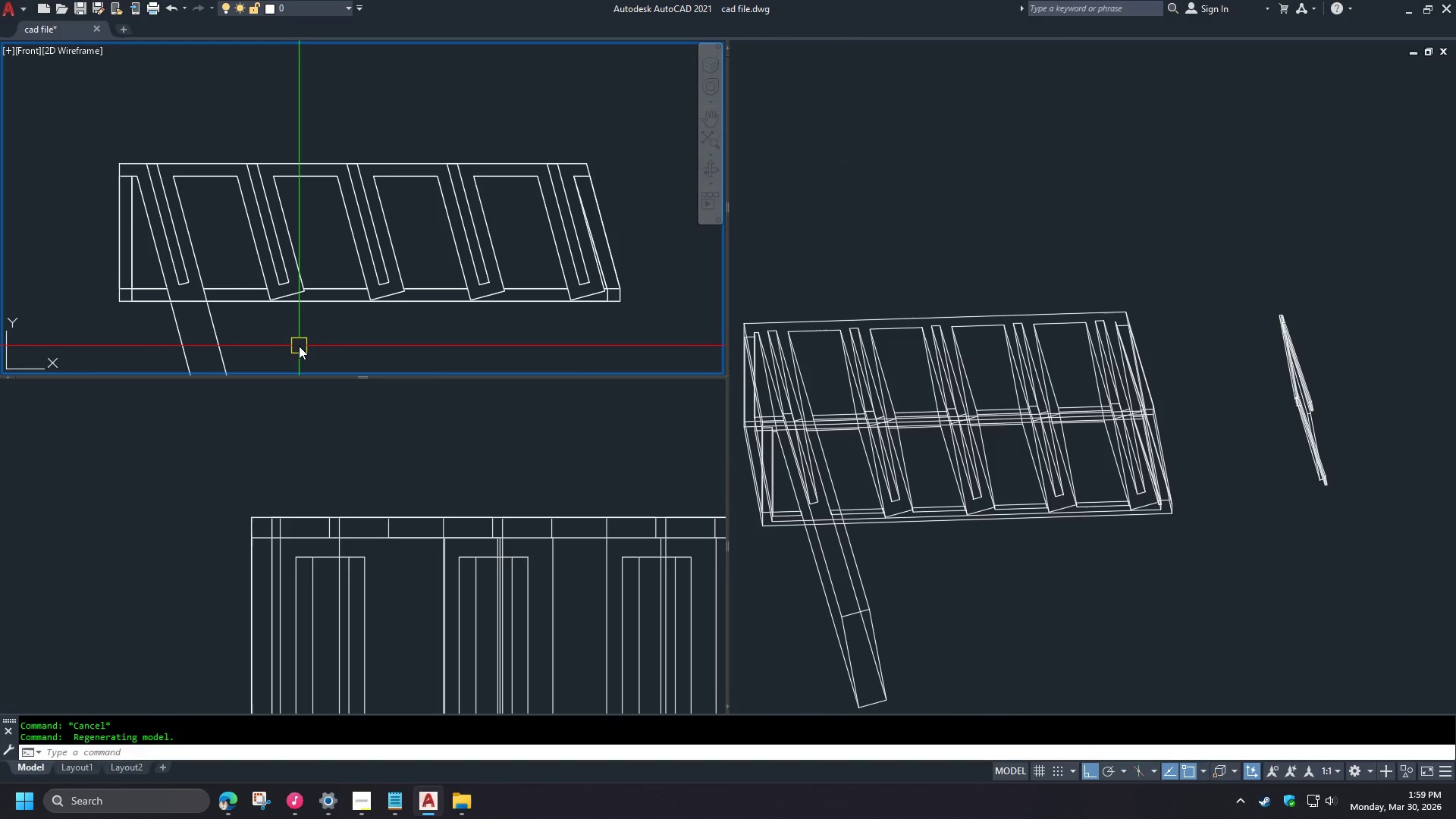 
type(sli )
 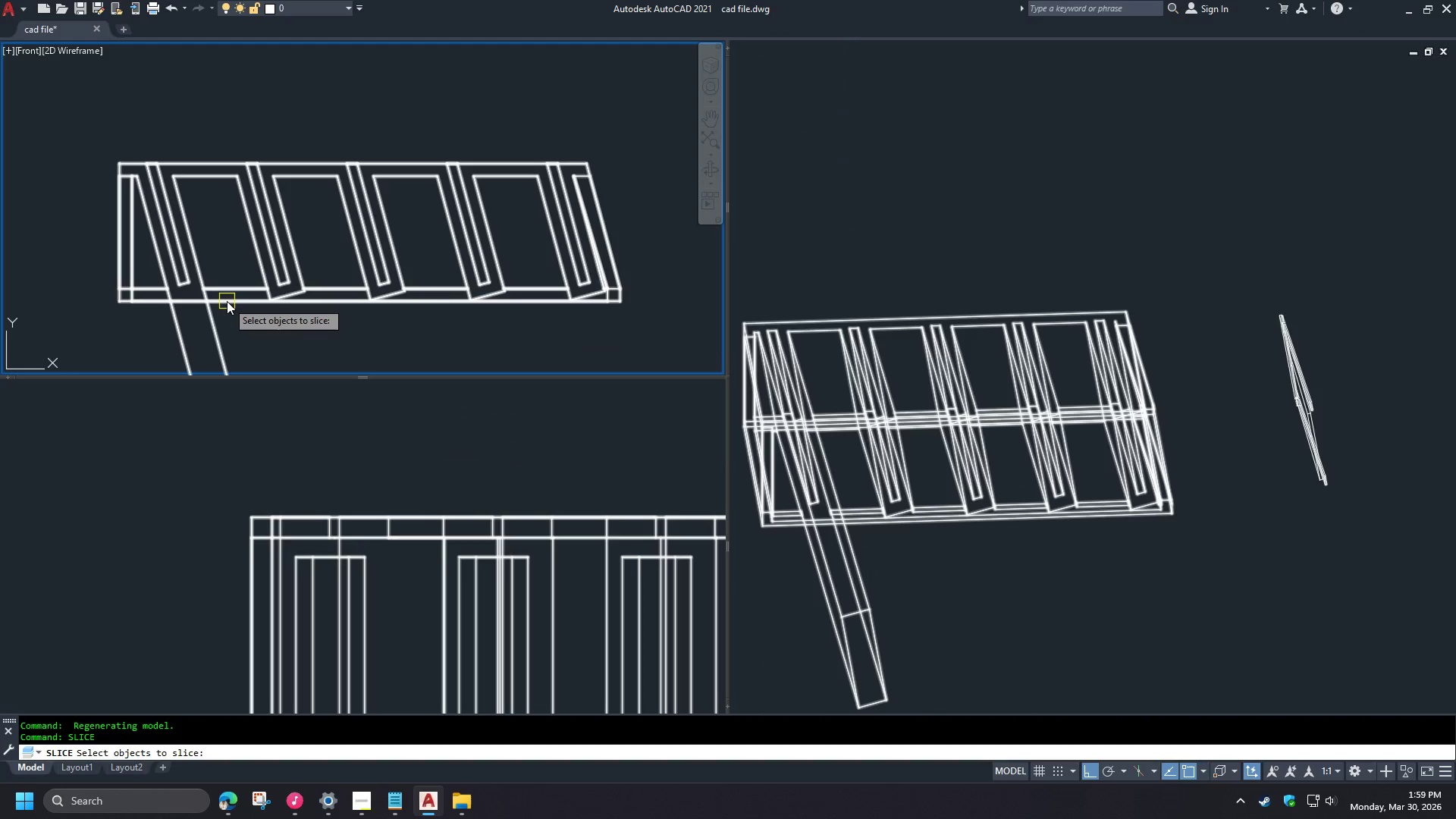 
left_click([227, 301])
 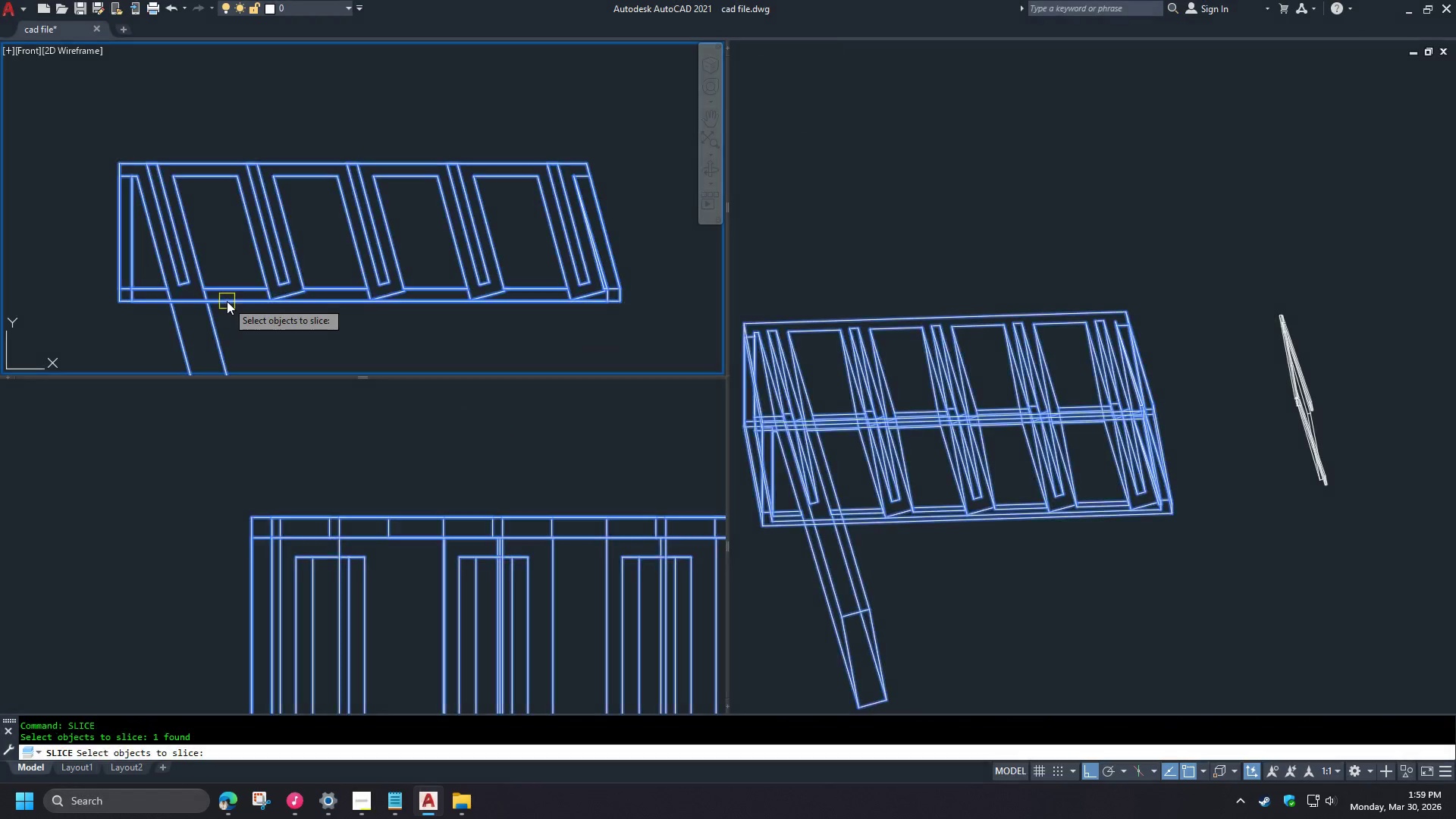 
key(Space)
 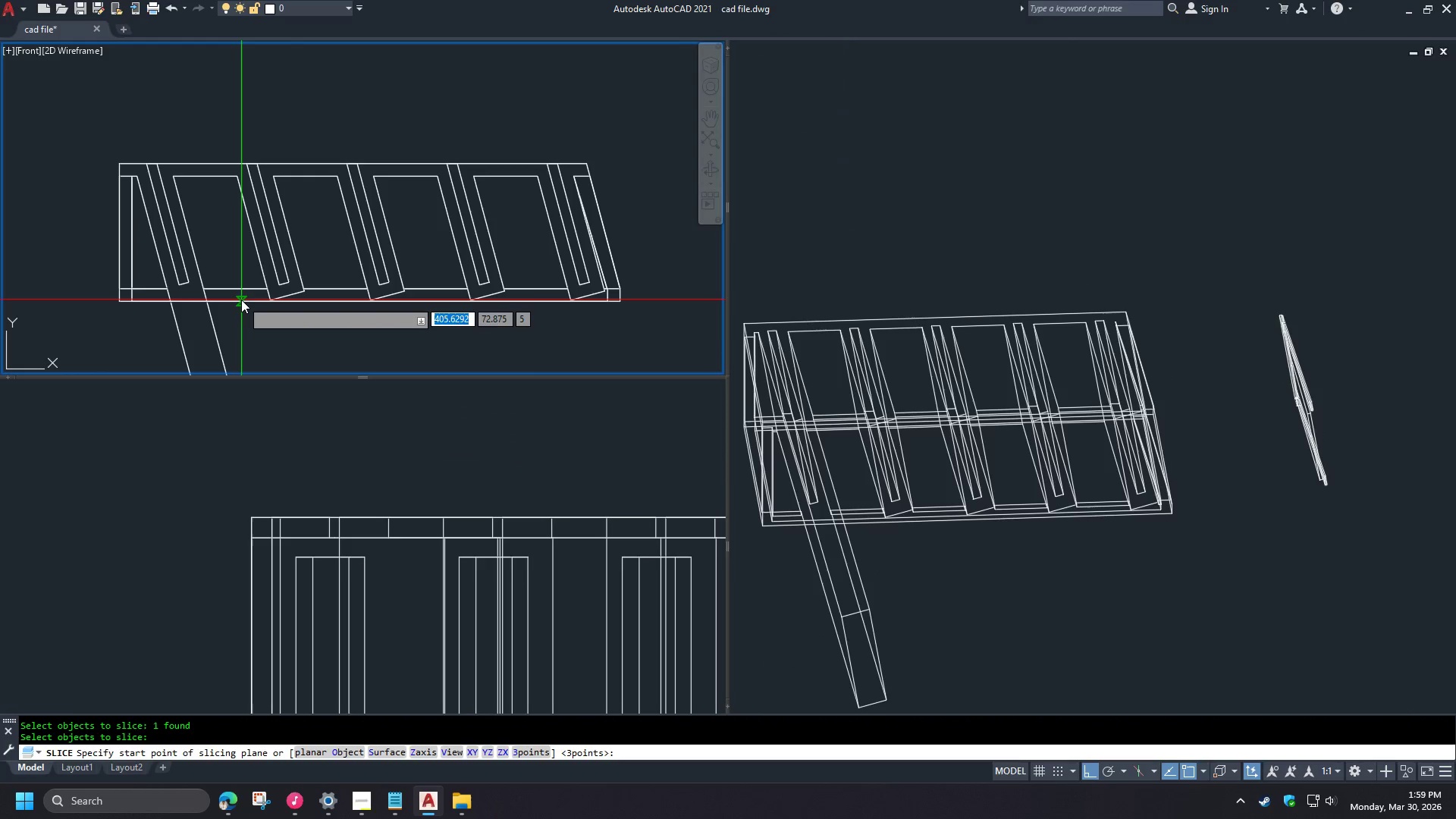 
left_click([241, 300])
 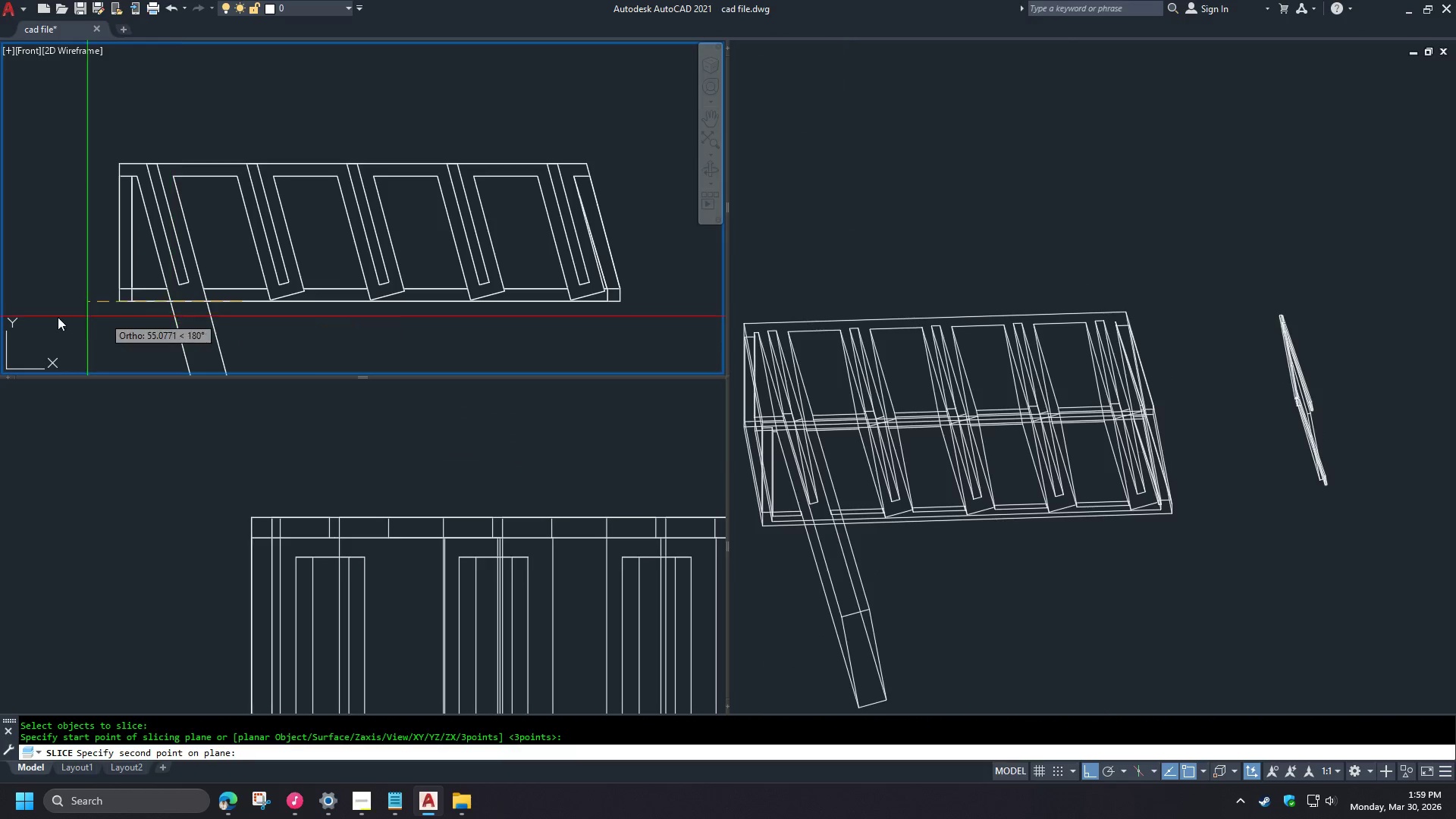 
left_click([58, 317])
 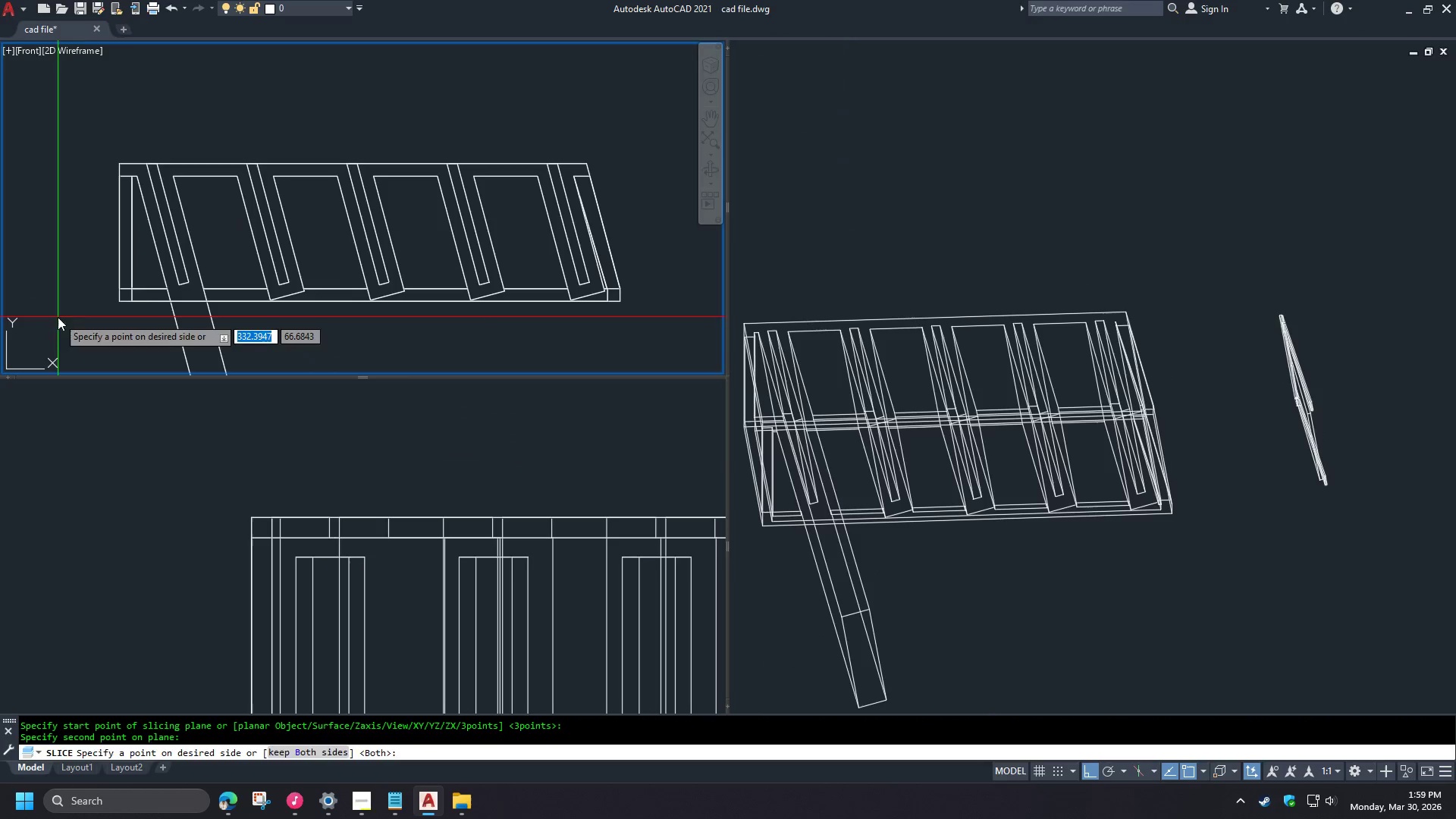 
key(Space)
 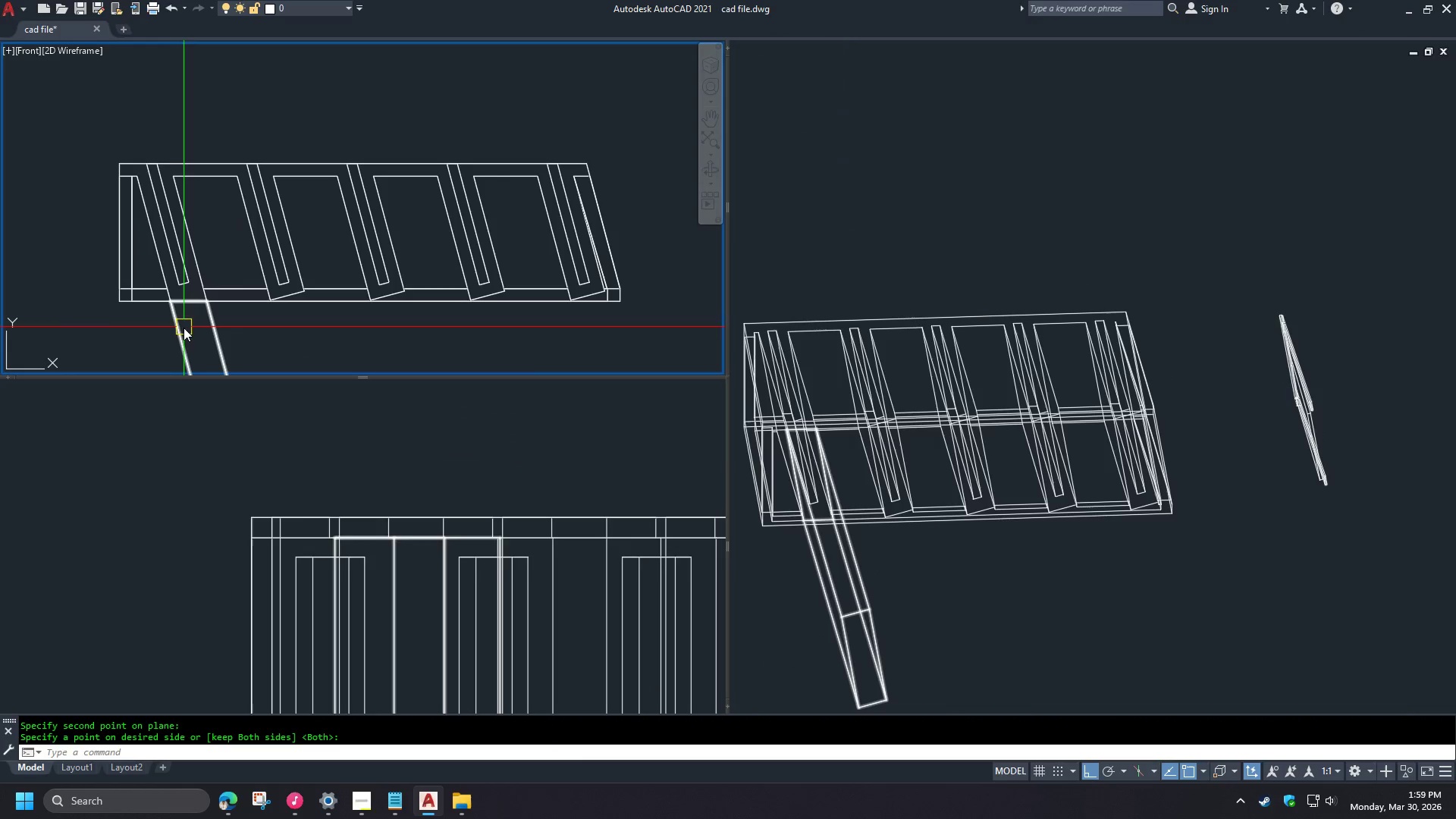 
left_click([180, 331])
 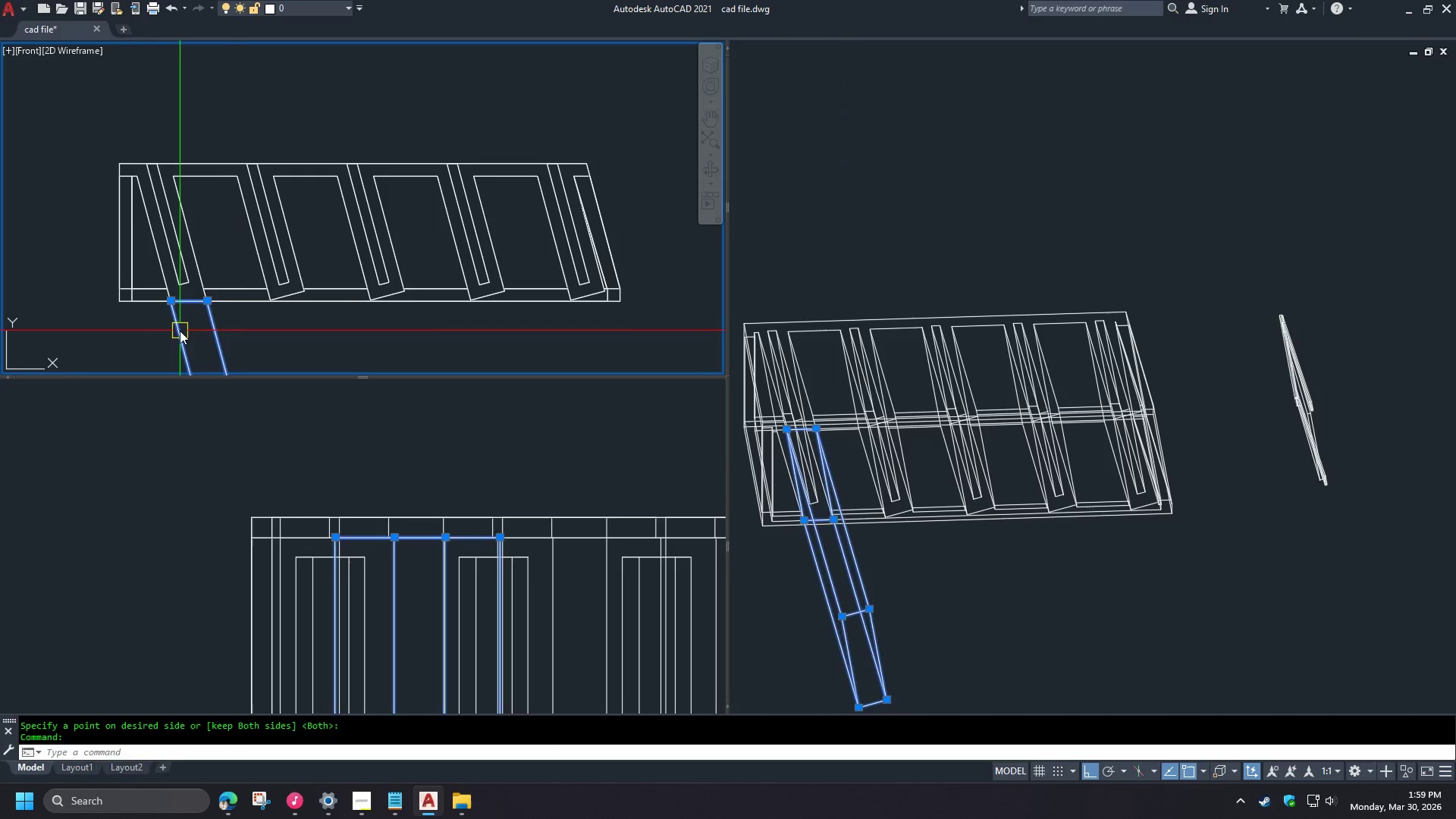 
key(E)
 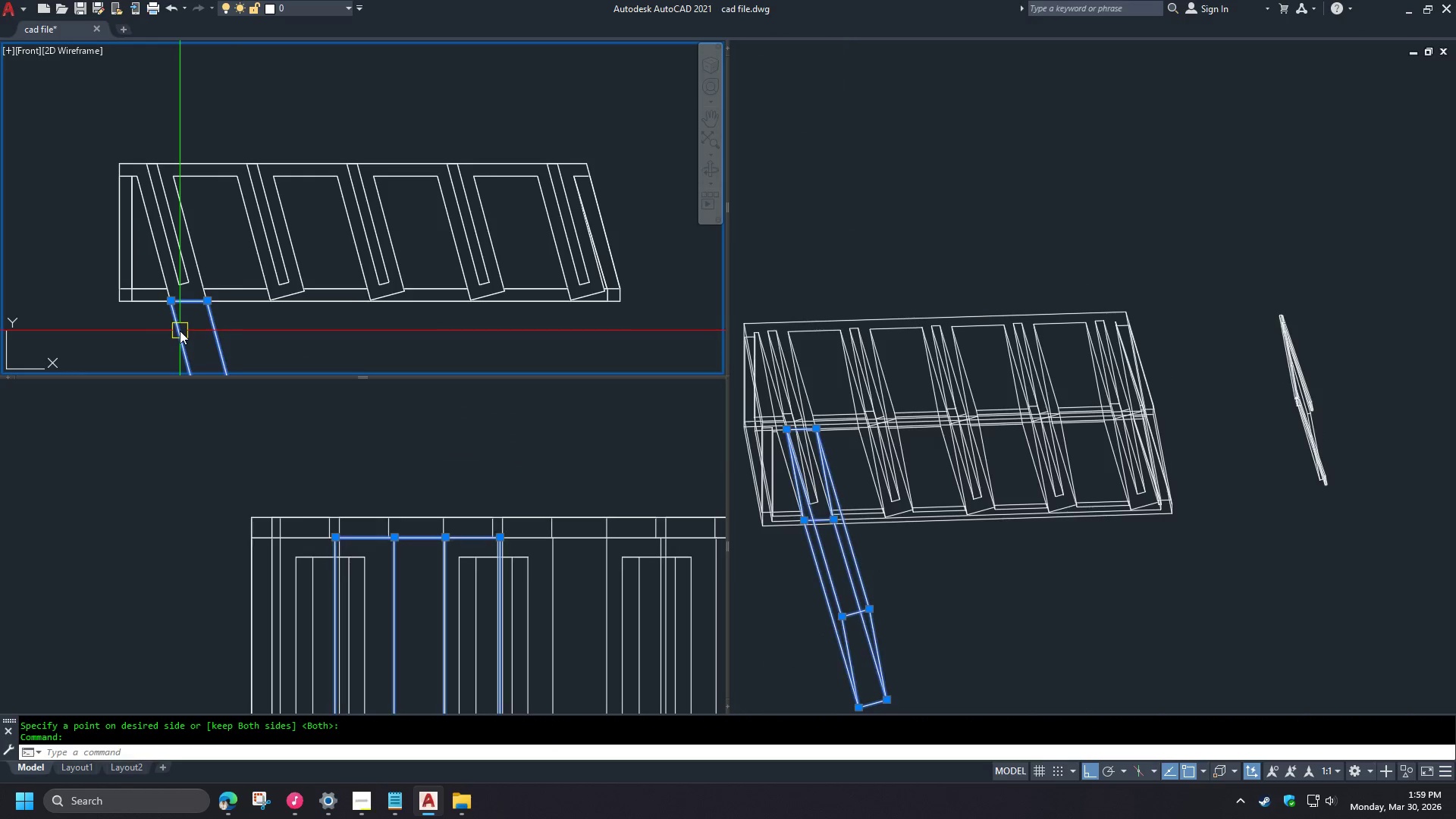 
key(Space)
 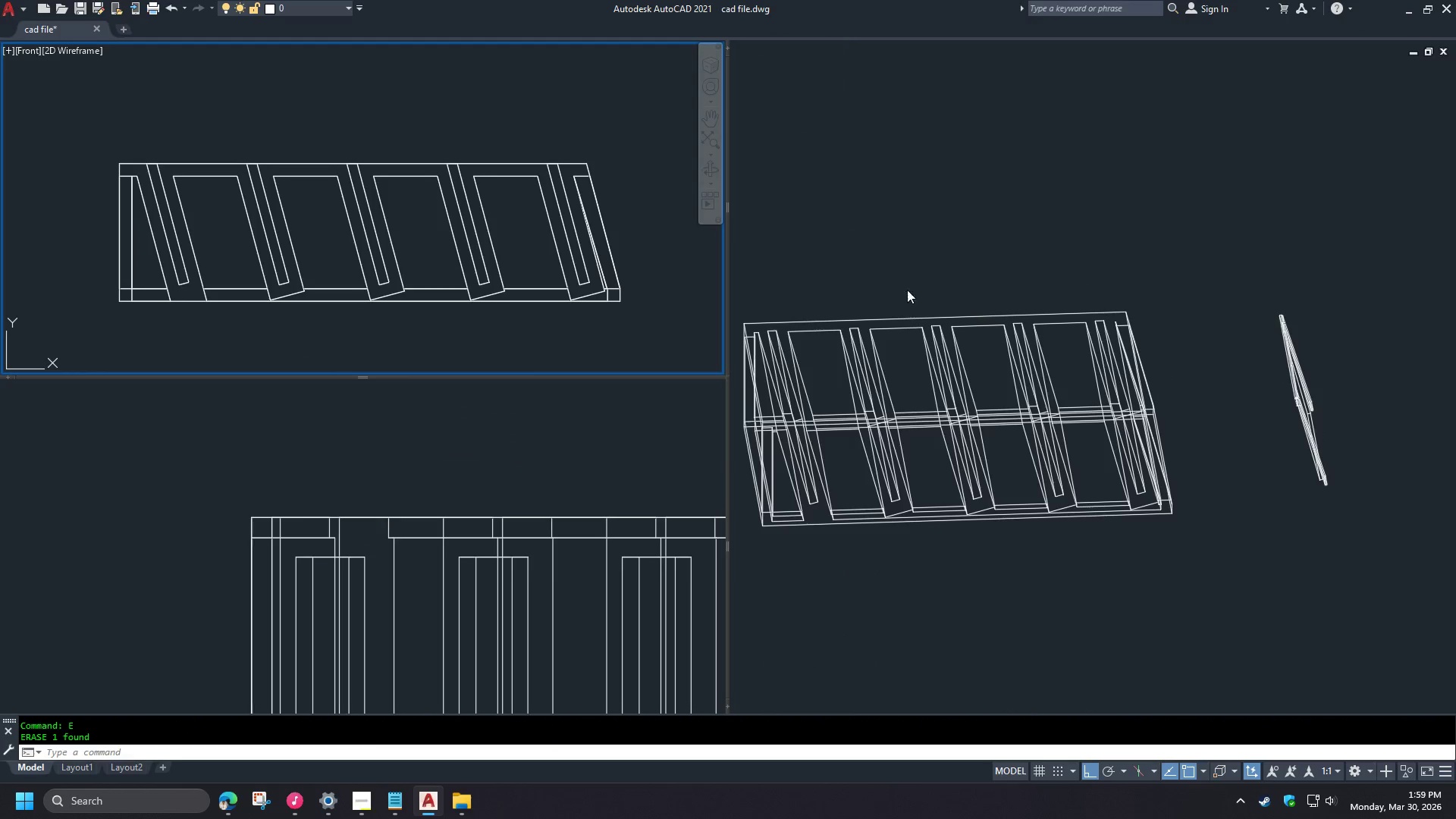 
left_click([888, 265])
 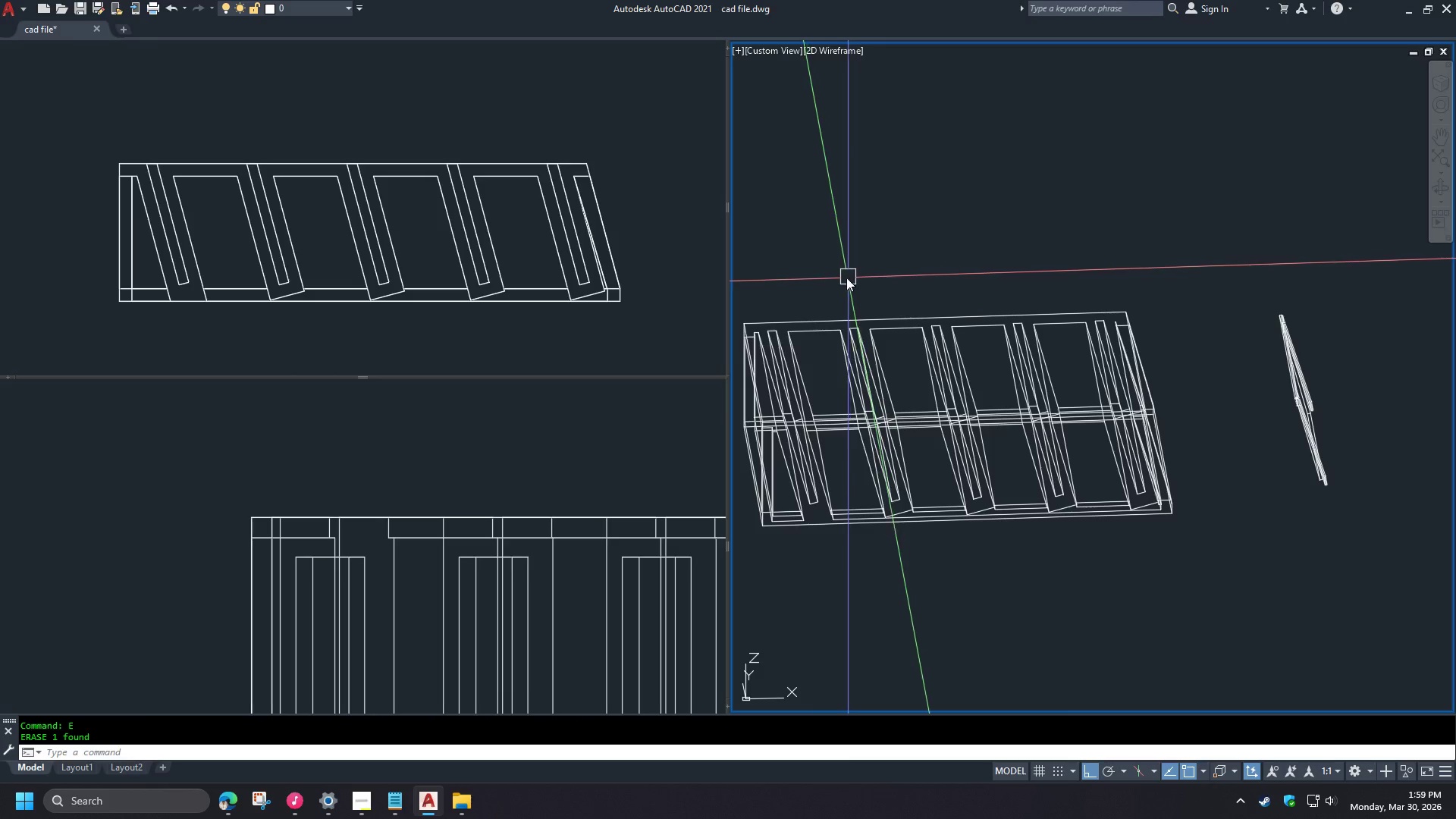 
hold_key(key=ShiftLeft, duration=1.5)
 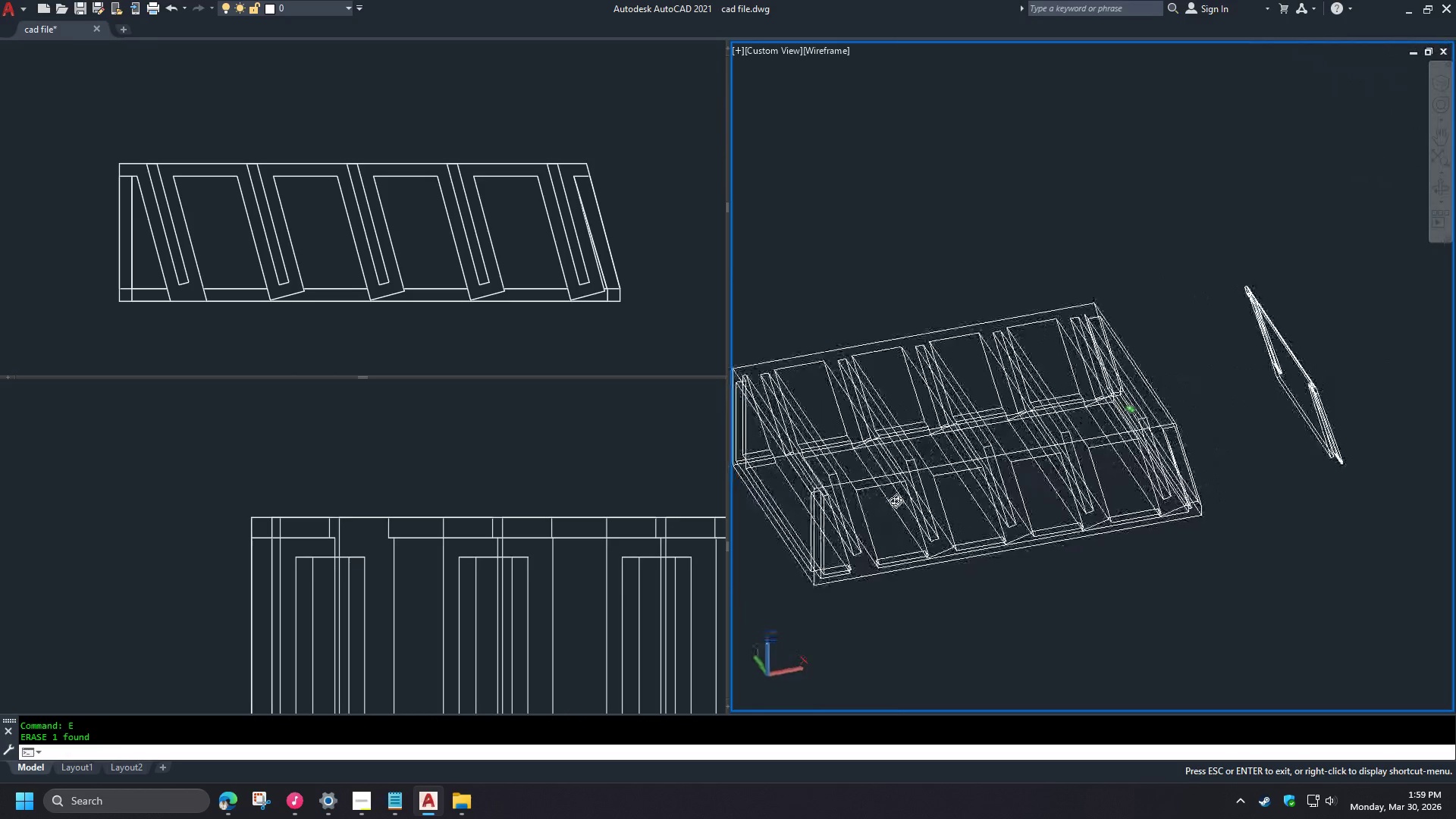 
hold_key(key=ShiftLeft, duration=0.62)
 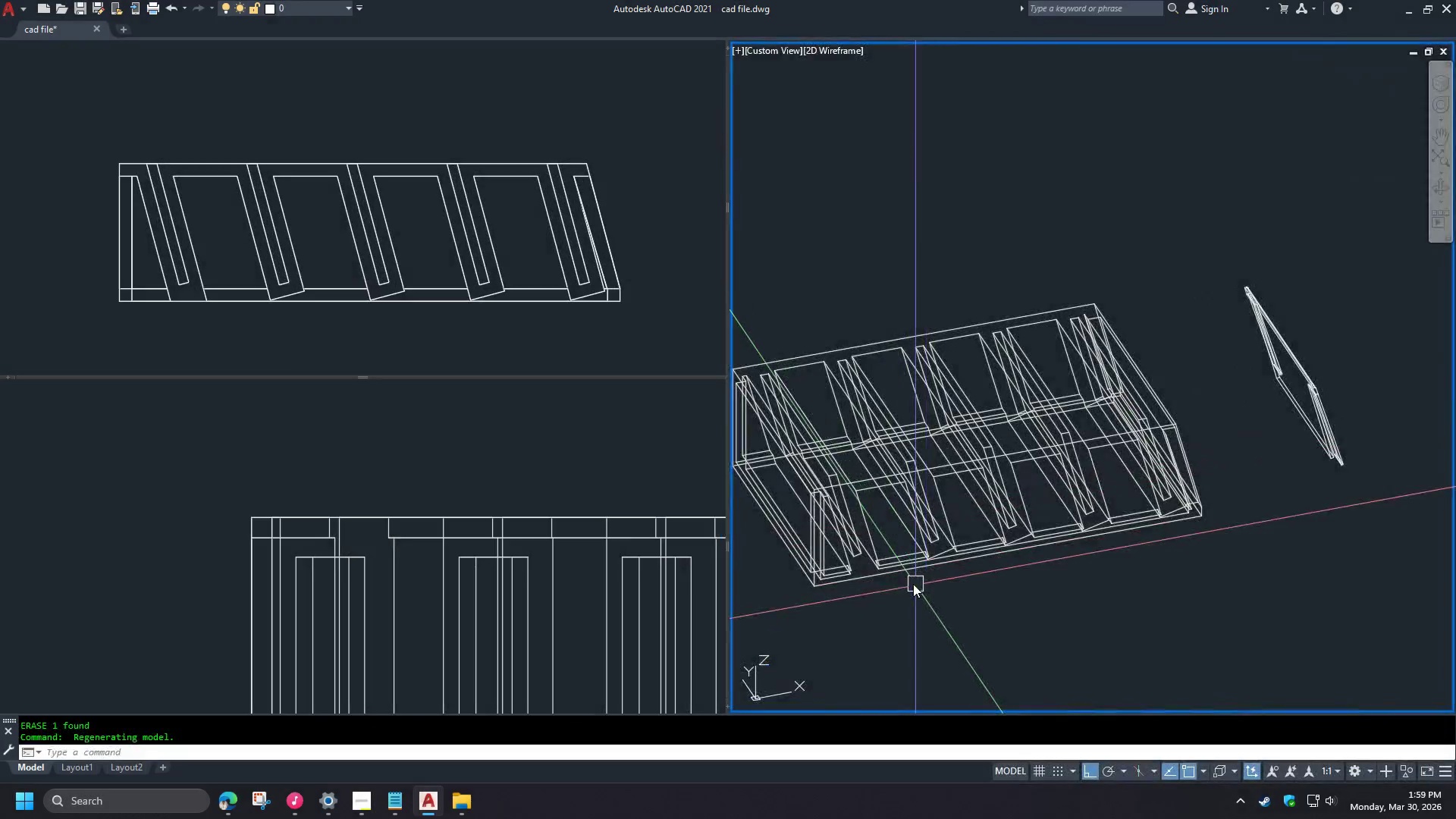 
hold_key(key=ShiftLeft, duration=1.51)
 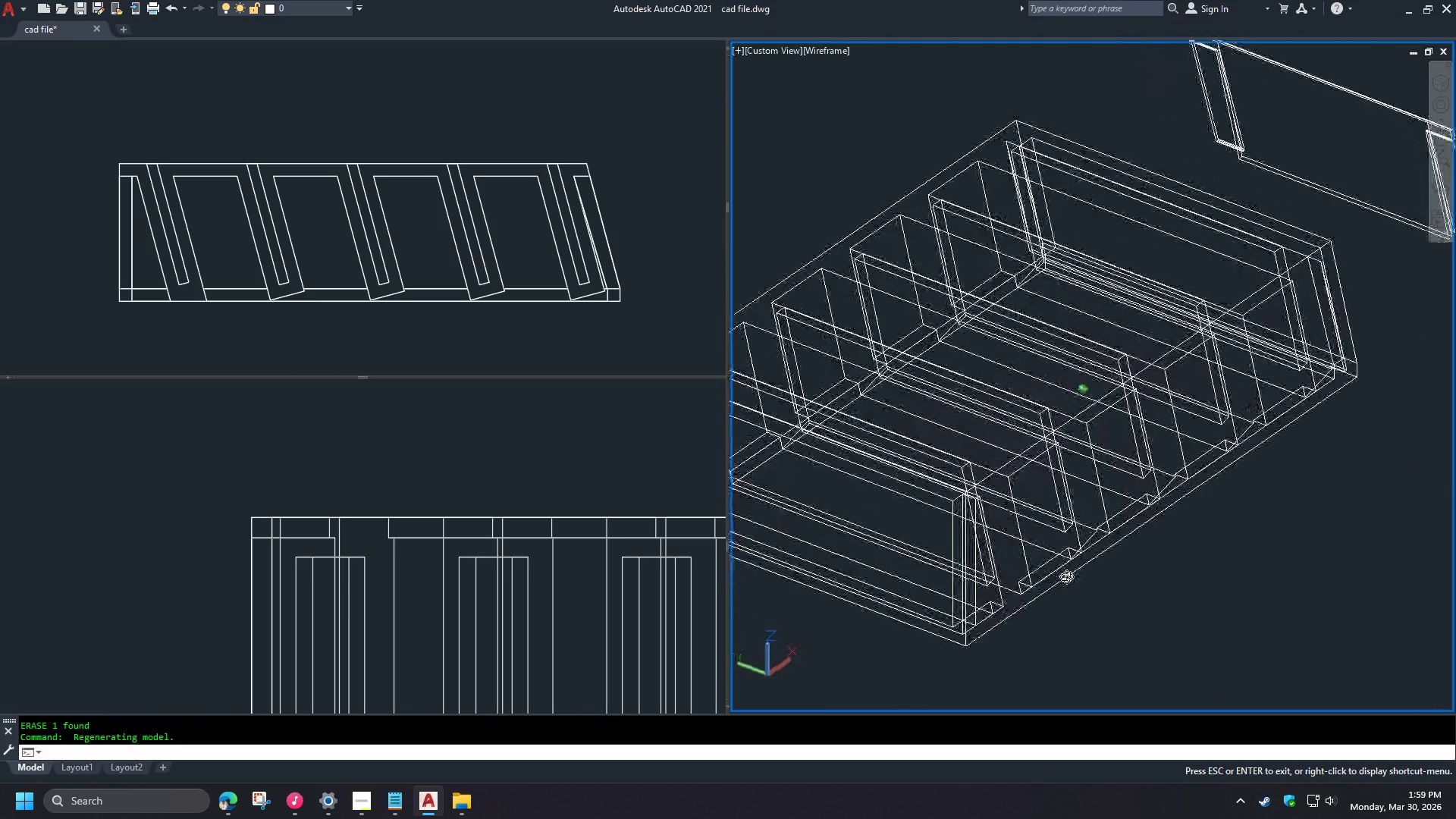 
scroll: coordinate [898, 588], scroll_direction: up, amount: 3.0
 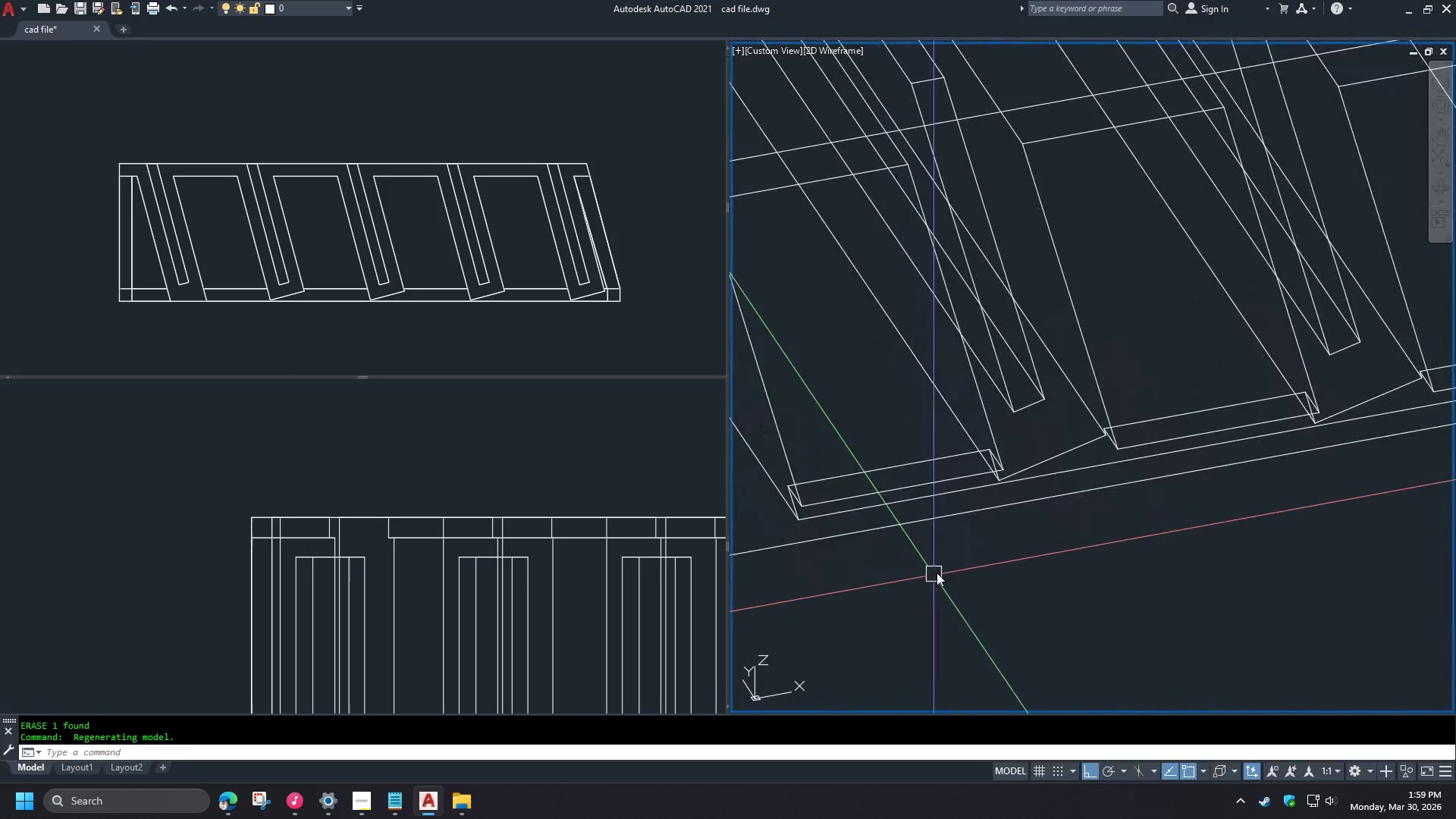 
scroll: coordinate [945, 572], scroll_direction: down, amount: 1.0
 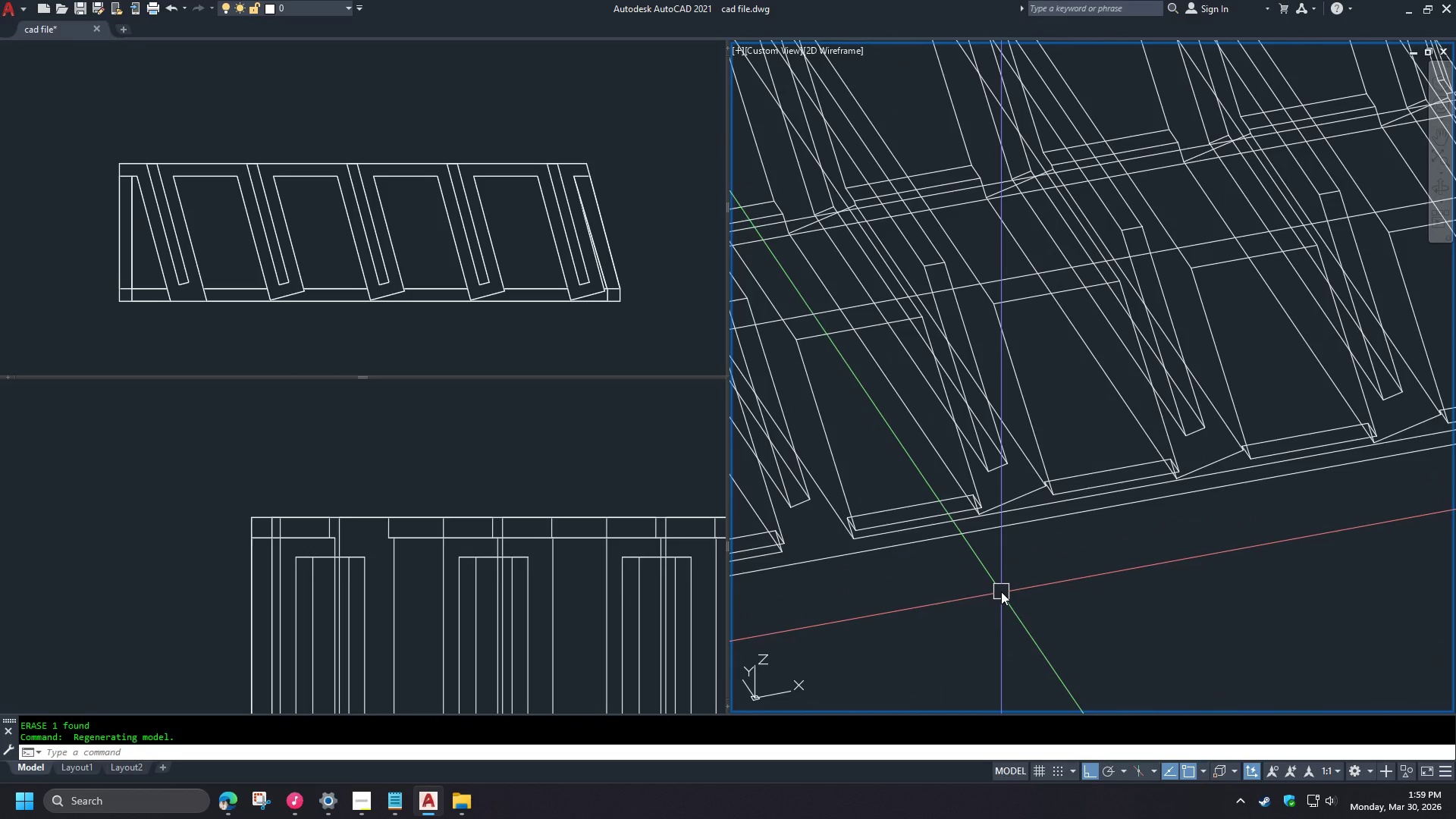 
hold_key(key=ShiftLeft, duration=1.5)
 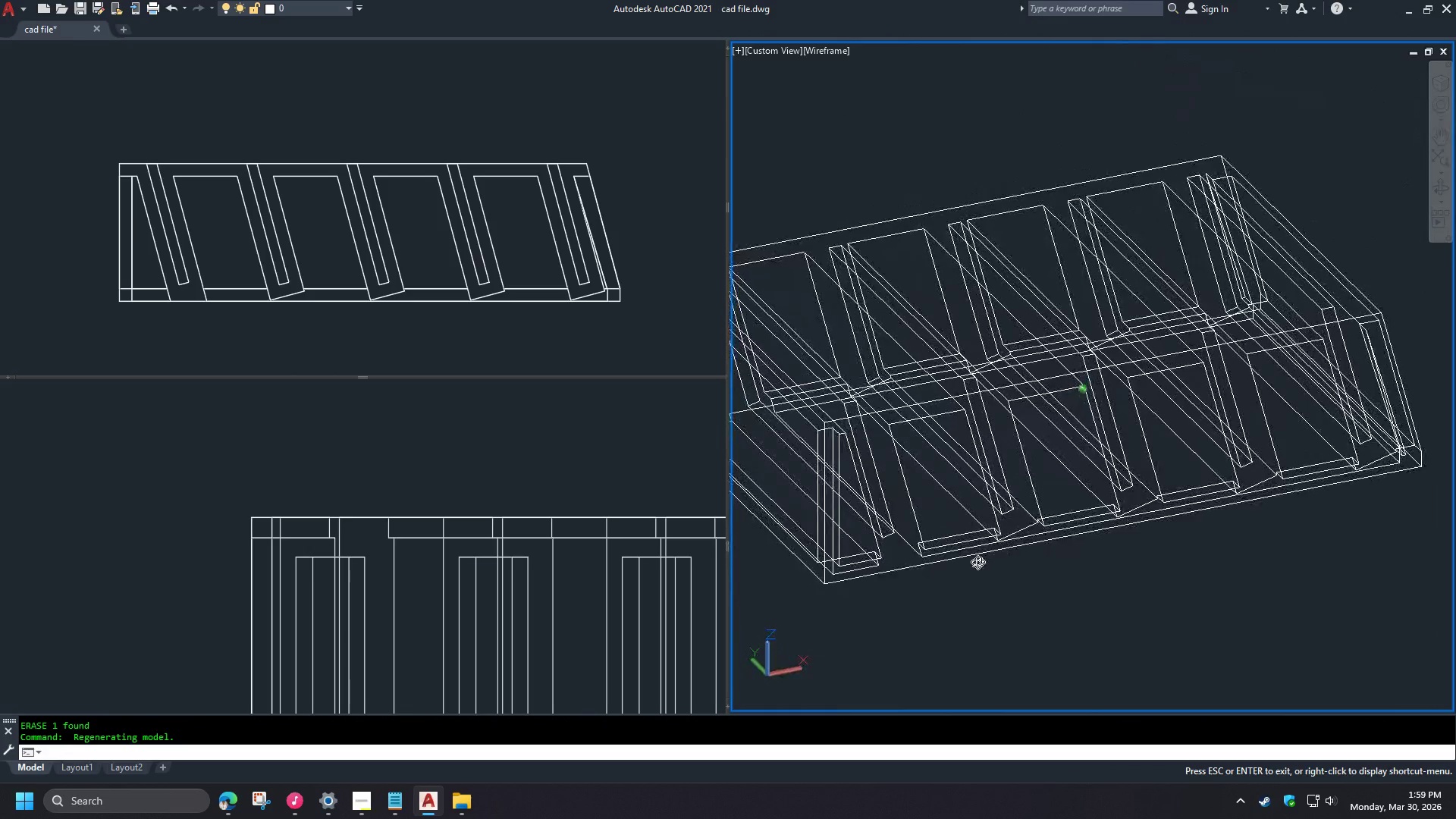 
scroll: coordinate [1001, 592], scroll_direction: down, amount: 1.0
 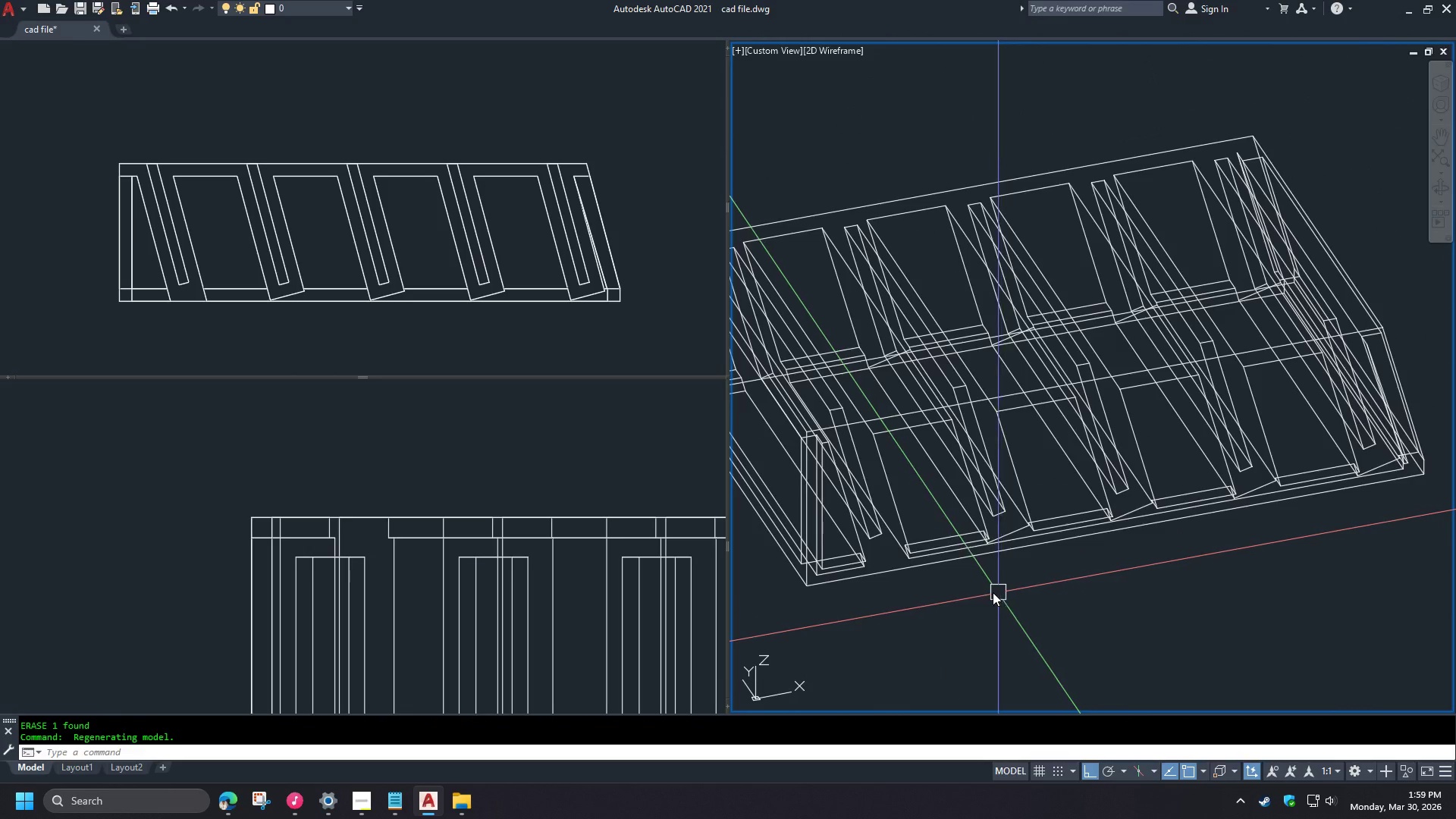 
hold_key(key=ShiftLeft, duration=1.52)
 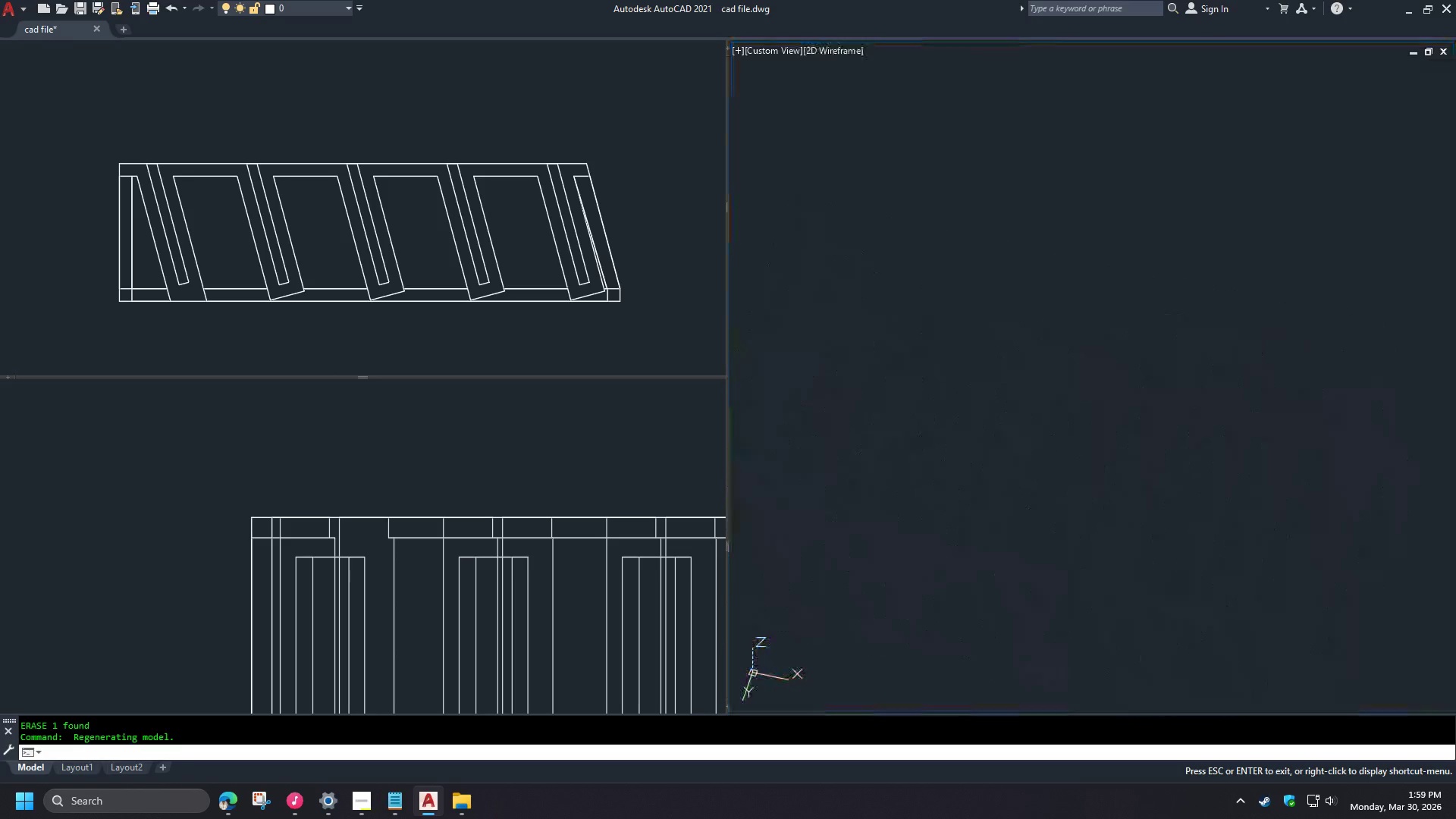 
hold_key(key=ShiftLeft, duration=0.66)
 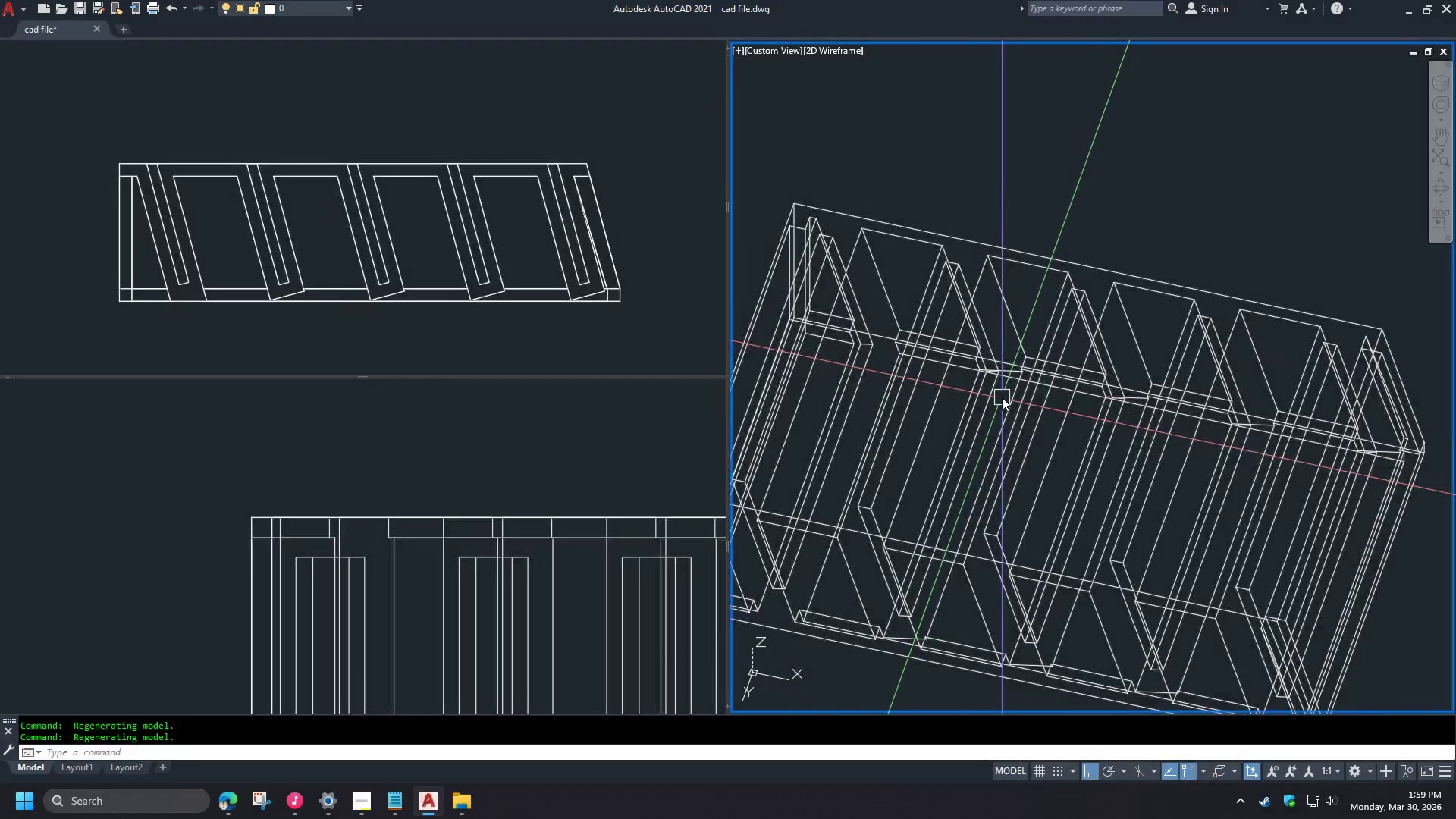 
hold_key(key=ControlLeft, duration=0.55)
left_click([1000, 394])
 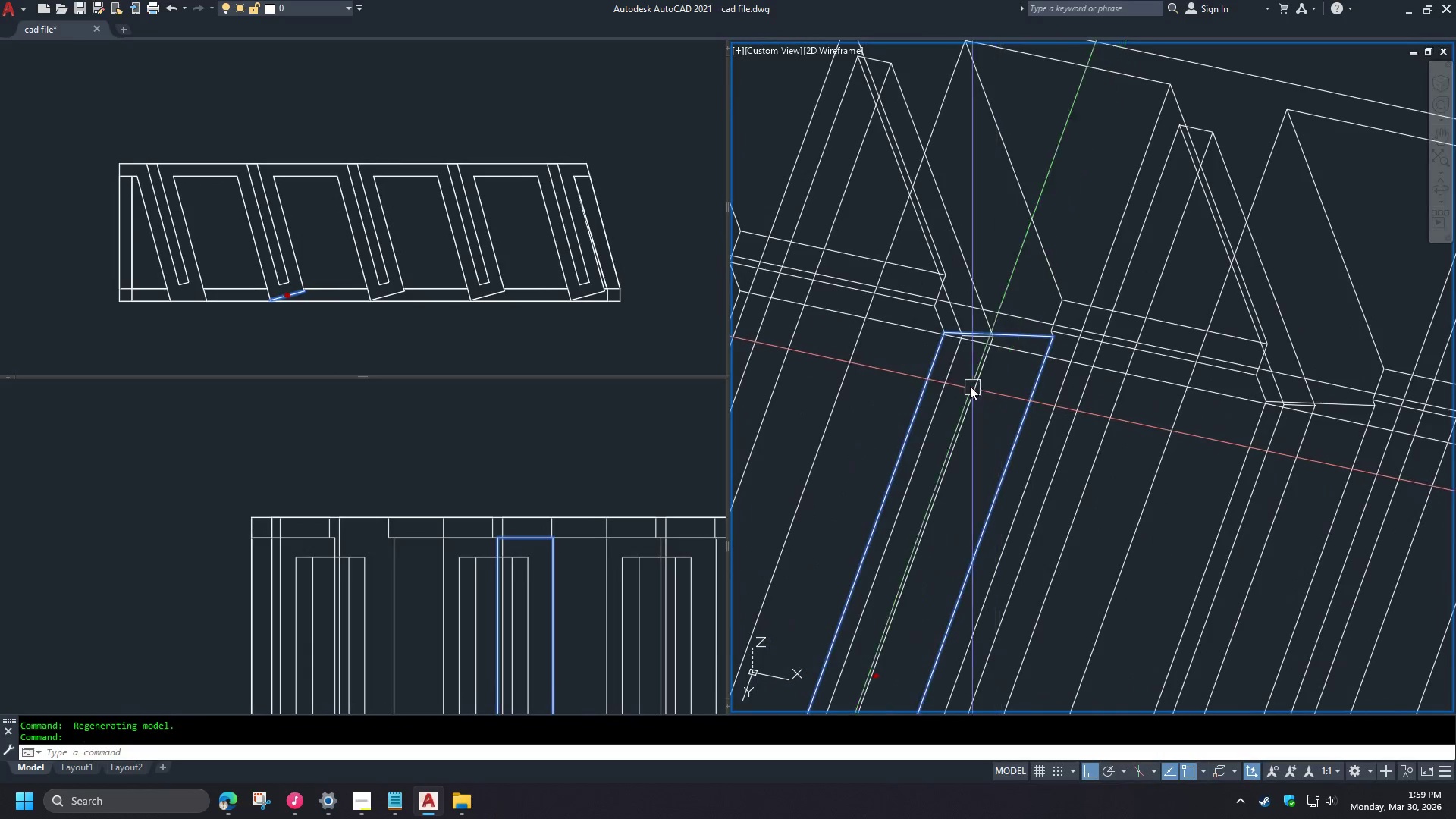 
hold_key(key=ControlLeft, duration=0.39)
left_click([1176, 449])
 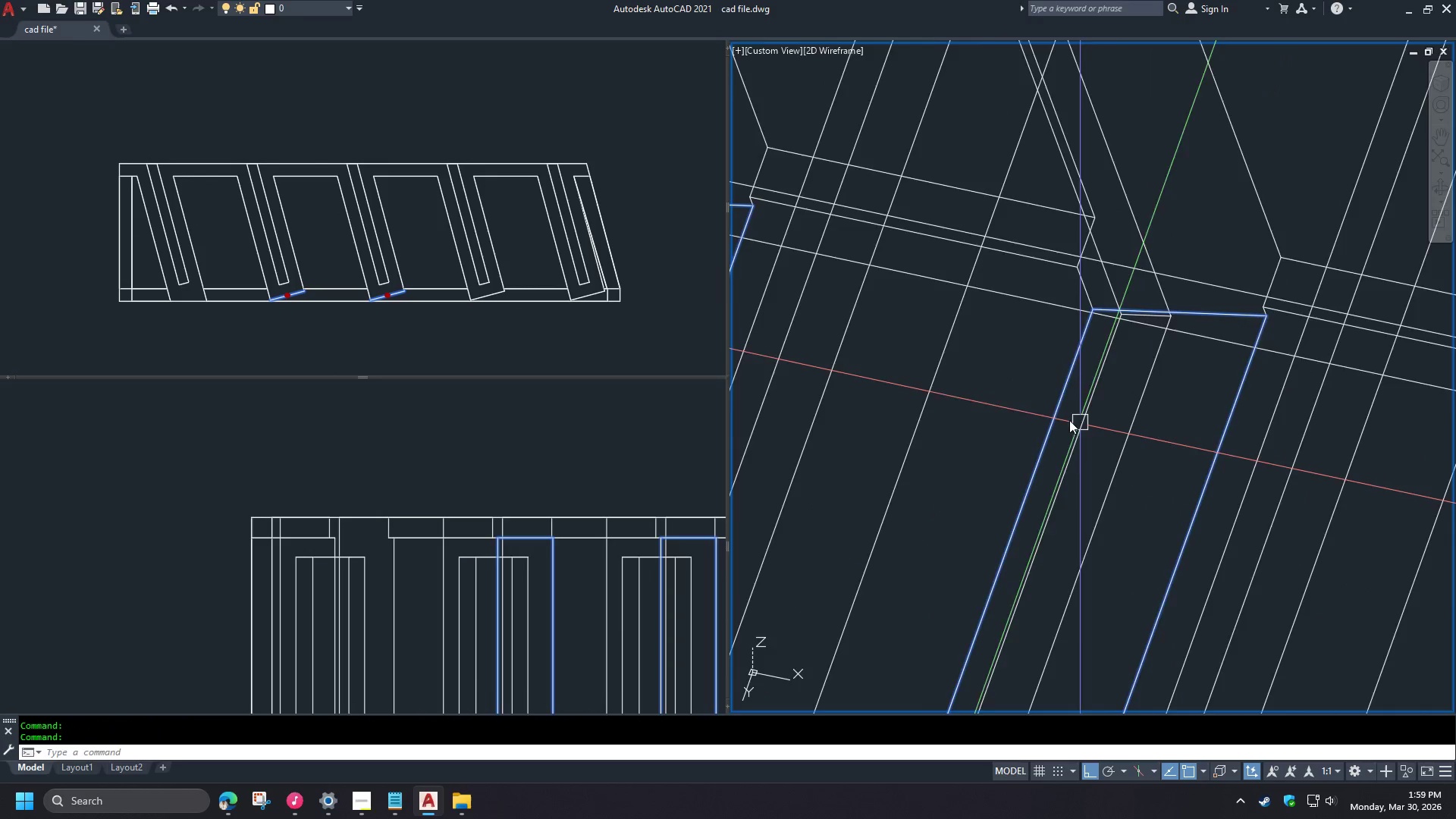 
scroll: coordinate [1000, 394], scroll_direction: up, amount: 2.0
 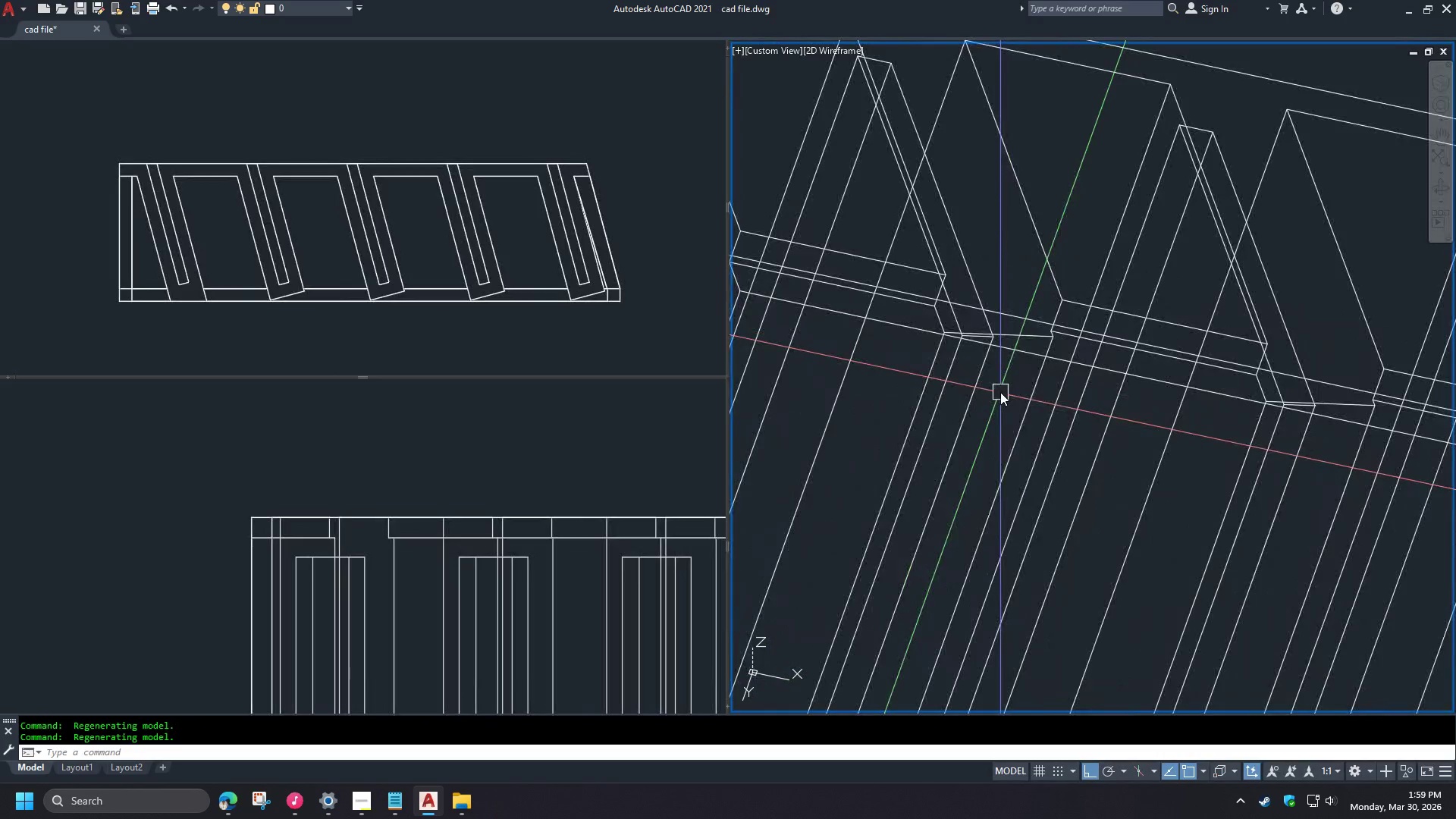 
hold_key(key=ControlLeft, duration=1.25)
 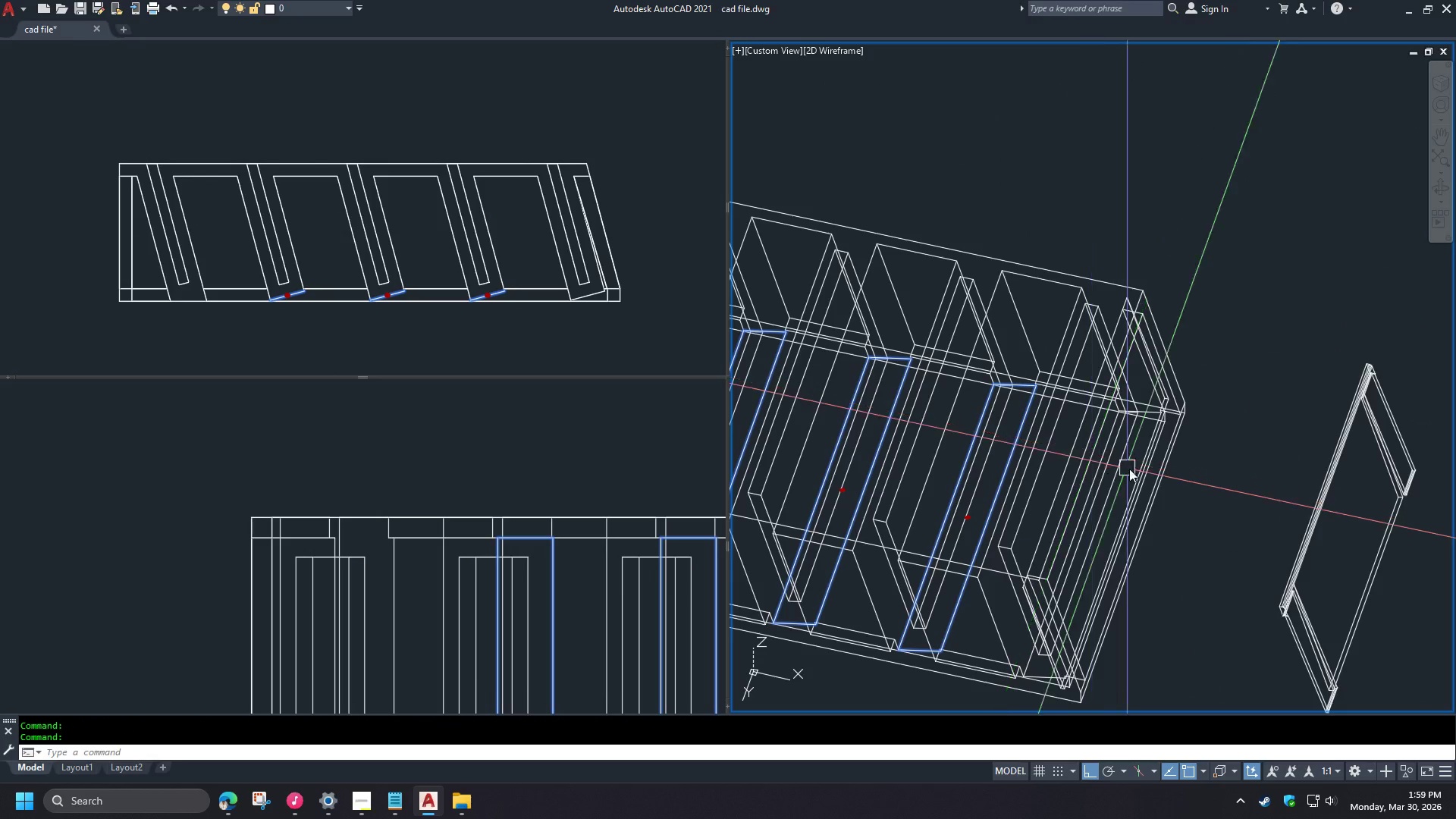 
scroll: coordinate [937, 359], scroll_direction: down, amount: 1.0
 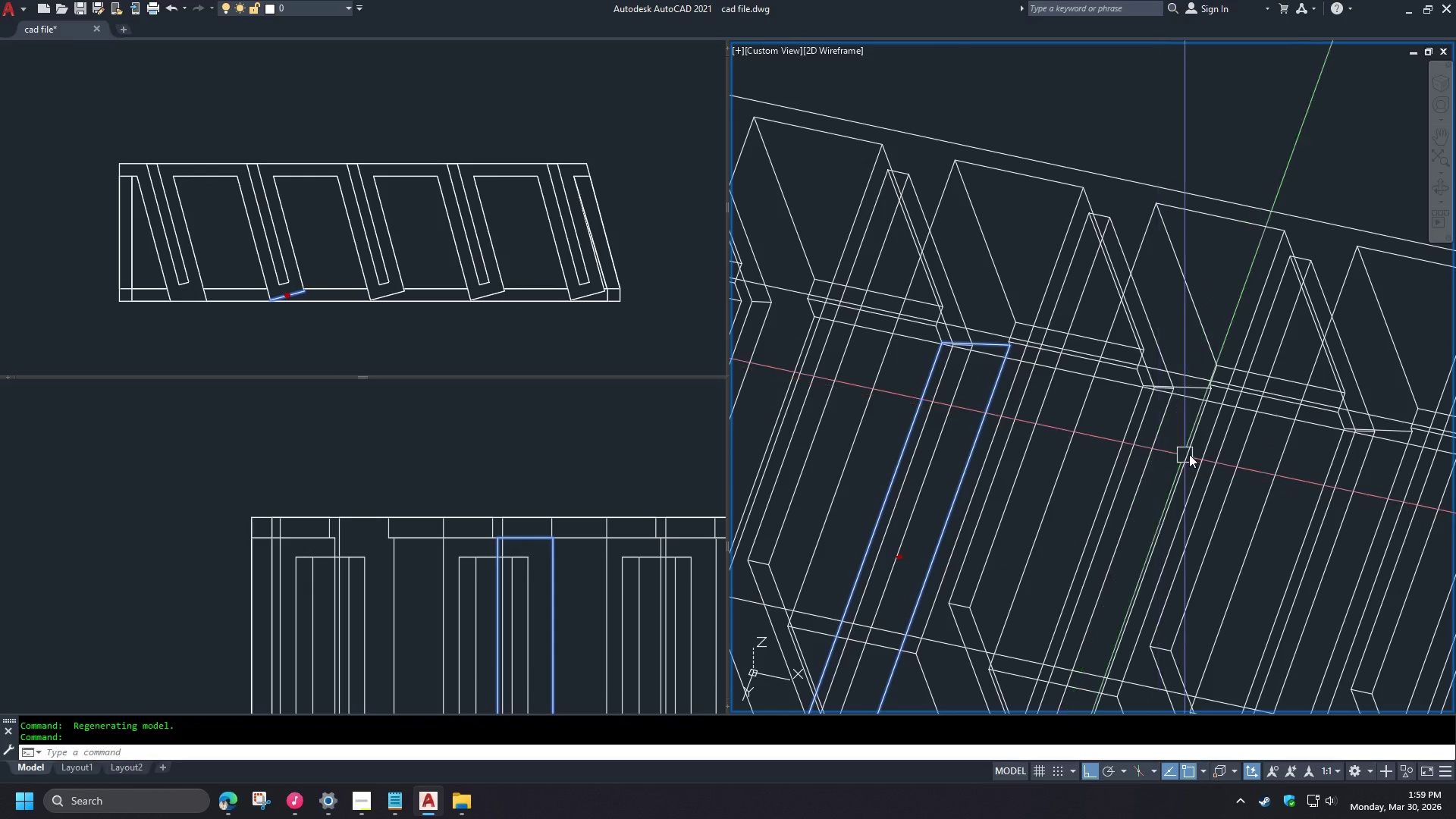 
left_click([1102, 423])
 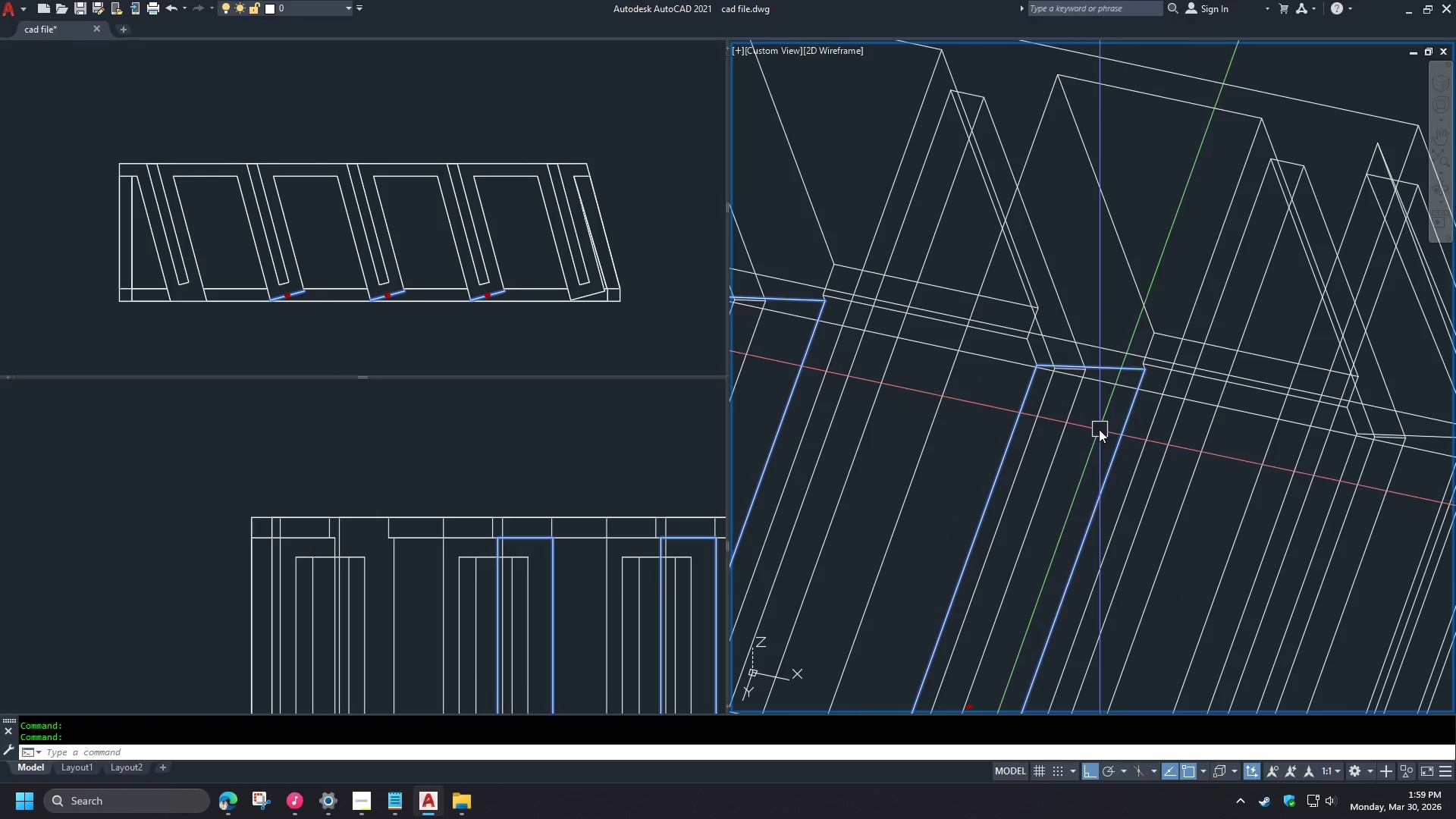 
scroll: coordinate [1175, 441], scroll_direction: up, amount: 2.0
 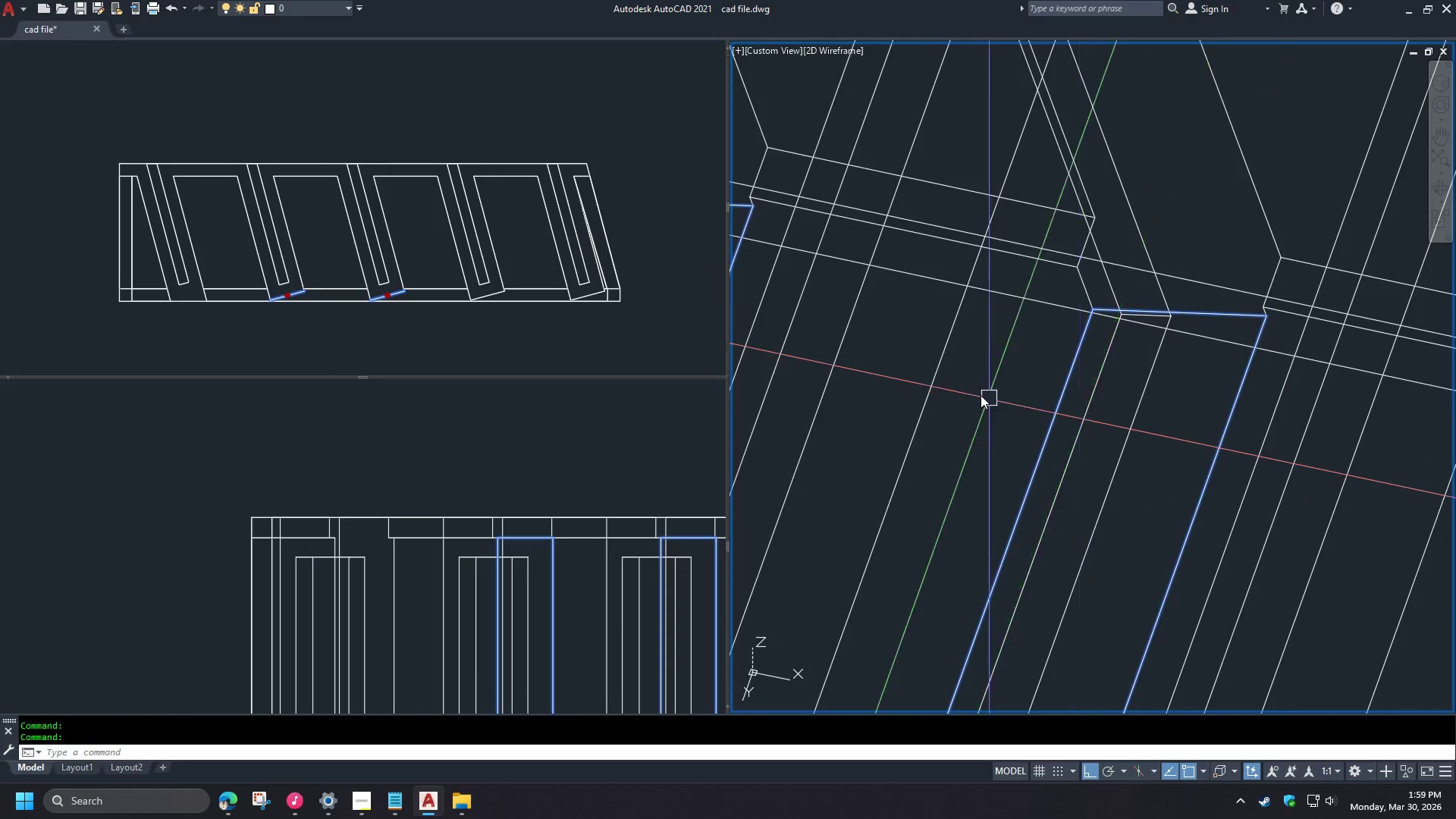 
scroll: coordinate [936, 388], scroll_direction: down, amount: 3.0
 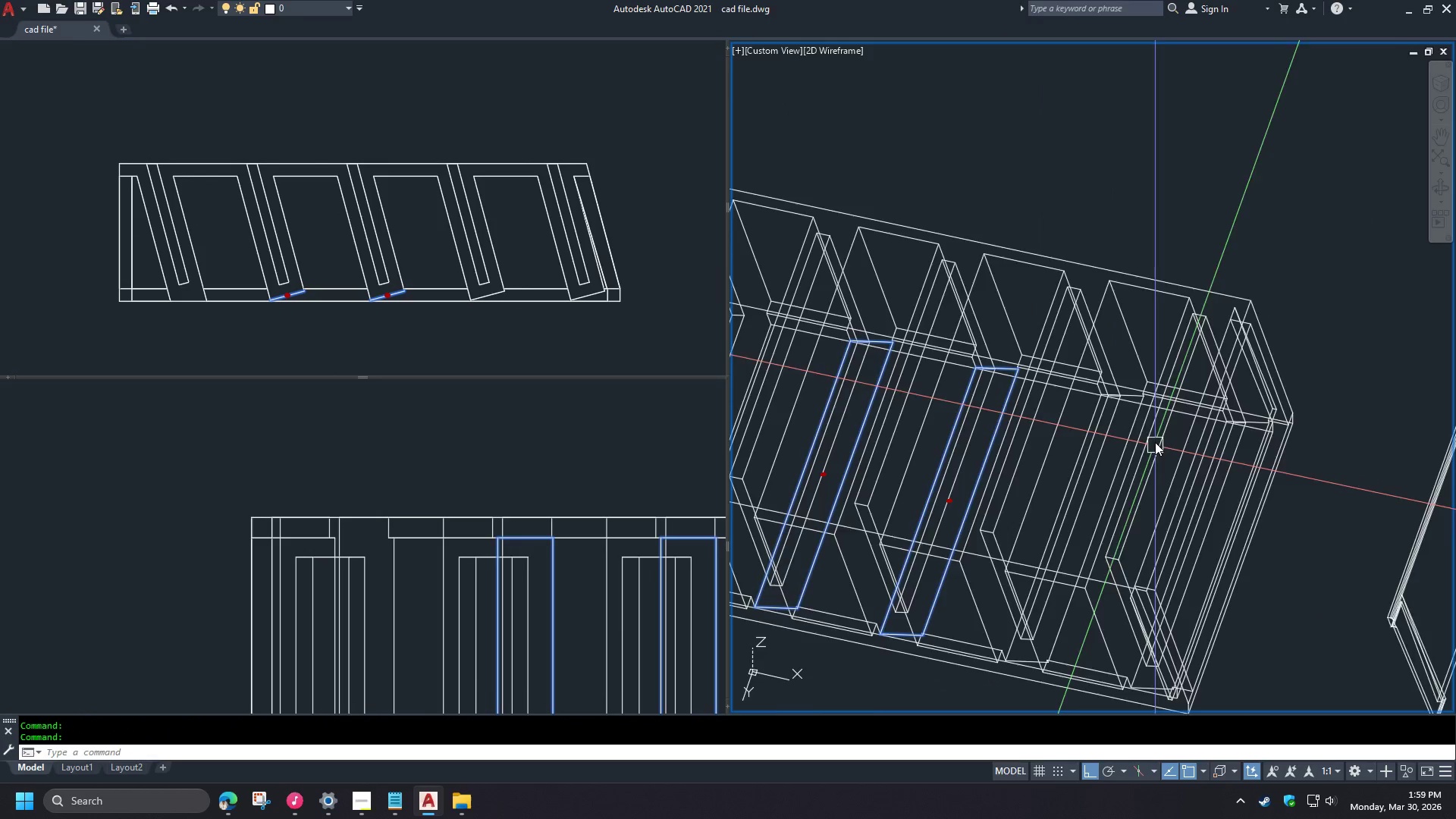 
hold_key(key=ControlLeft, duration=0.94)
 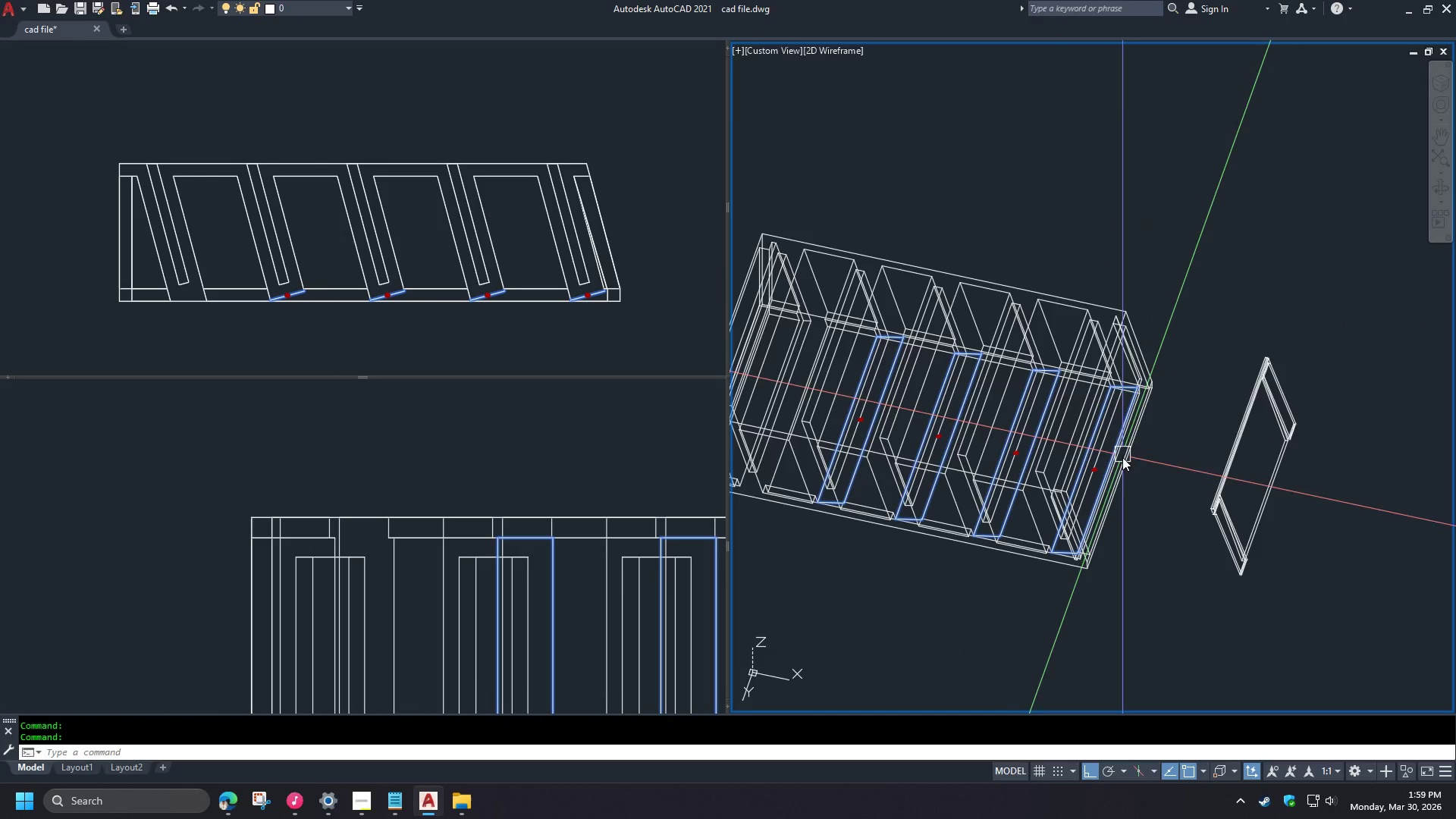 
scroll: coordinate [1140, 410], scroll_direction: up, amount: 2.0
 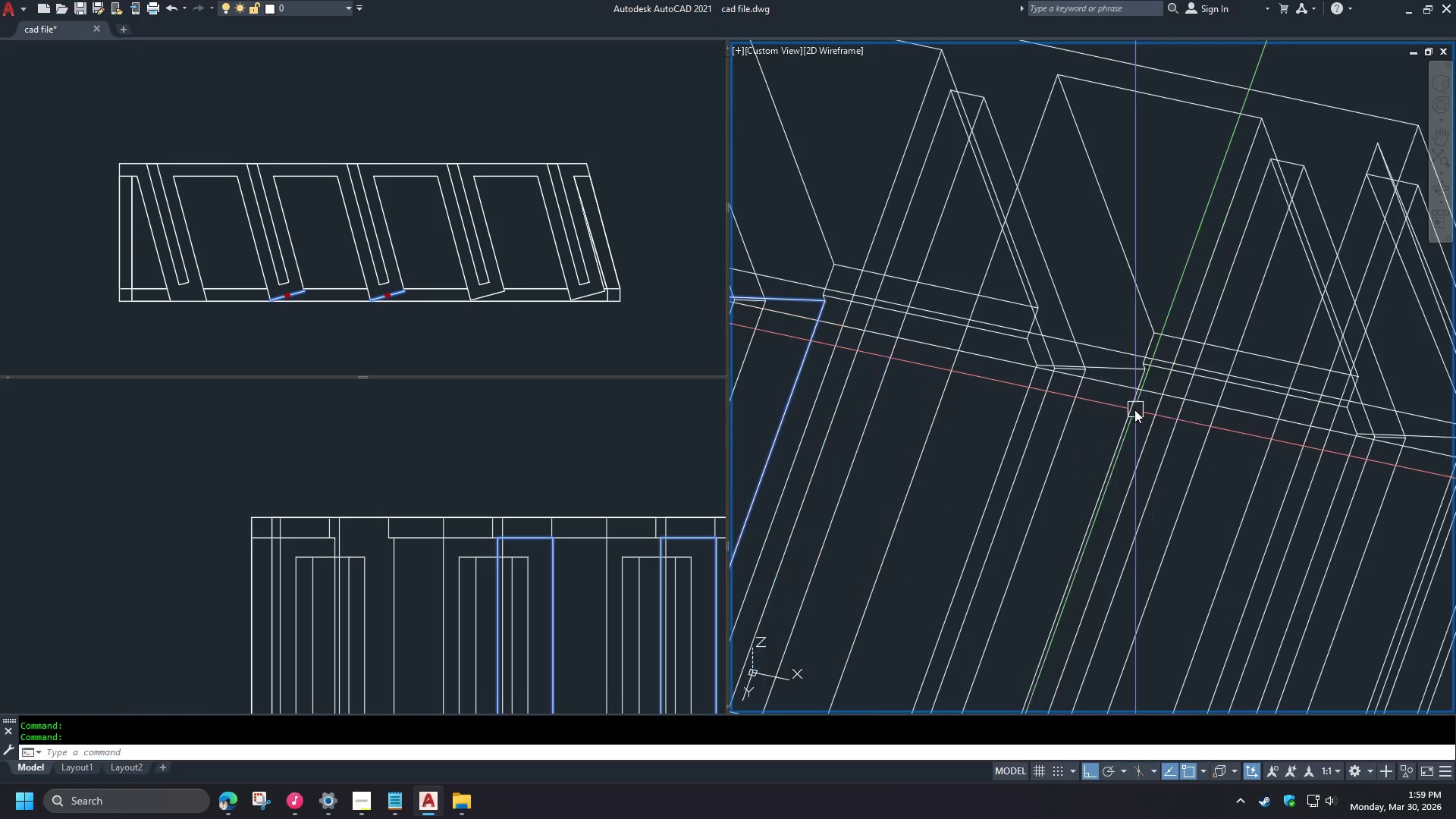 
left_click([1146, 431])
 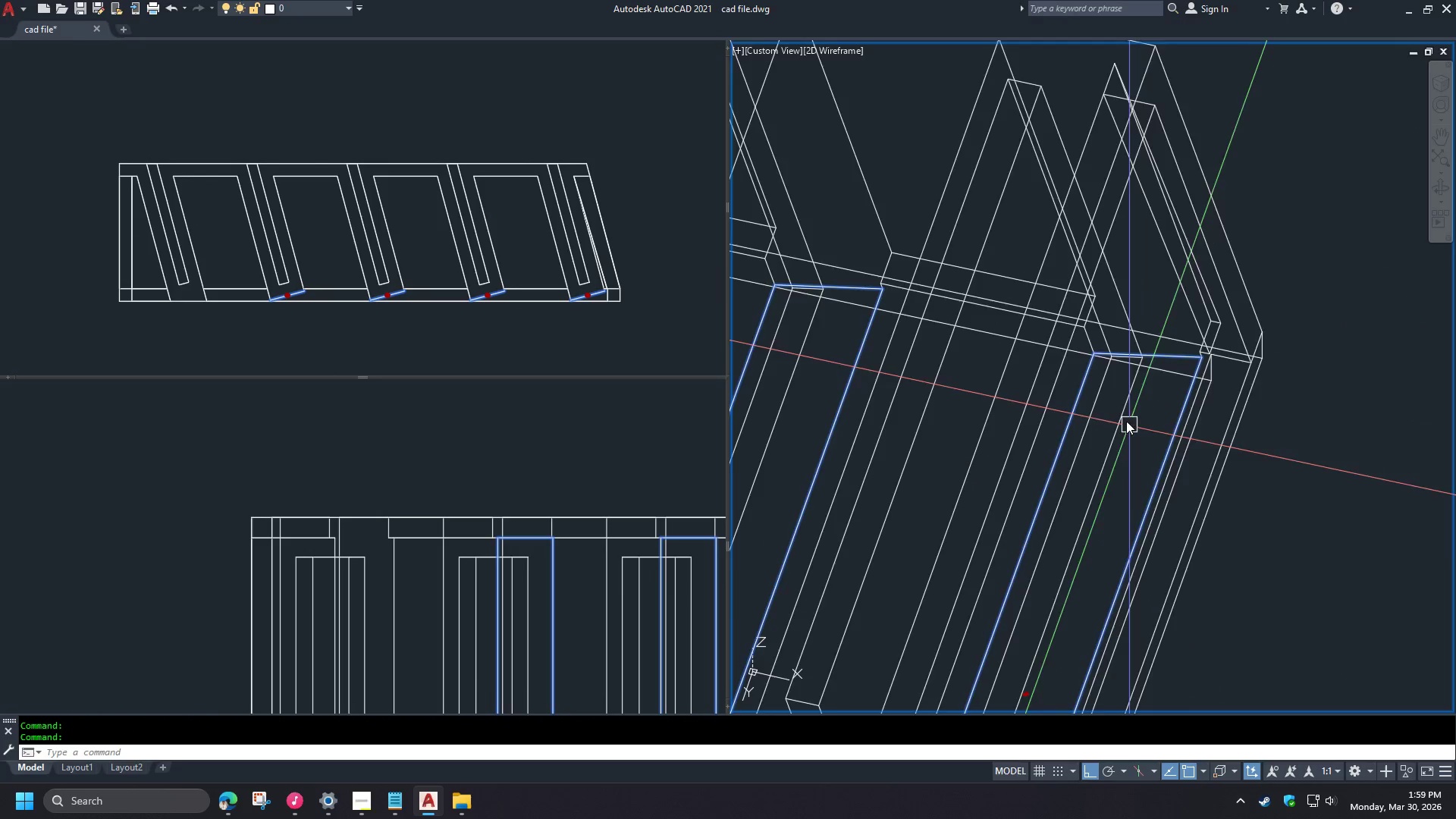 
scroll: coordinate [966, 397], scroll_direction: down, amount: 2.0
 